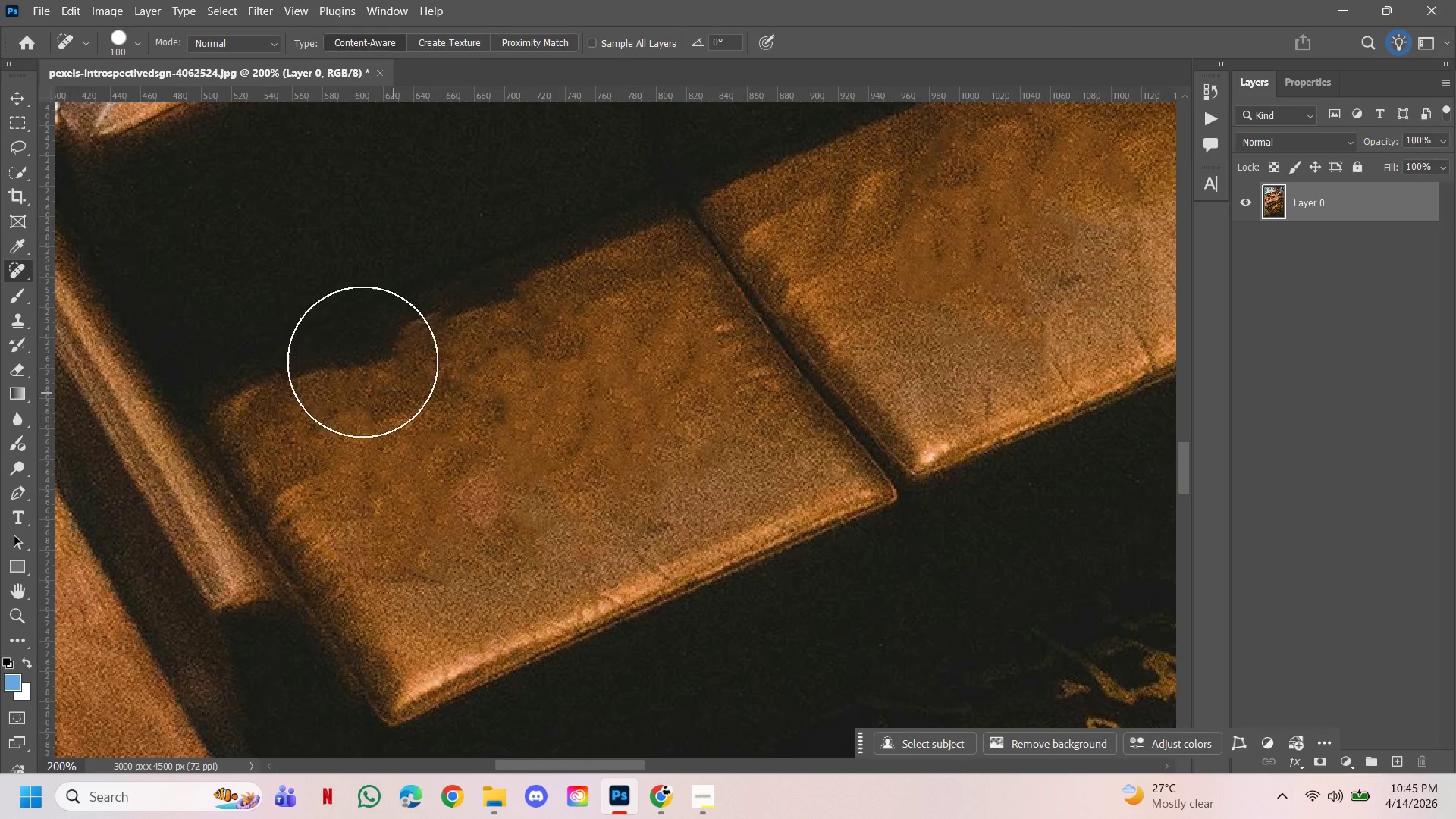 
left_click_drag(start_coordinate=[566, 555], to_coordinate=[1031, 321])
 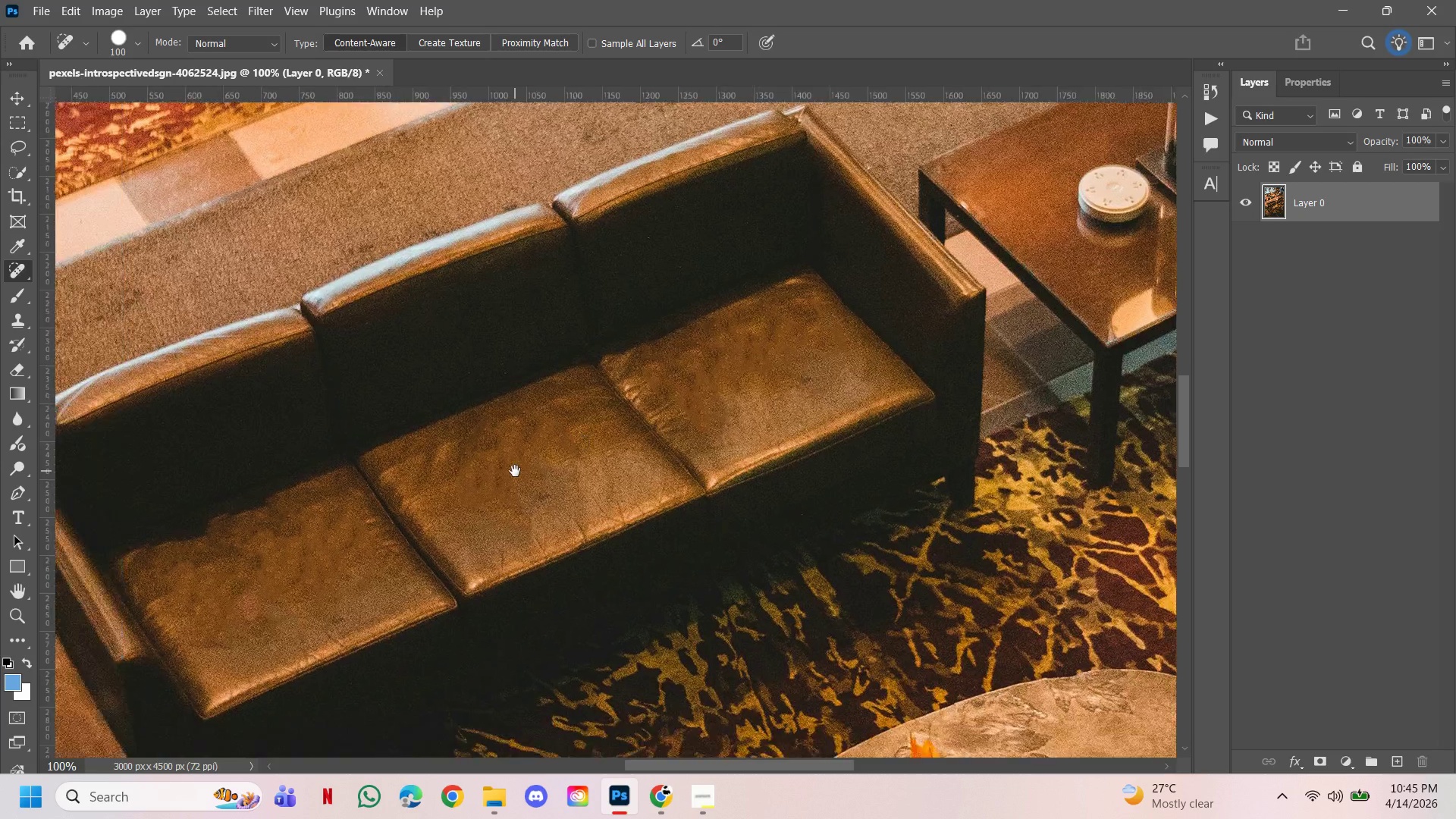 
left_click_drag(start_coordinate=[515, 471], to_coordinate=[561, 450])
 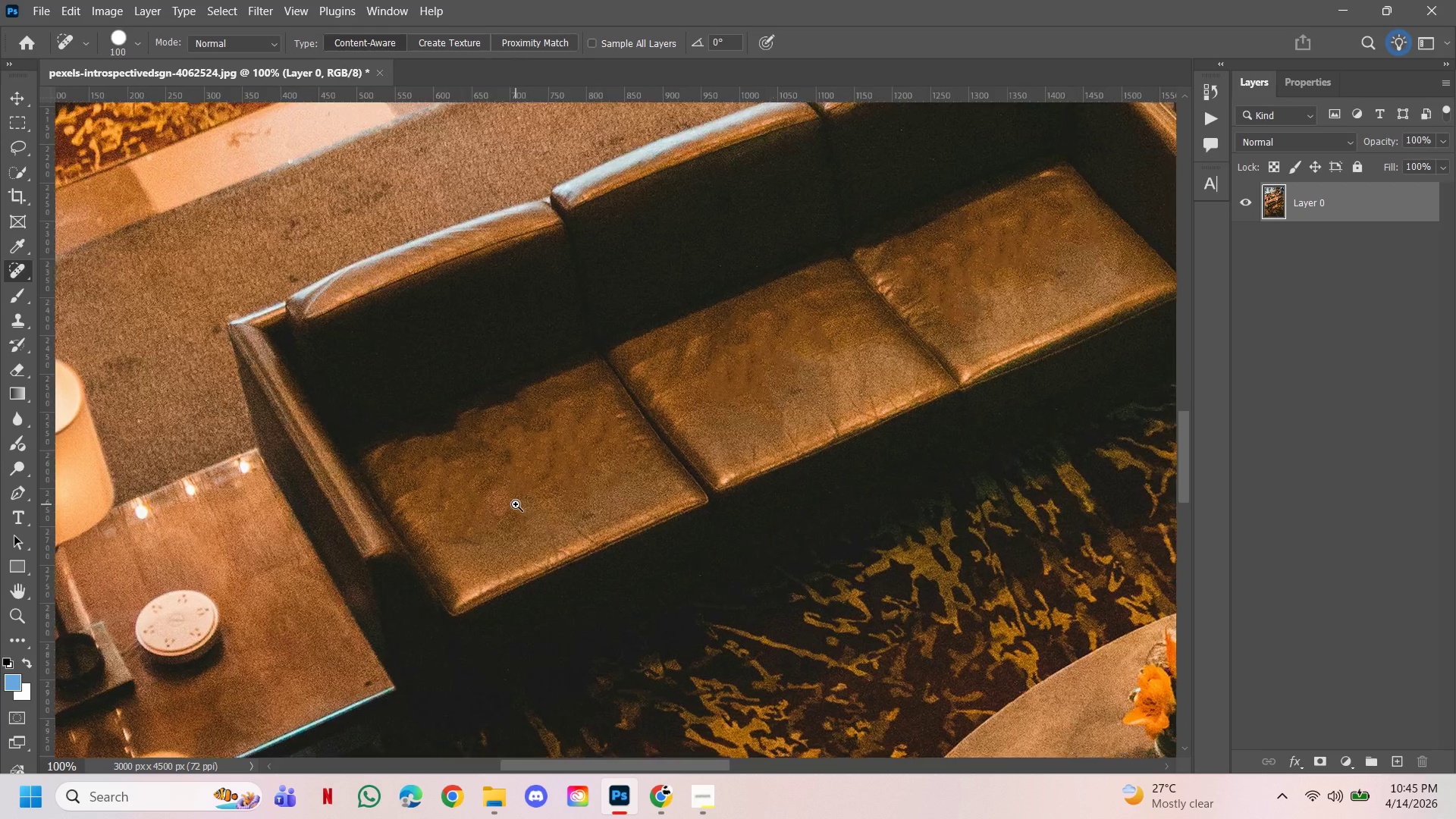 
hold_key(key=ControlLeft, duration=0.61)
left_click([516, 504])
 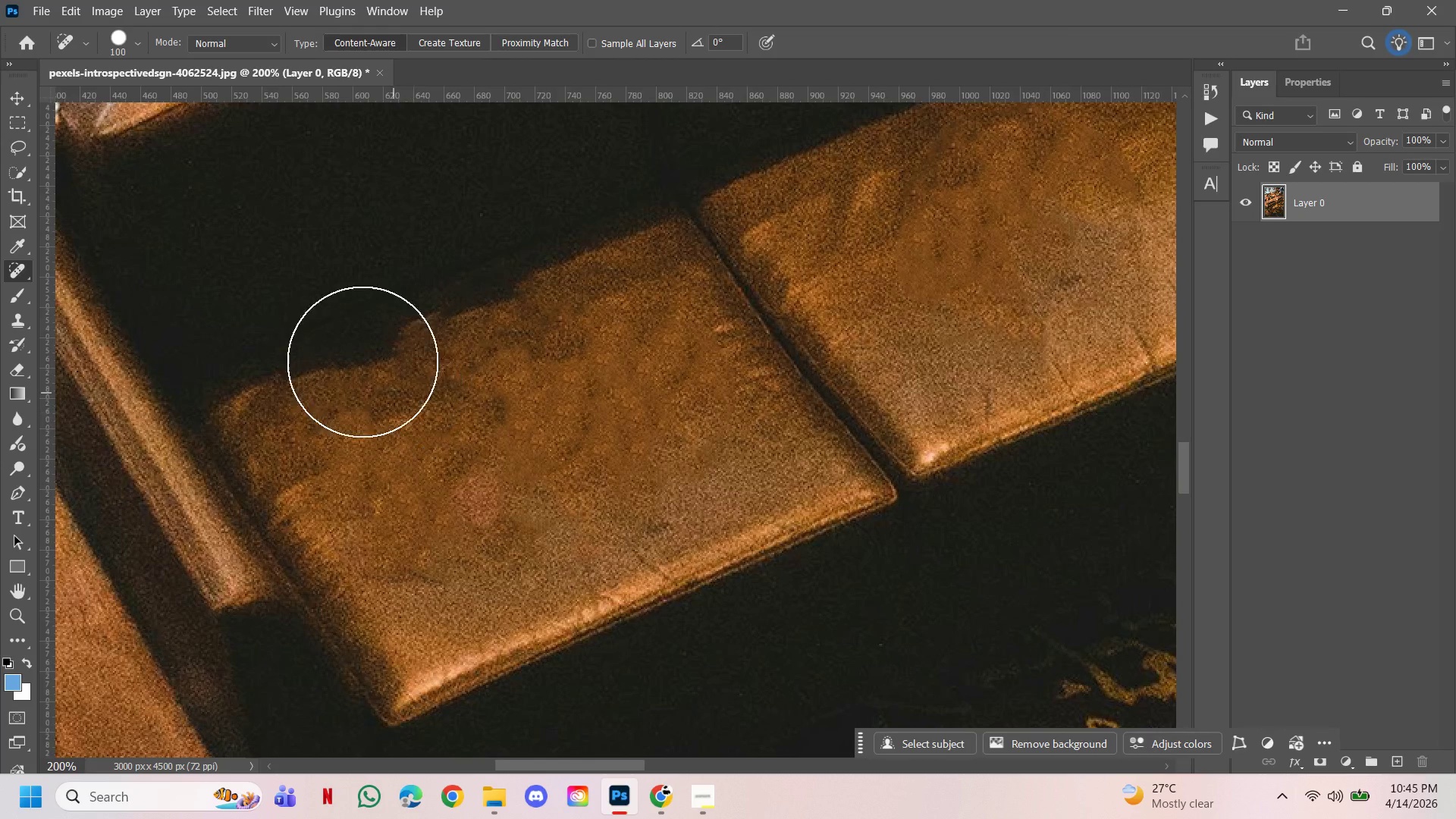 
left_click_drag(start_coordinate=[316, 356], to_coordinate=[601, 275])
 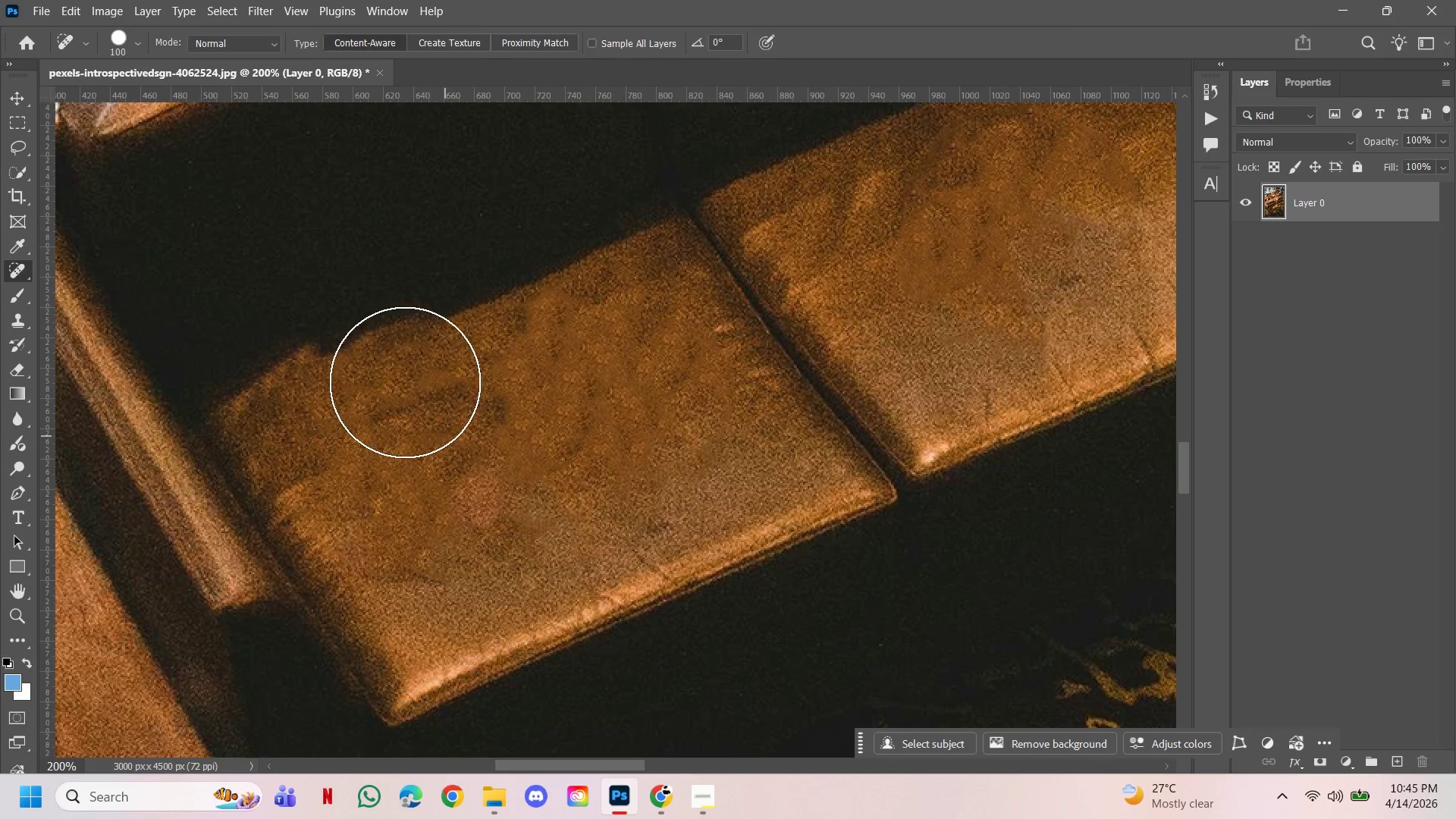 
left_click_drag(start_coordinate=[344, 341], to_coordinate=[582, 242])
 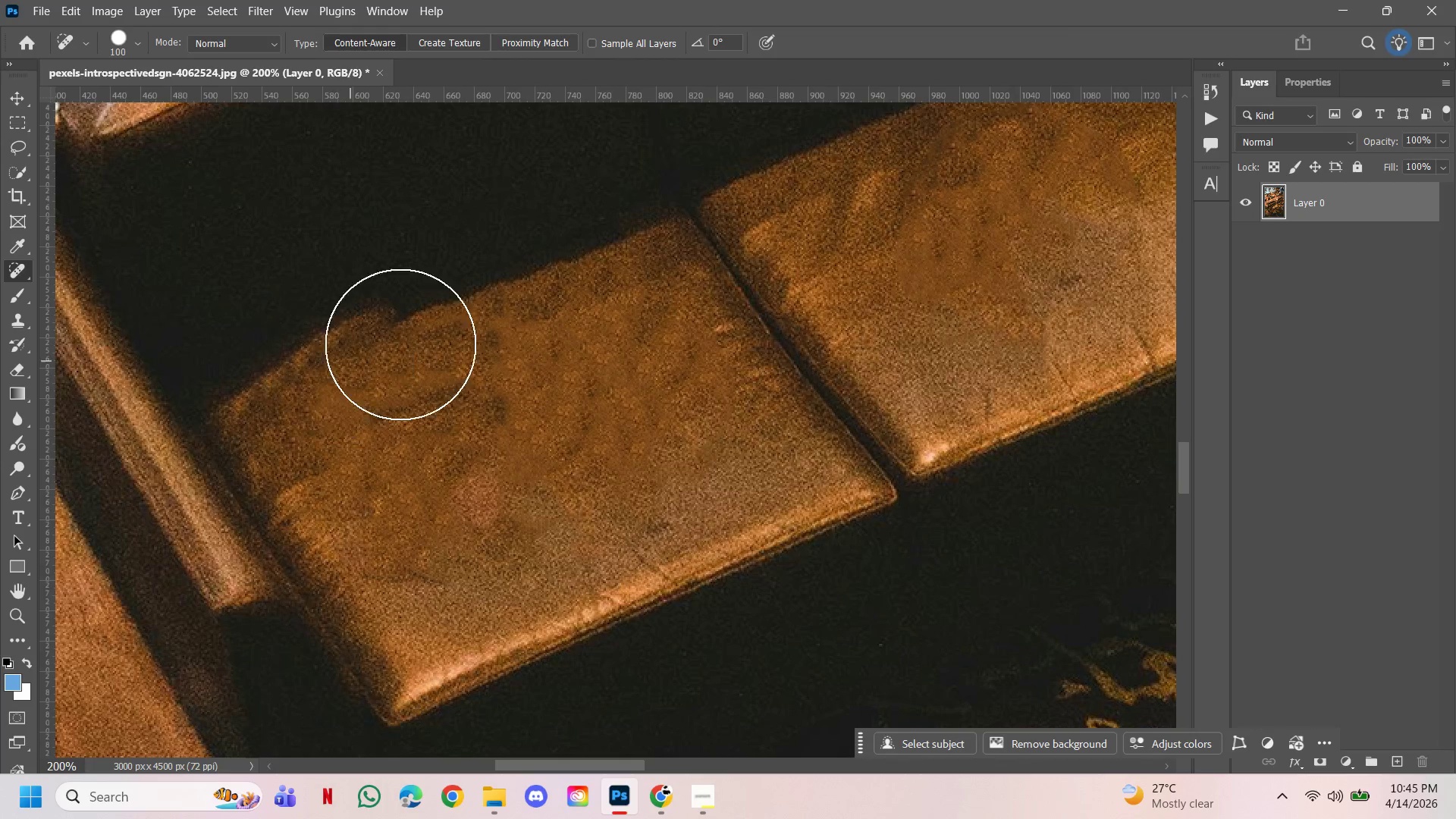 
left_click_drag(start_coordinate=[586, 262], to_coordinate=[350, 312])
 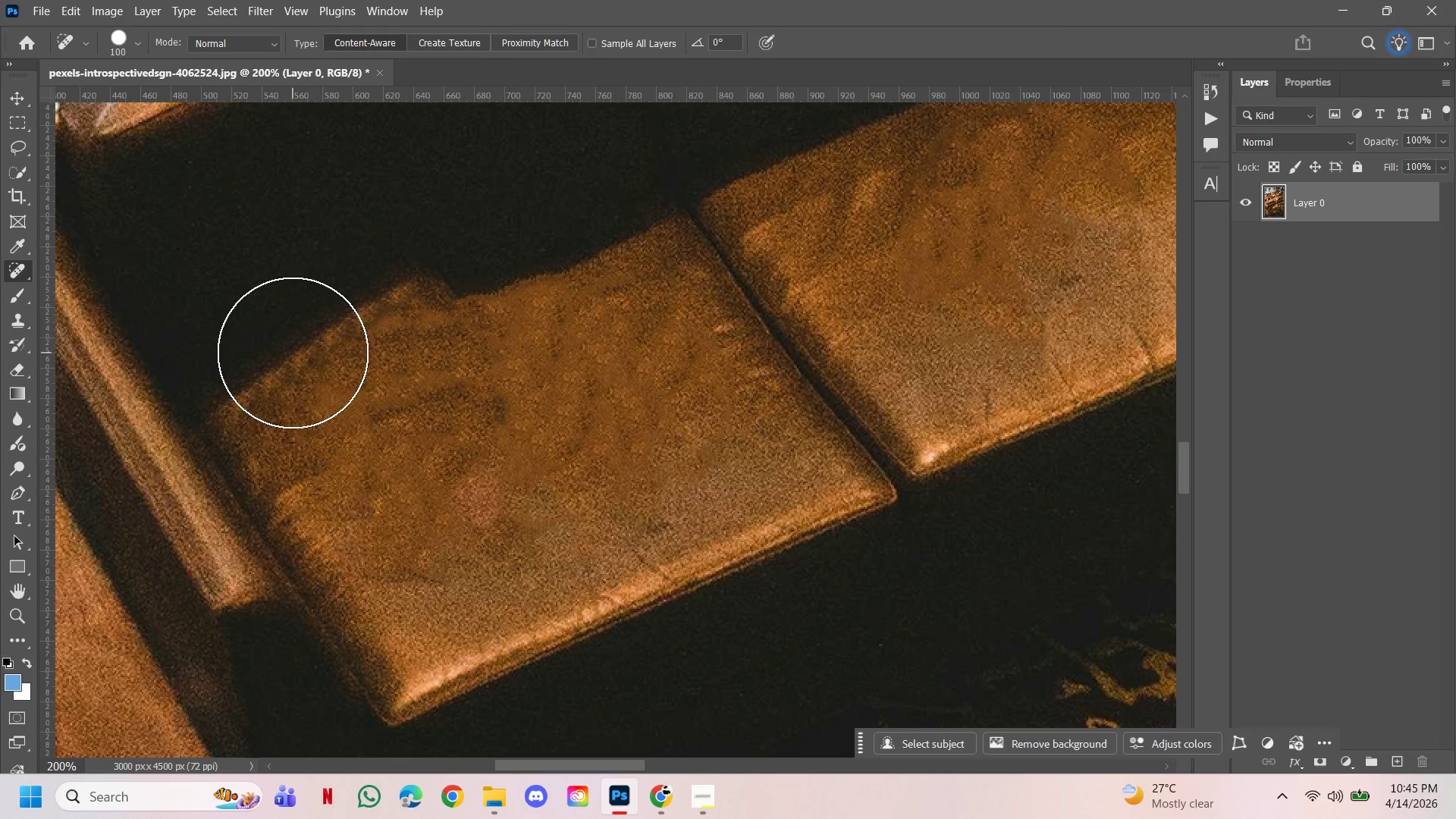 
left_click_drag(start_coordinate=[293, 353], to_coordinate=[513, 287])
 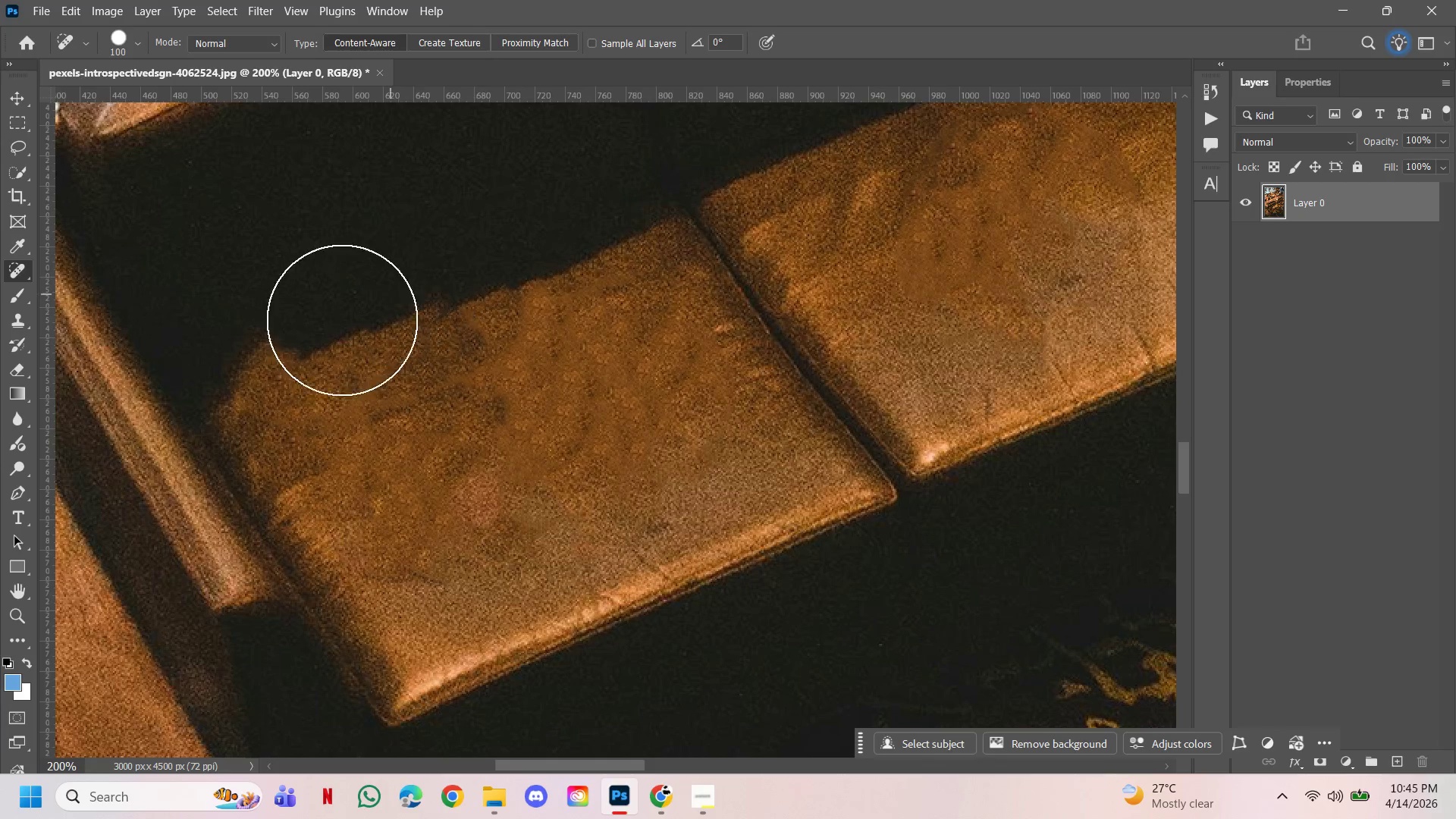 
left_click_drag(start_coordinate=[271, 361], to_coordinate=[562, 215])
 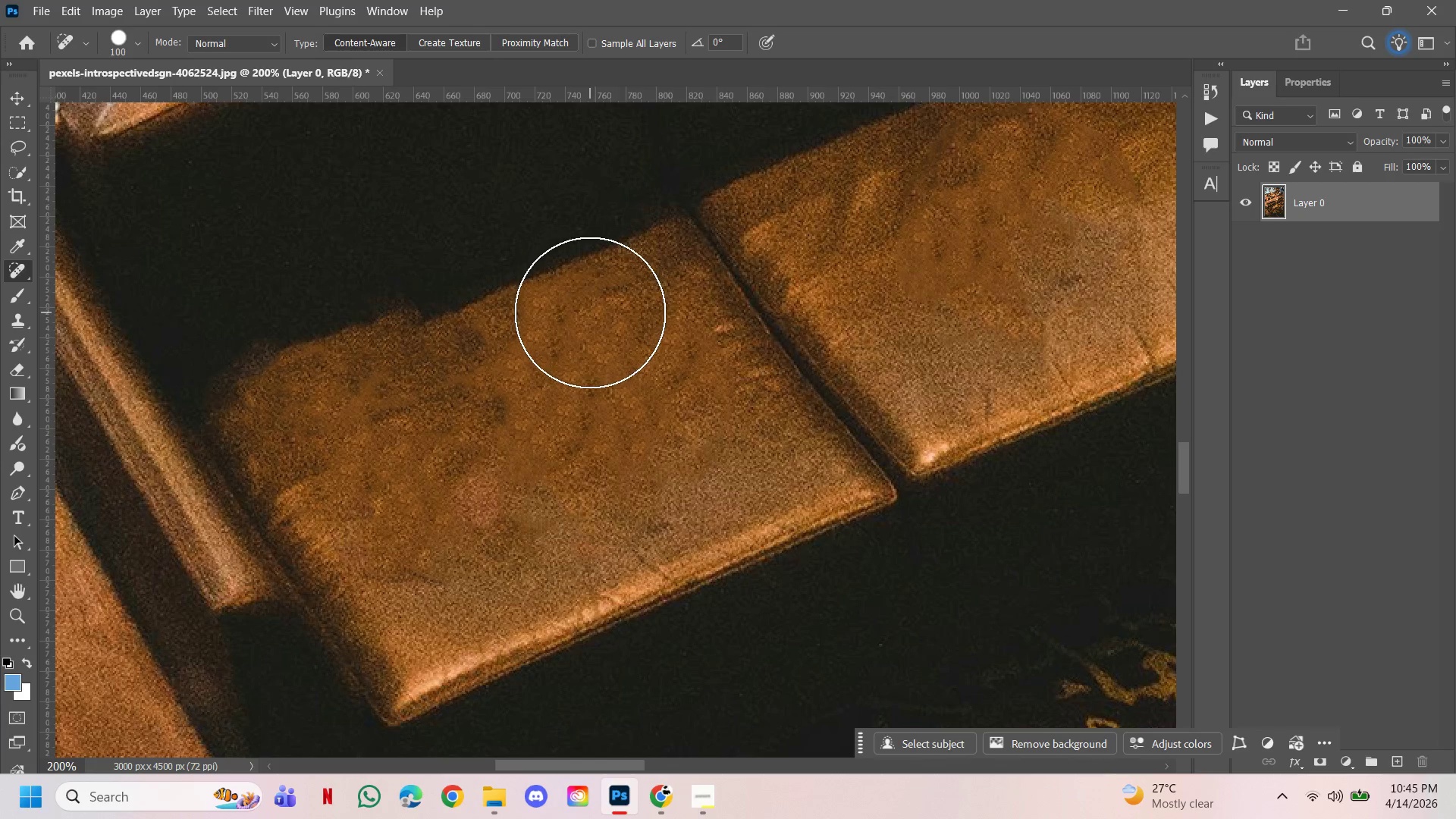 
hold_key(key=AltLeft, duration=0.77)
 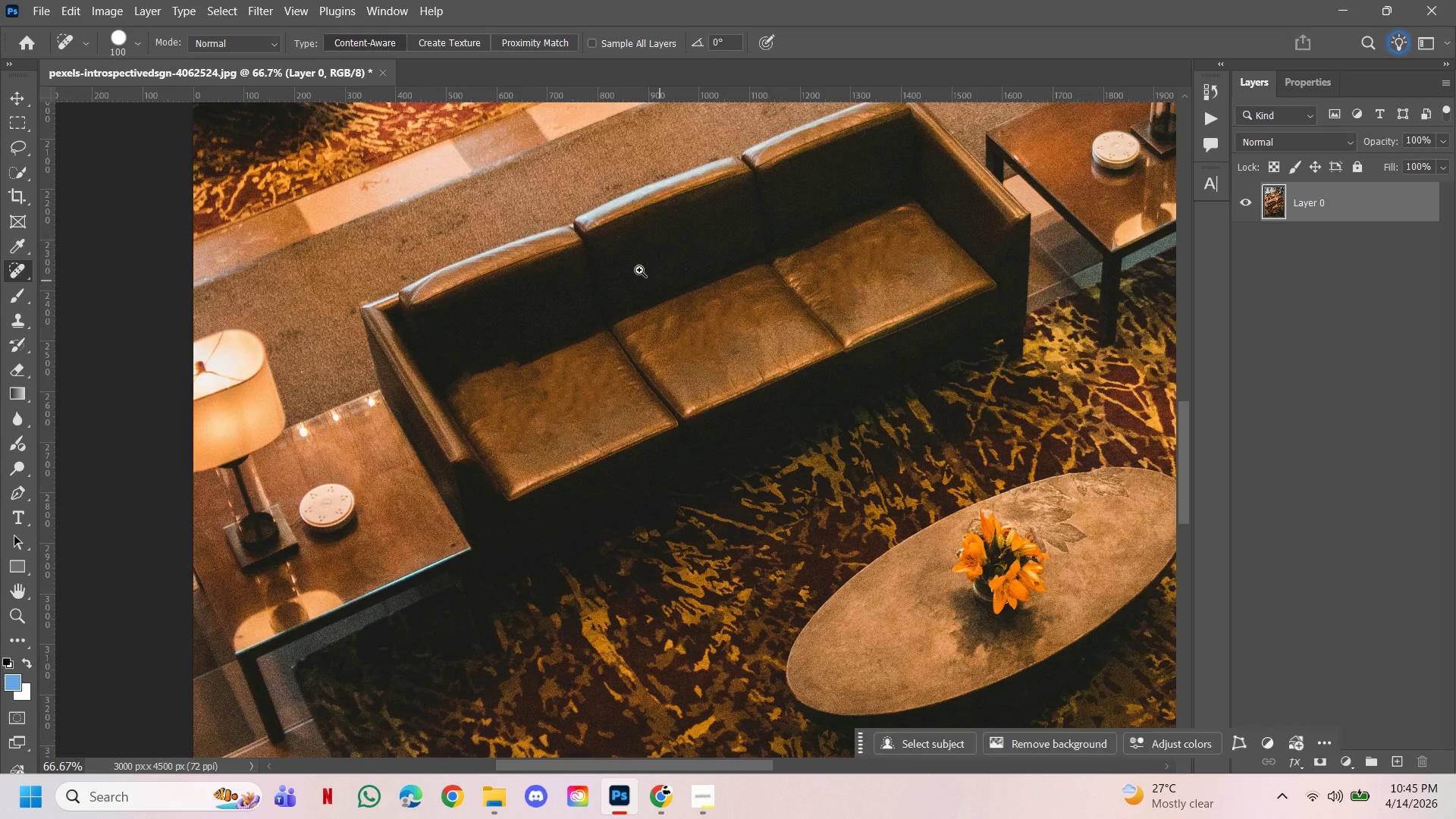 
hold_key(key=ControlLeft, duration=0.69)
 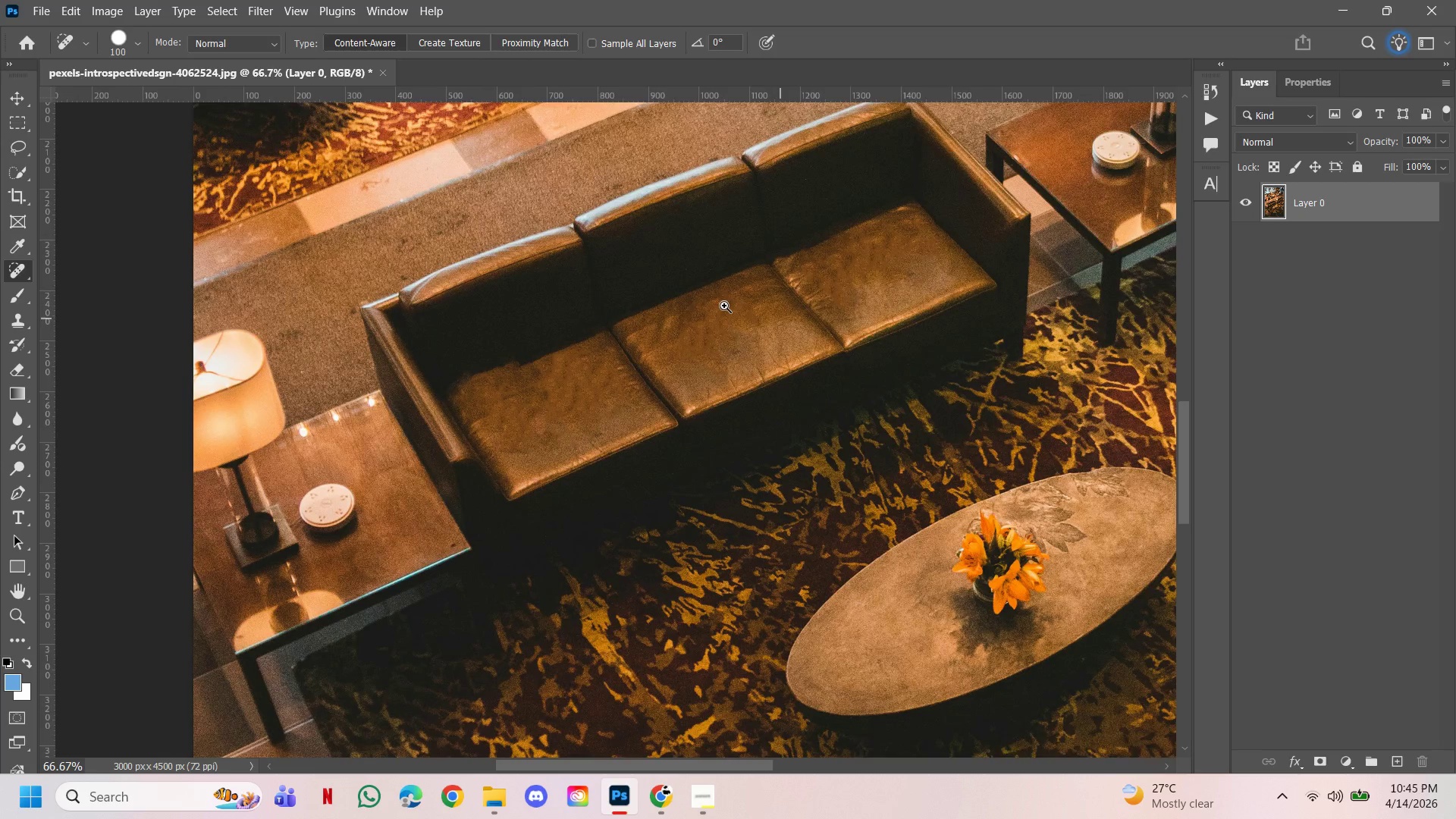 
hold_key(key=Space, duration=1.98)
 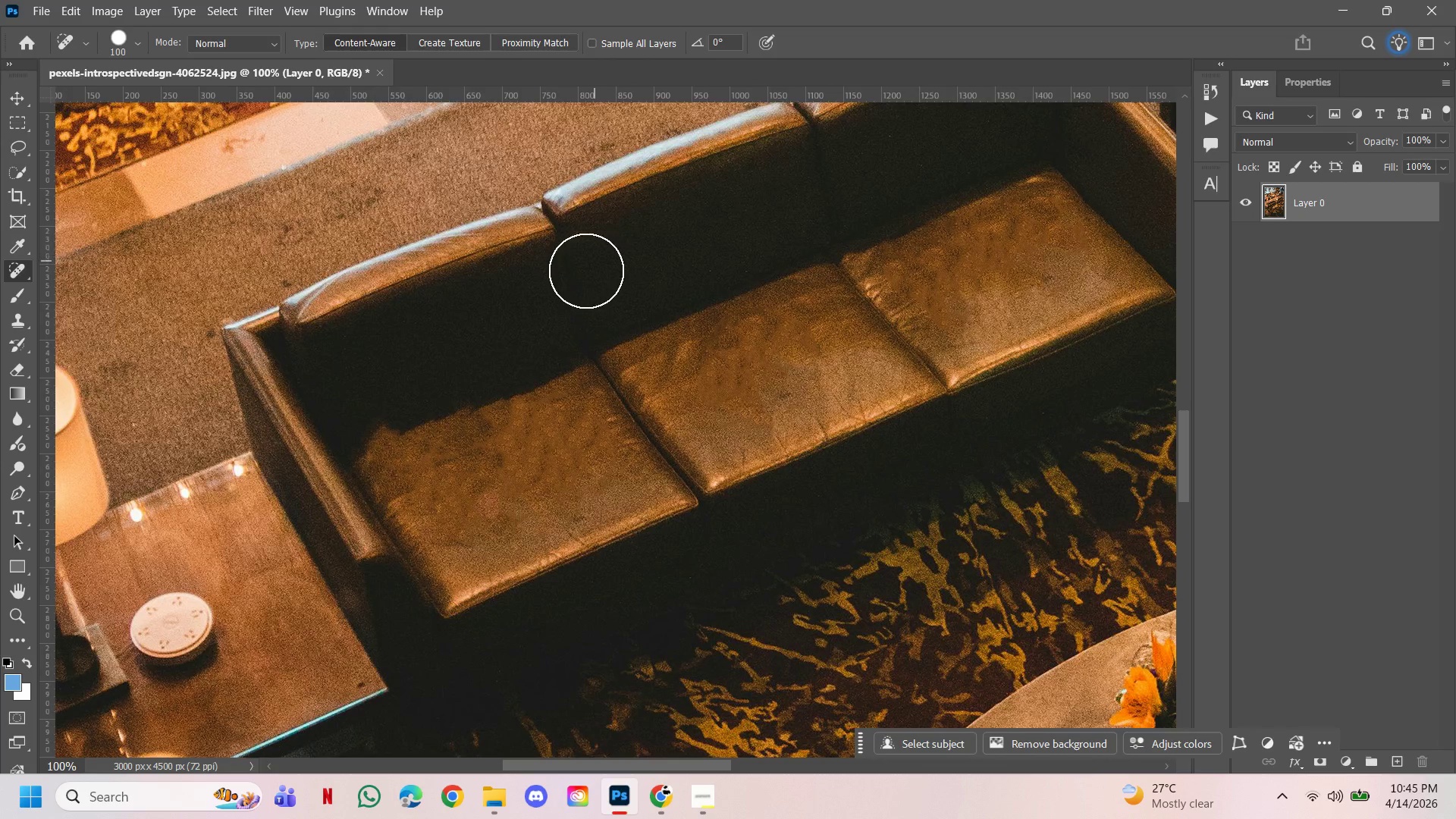 
left_click([547, 293])
 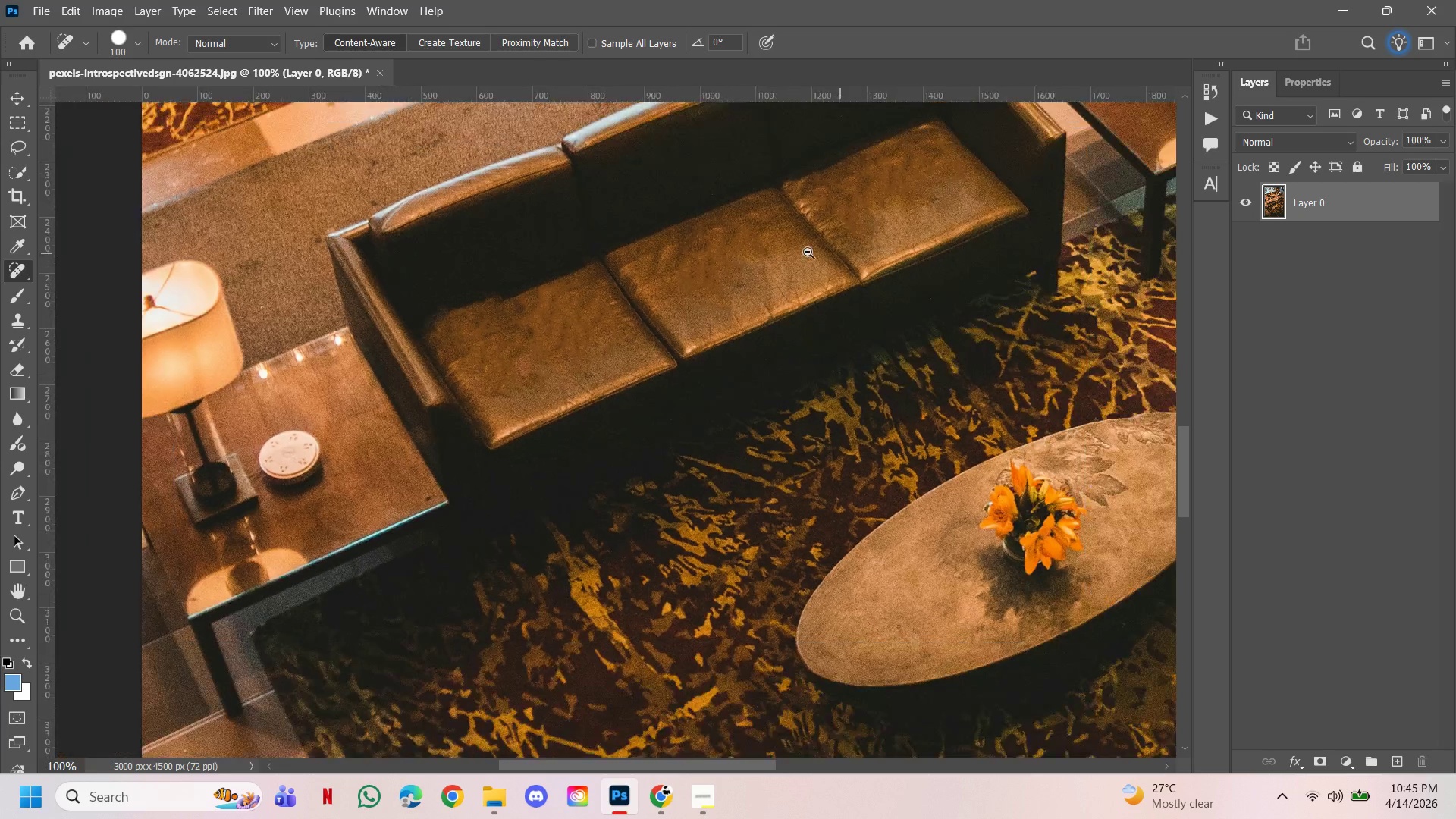 
left_click_drag(start_coordinate=[777, 252], to_coordinate=[790, 318])
 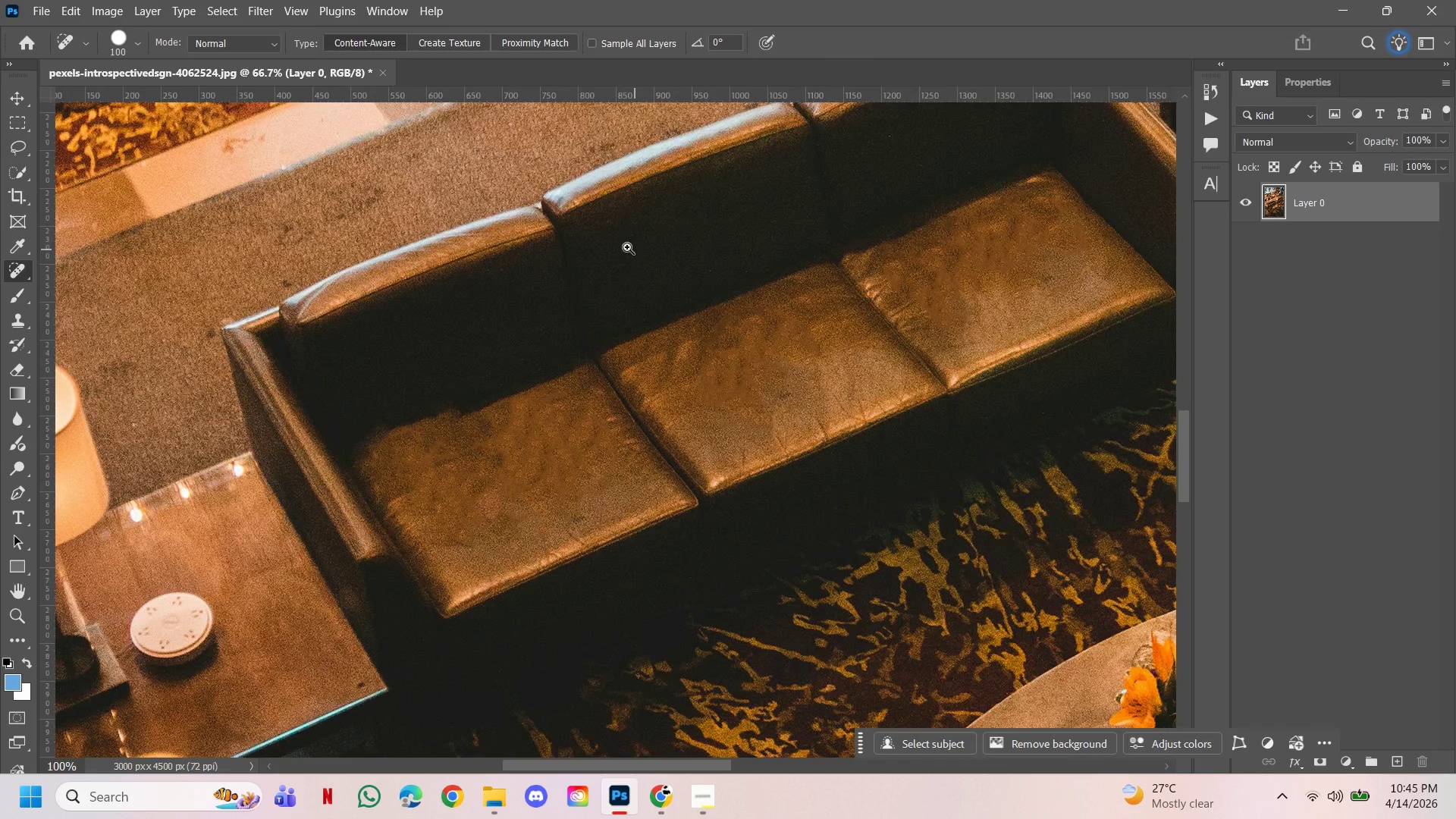 
key(Control+Z)
 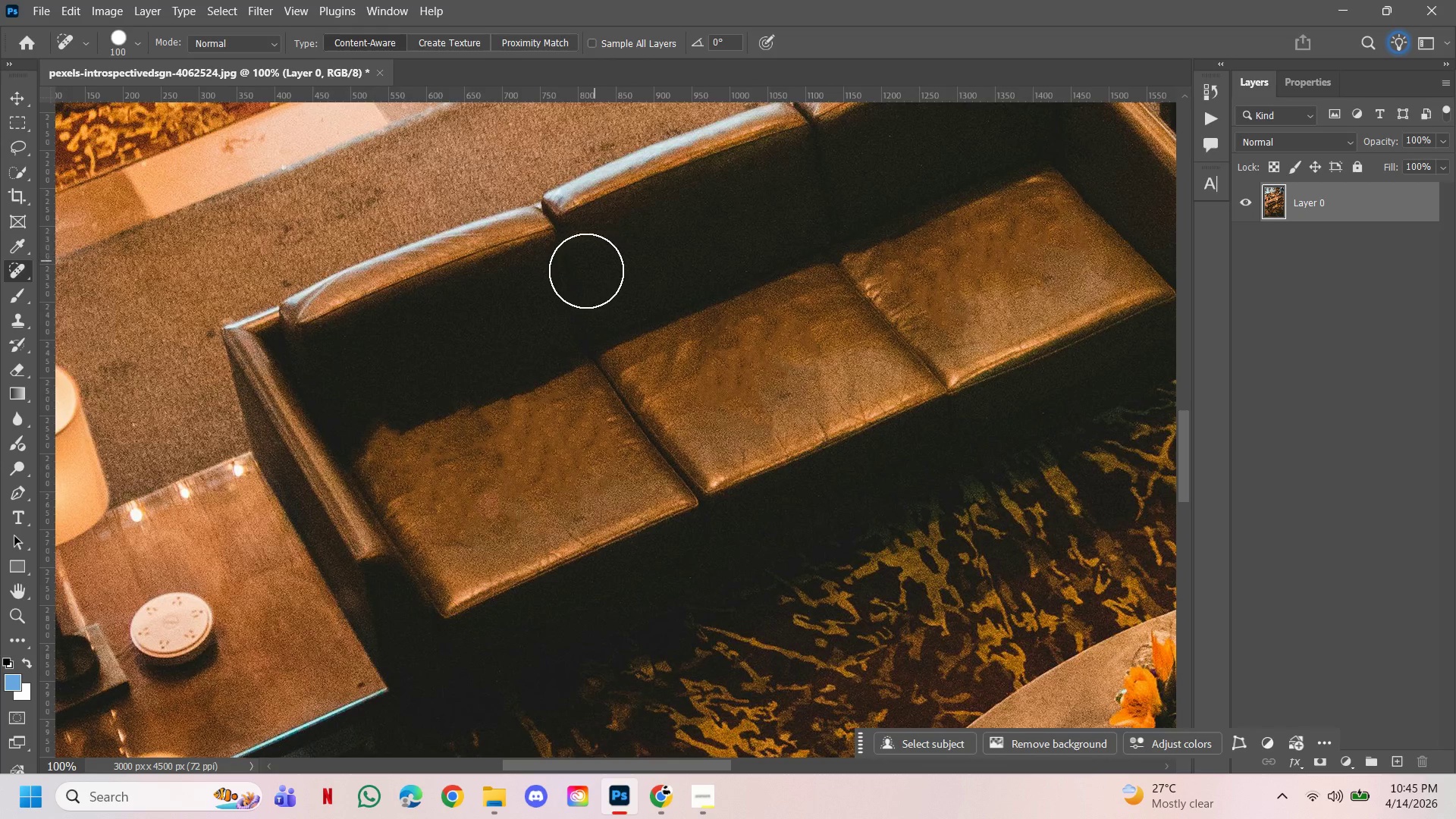 
key(Control+ControlLeft)
 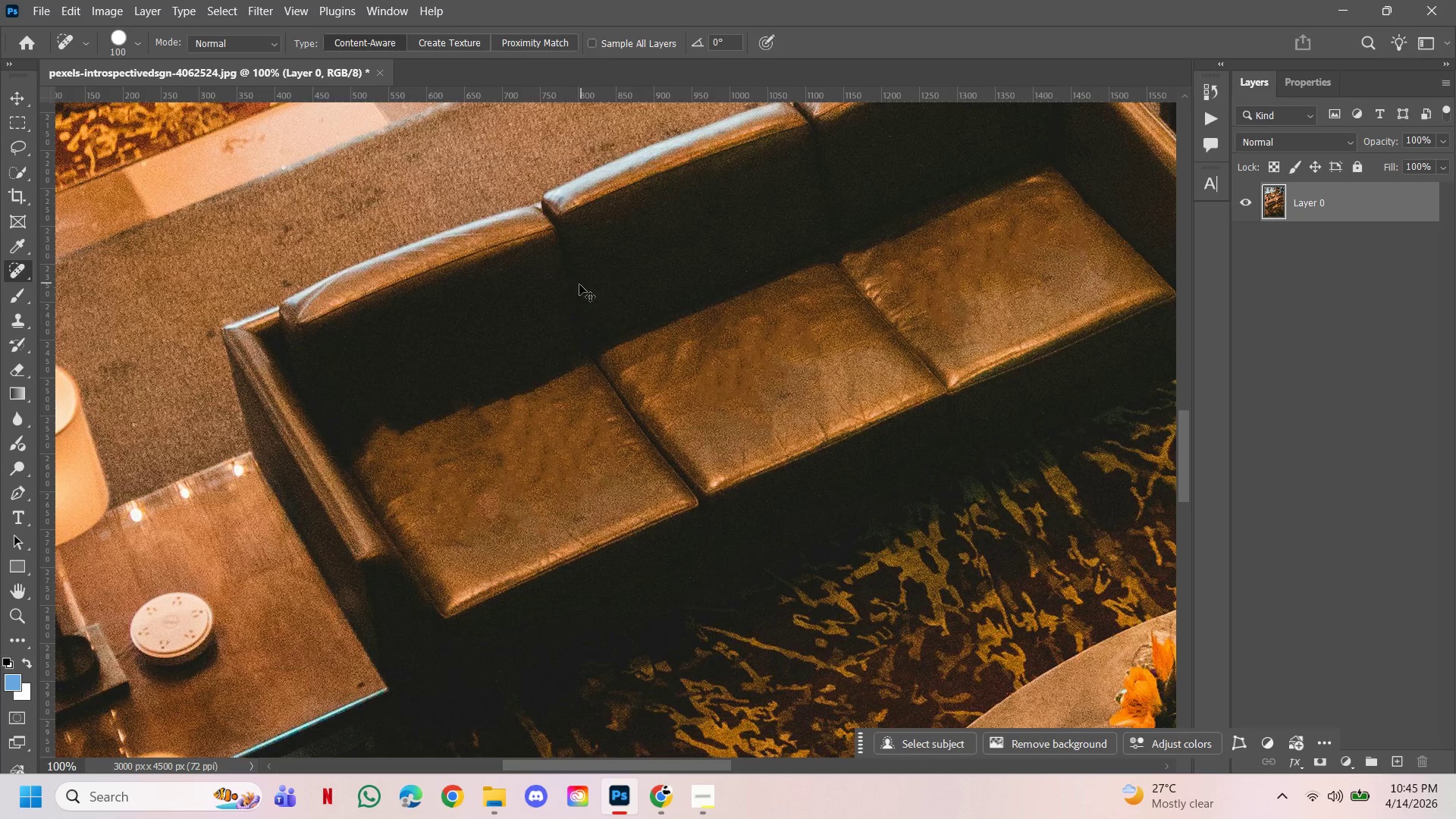 
key(Control+Z)
 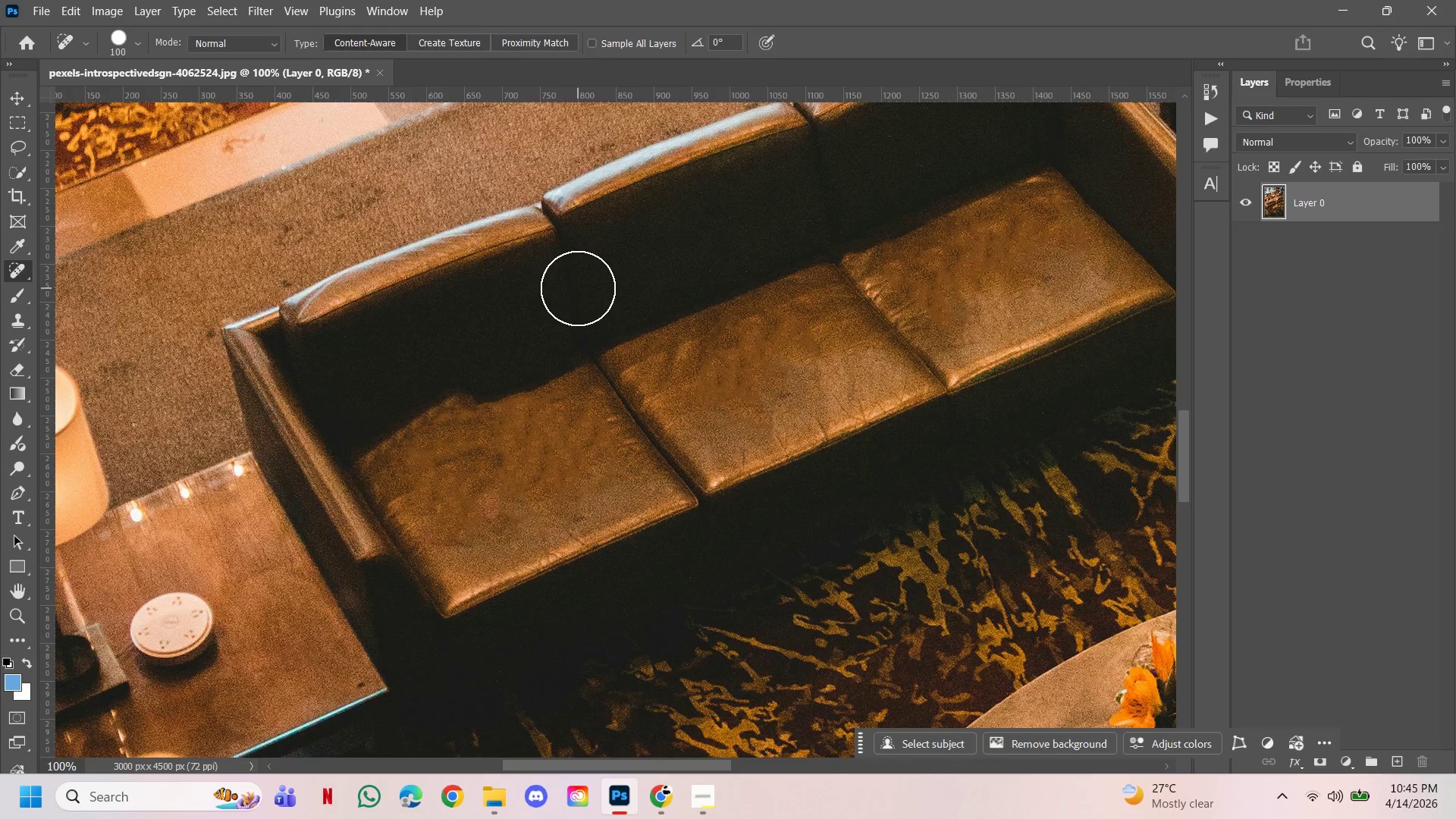 
key(Control+ControlLeft)
 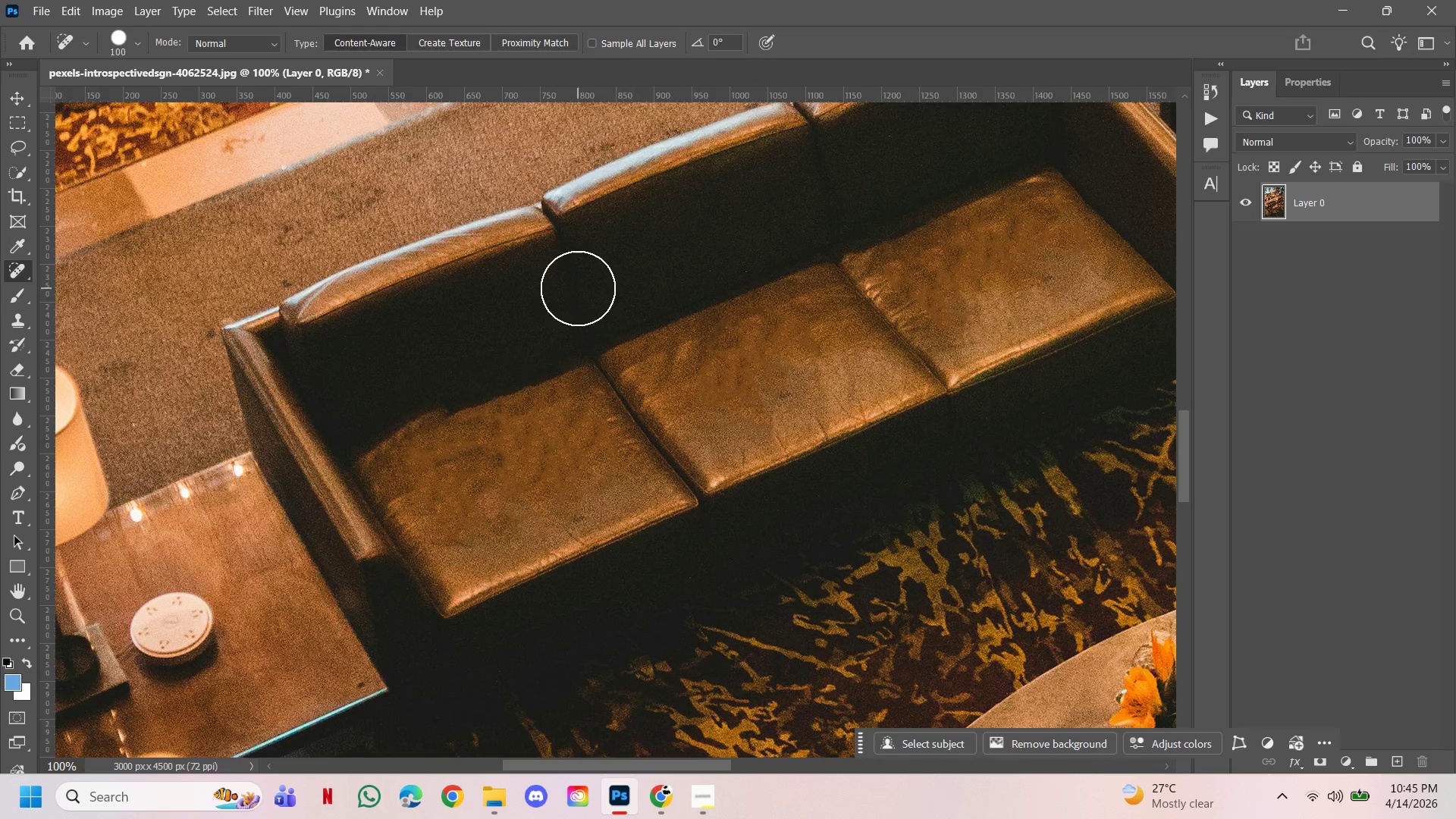 
key(Control+Z)
 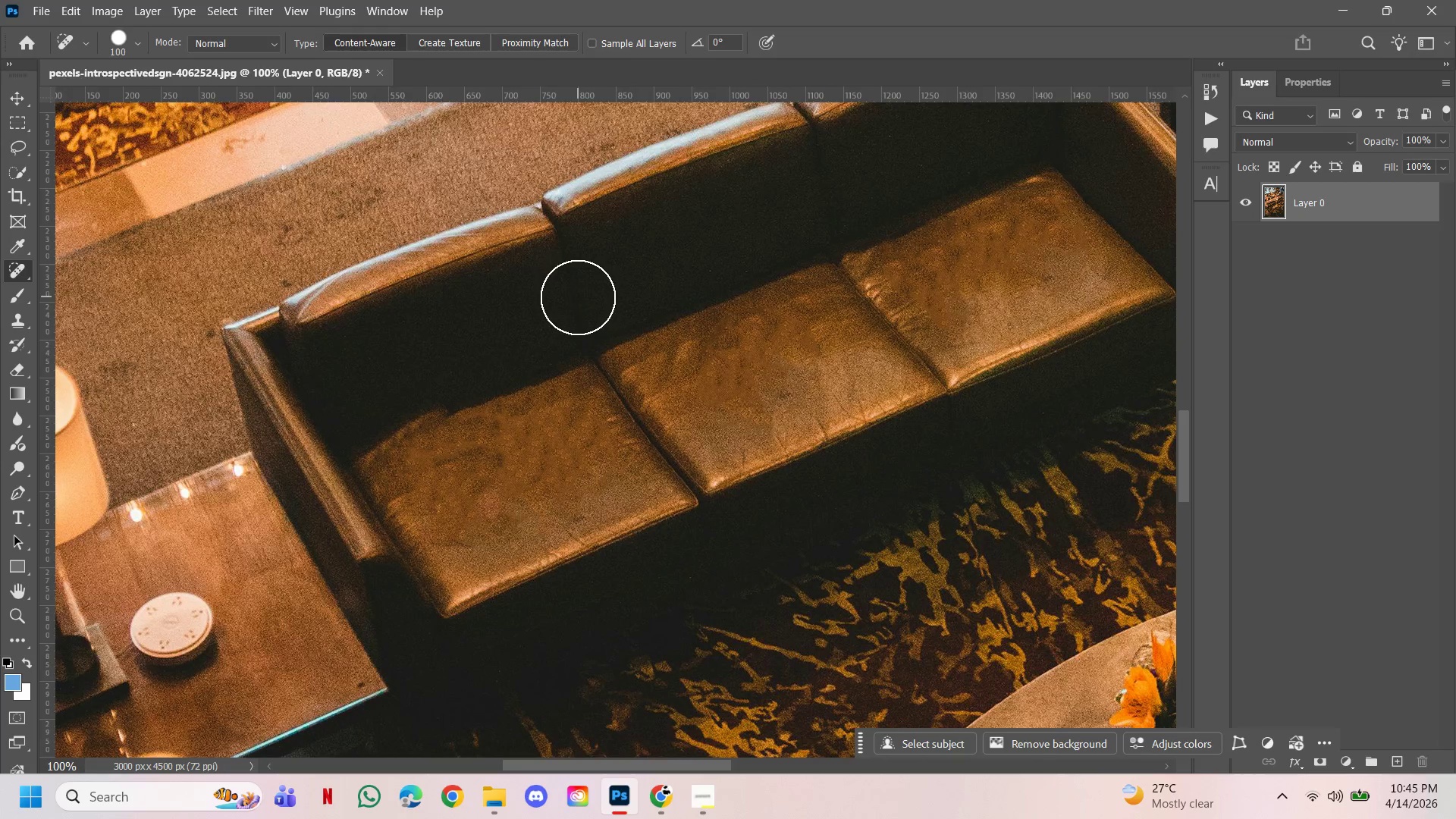 
key(Control+ControlLeft)
 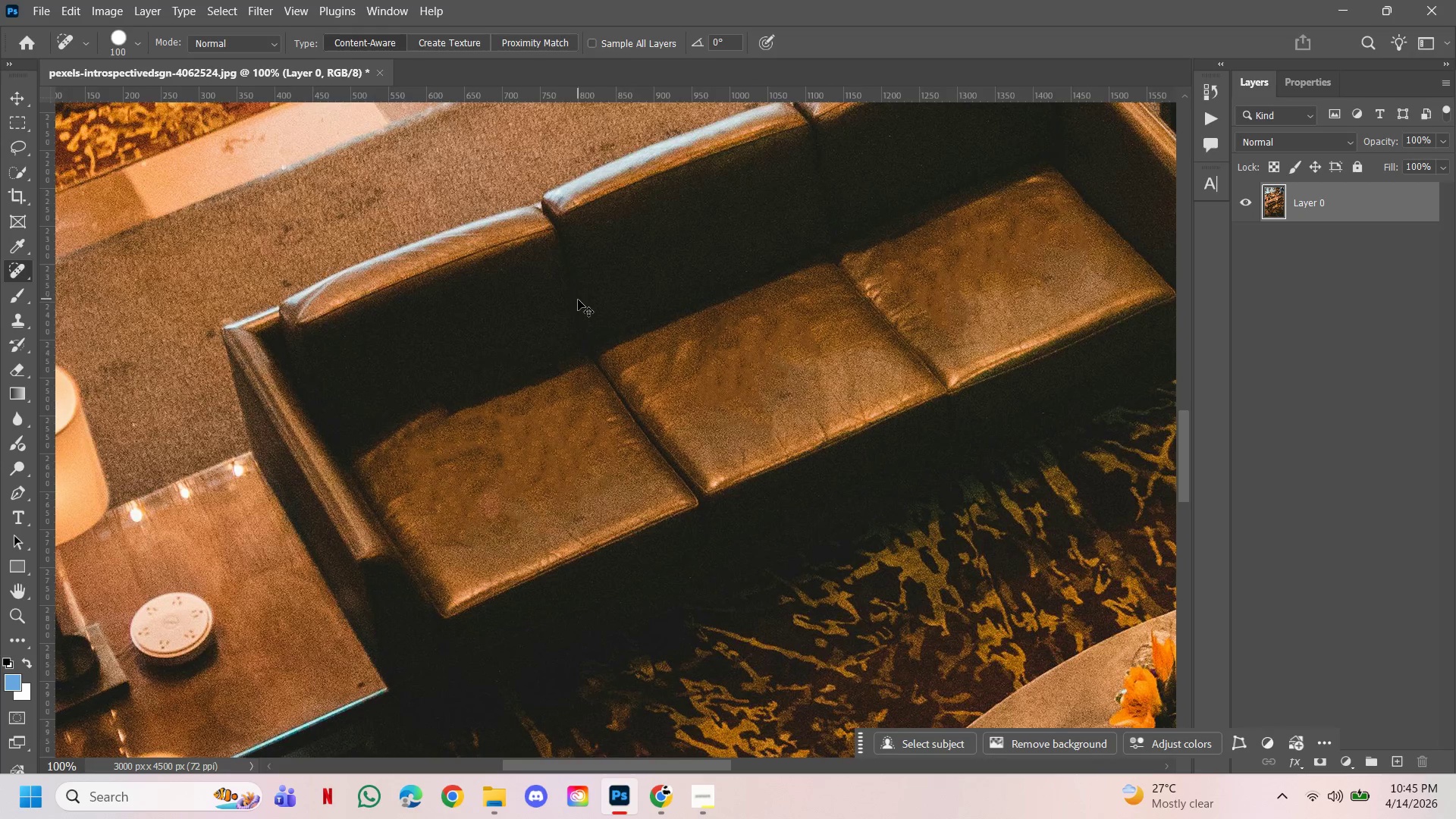 
key(Control+Z)
 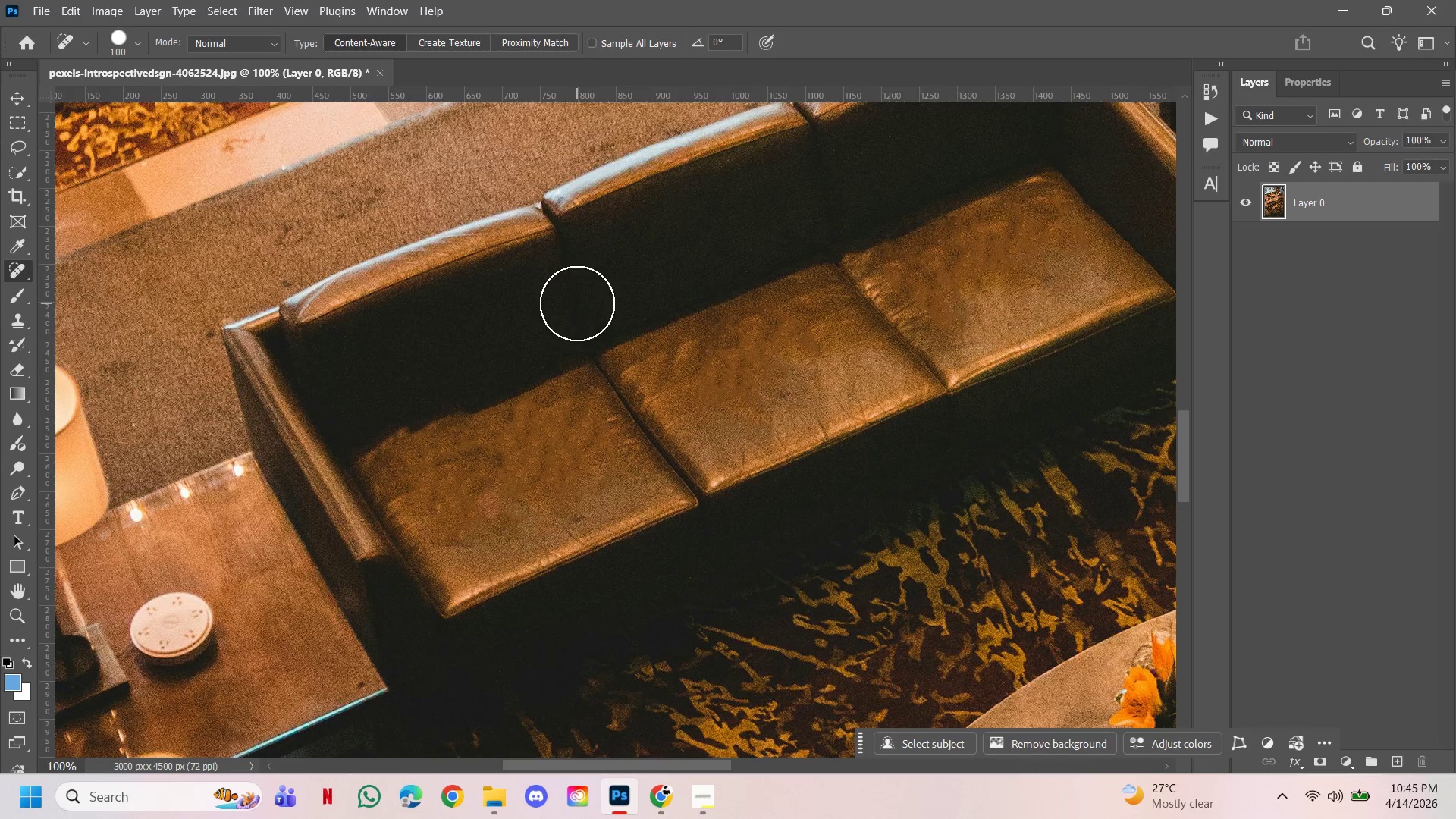 
key(Control+ControlLeft)
 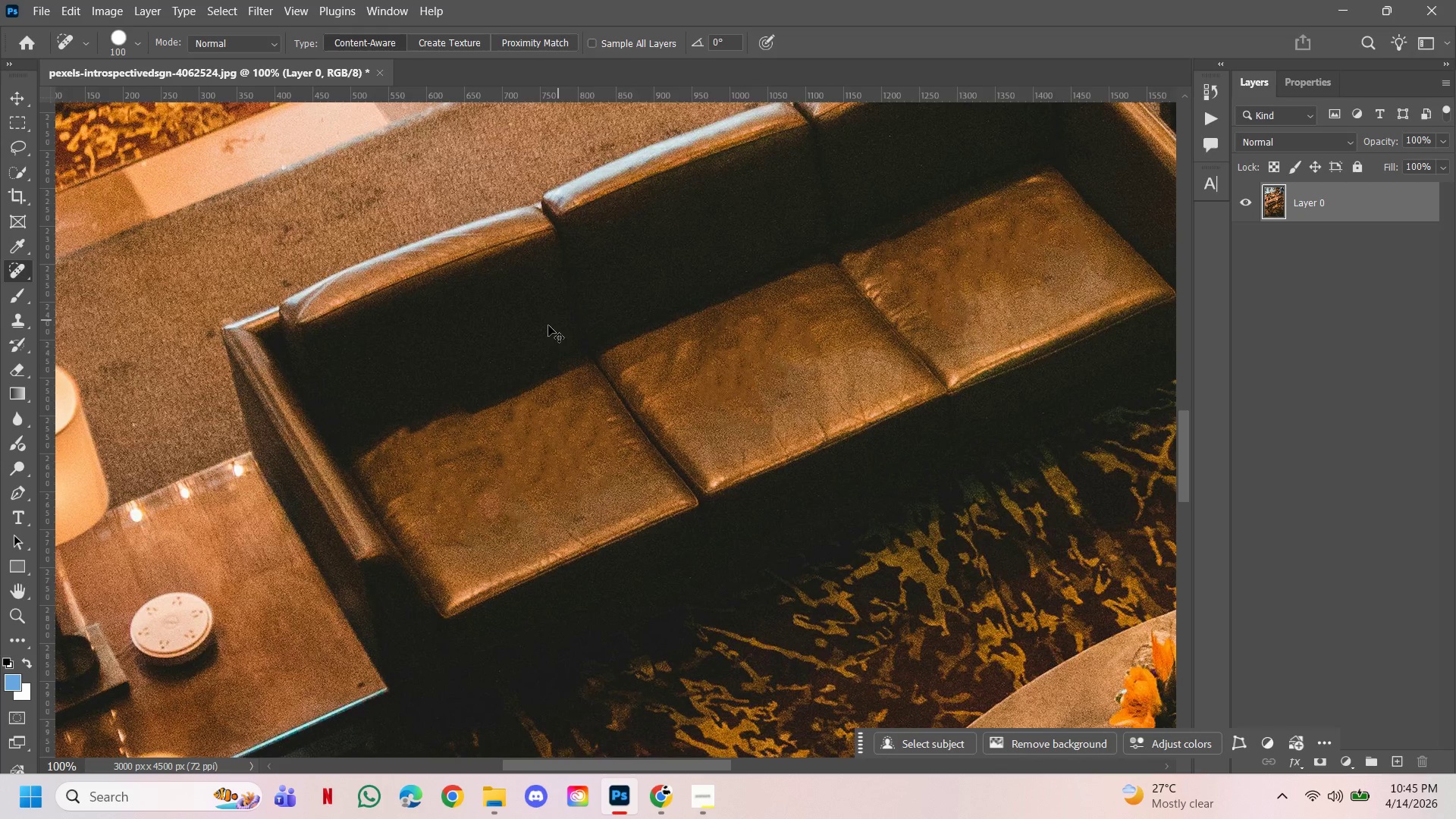 
key(Control+Z)
 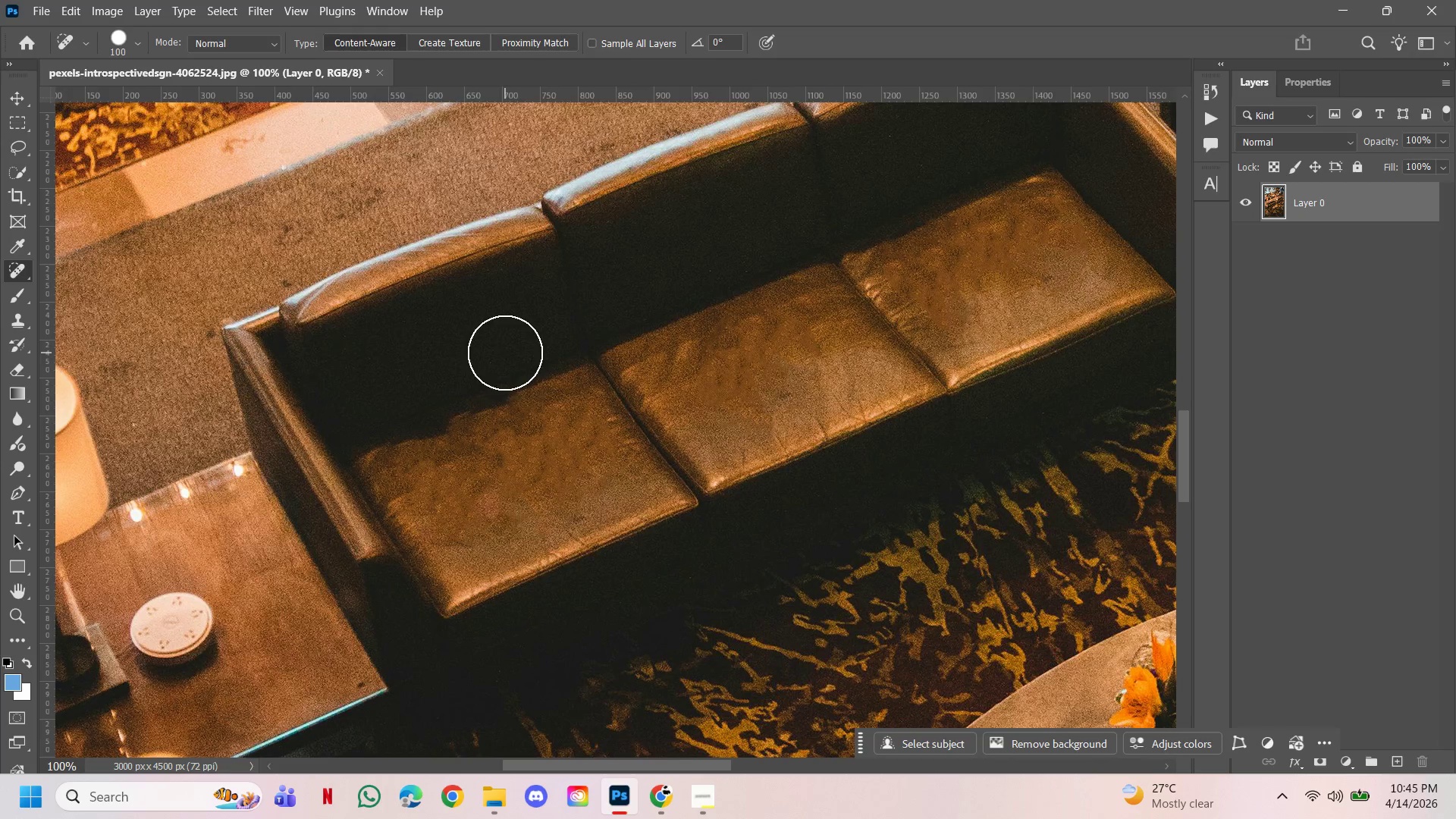 
hold_key(key=ControlLeft, duration=0.88)
 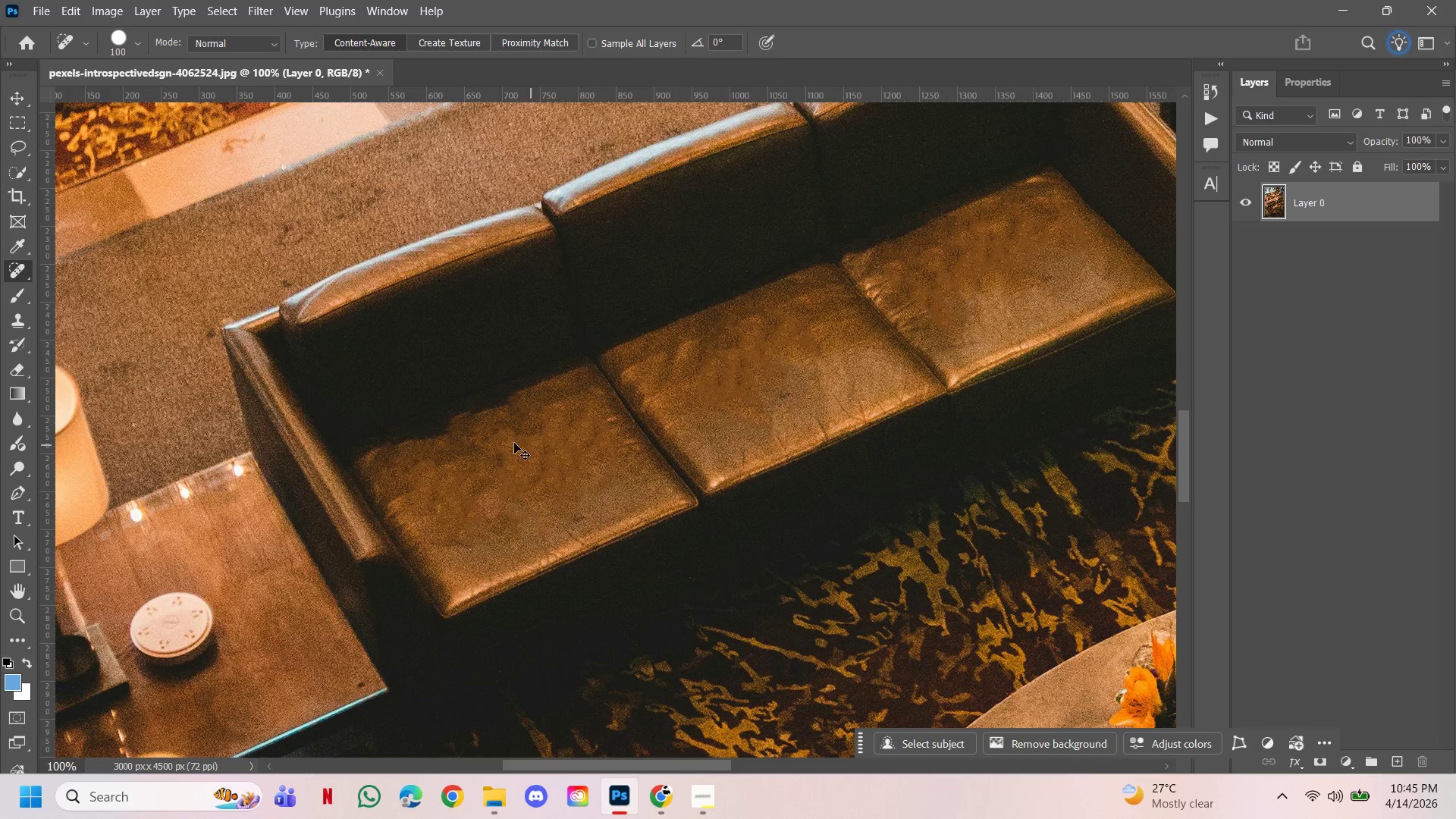 
hold_key(key=ControlLeft, duration=0.83)
 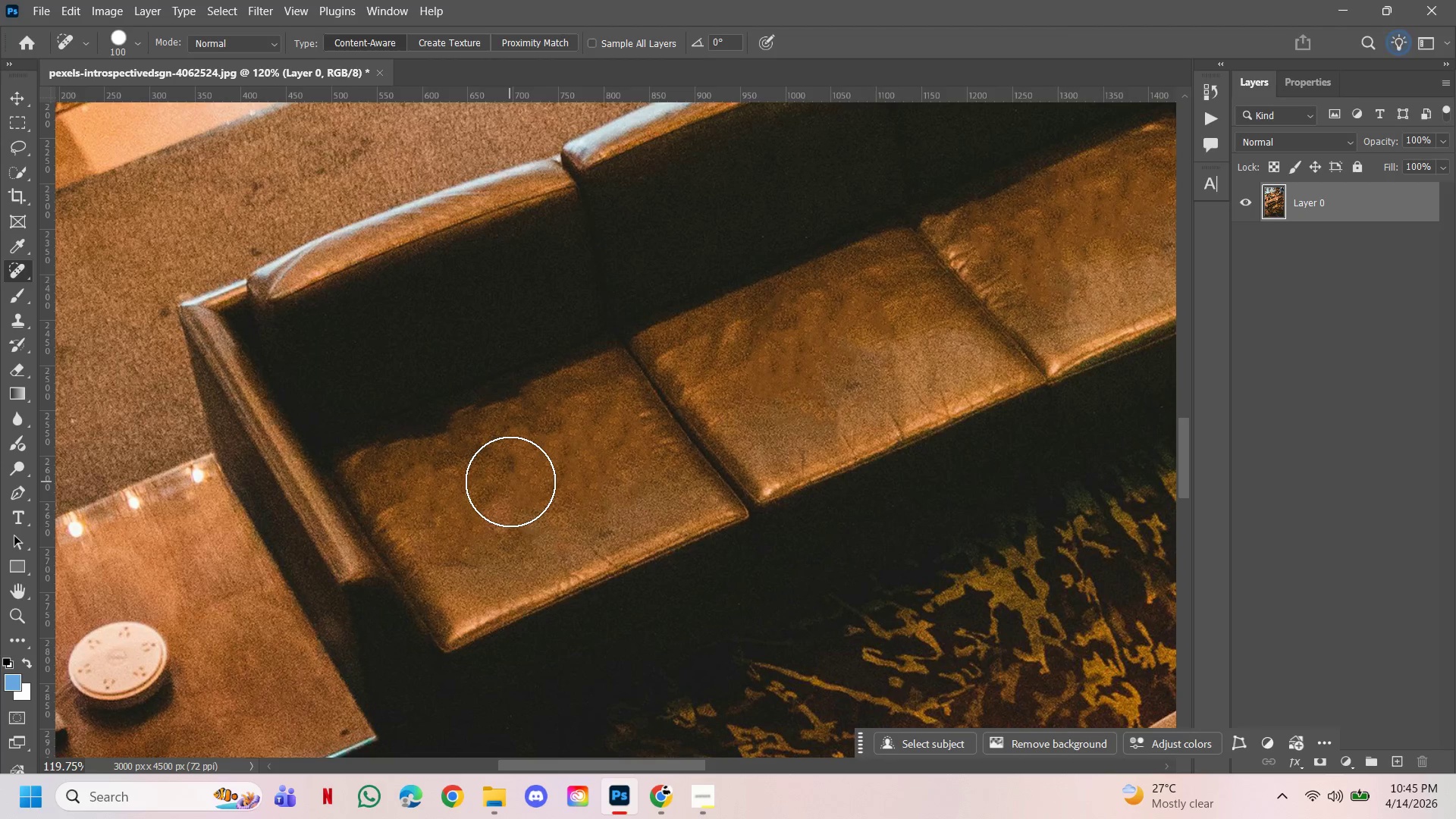 
hold_key(key=Space, duration=0.59)
 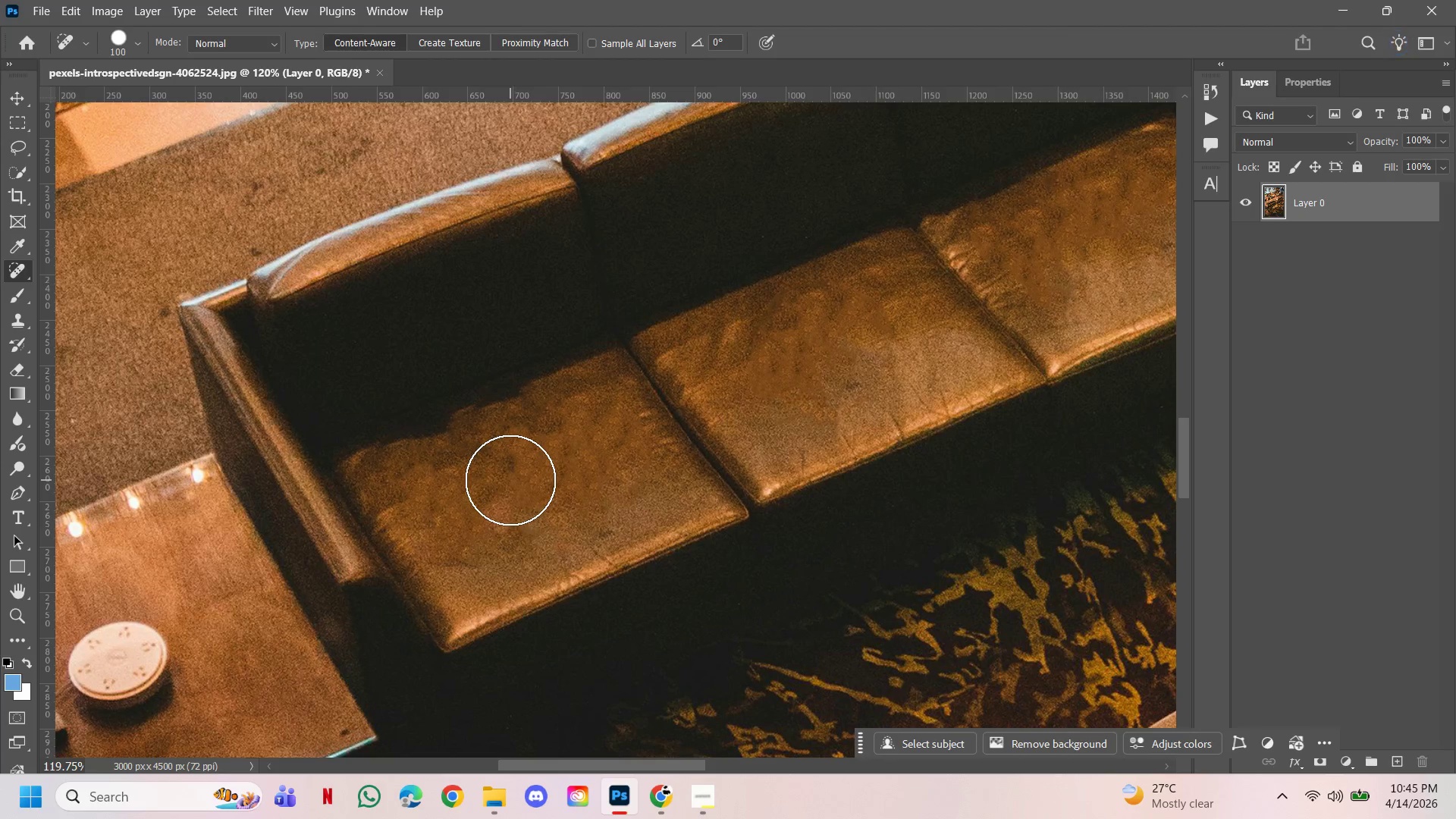 
left_click_drag(start_coordinate=[446, 441], to_coordinate=[466, 453])
 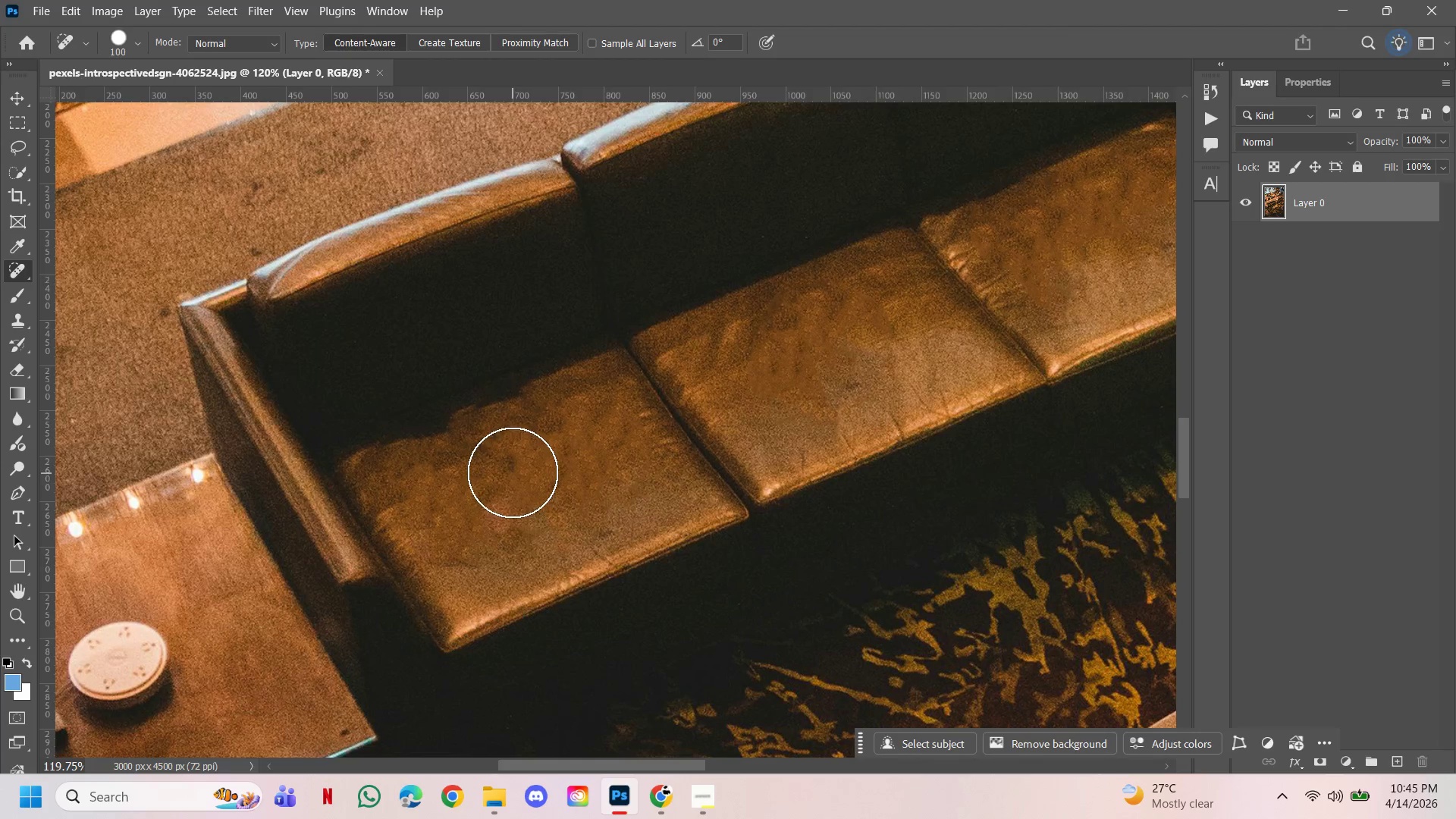 
key(BracketLeft)
 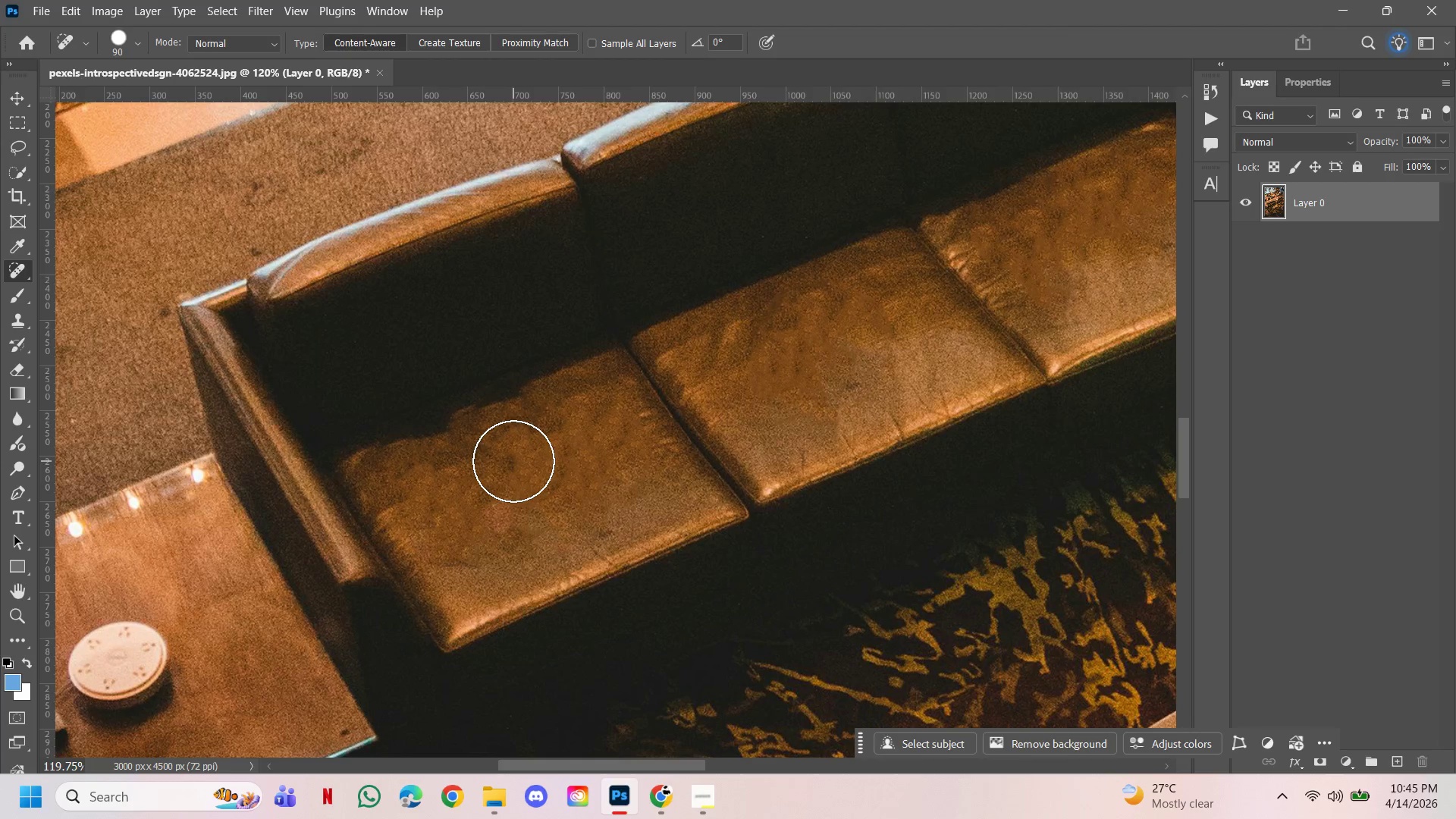 
key(BracketLeft)
 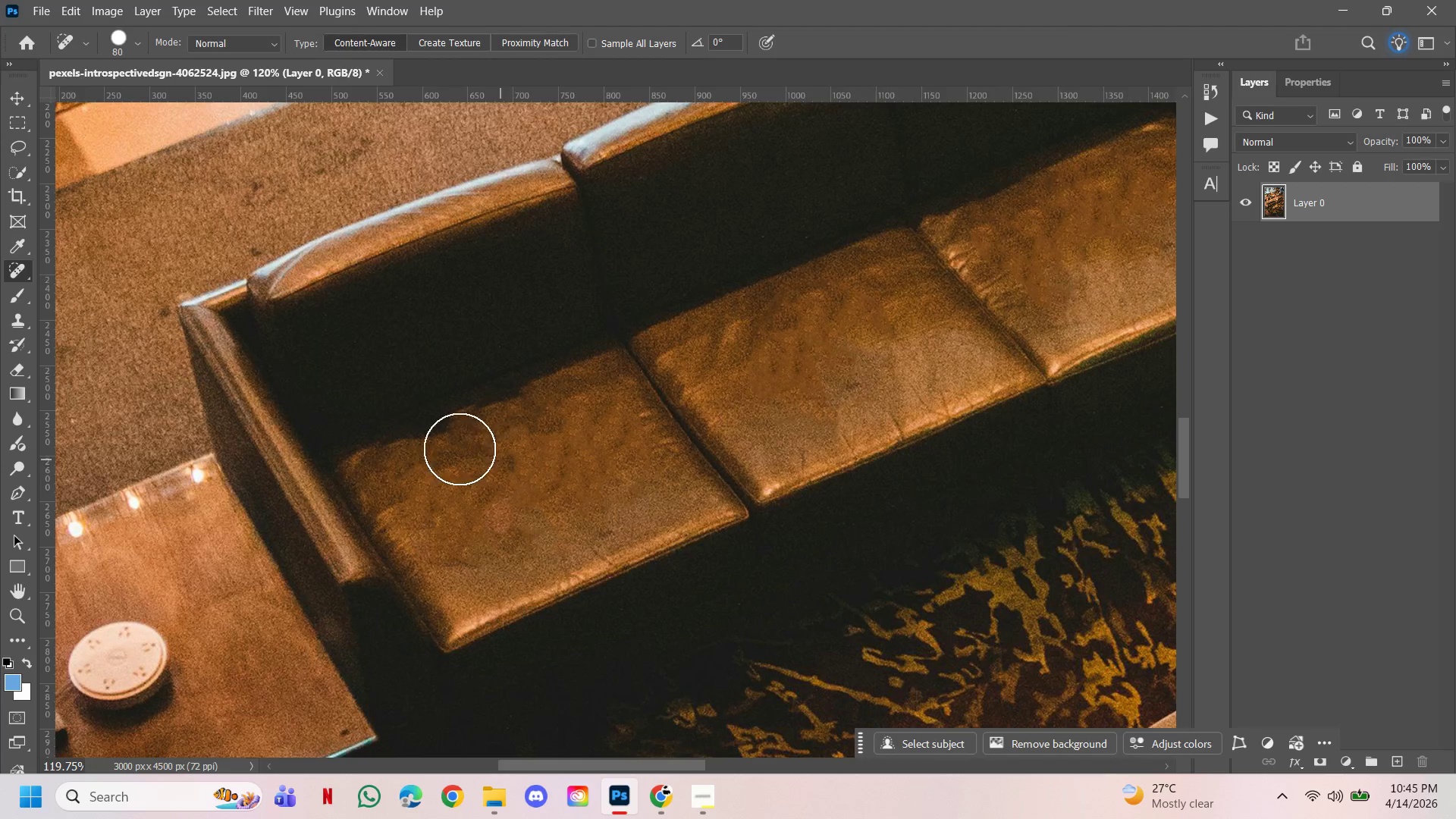 
key(BracketLeft)
 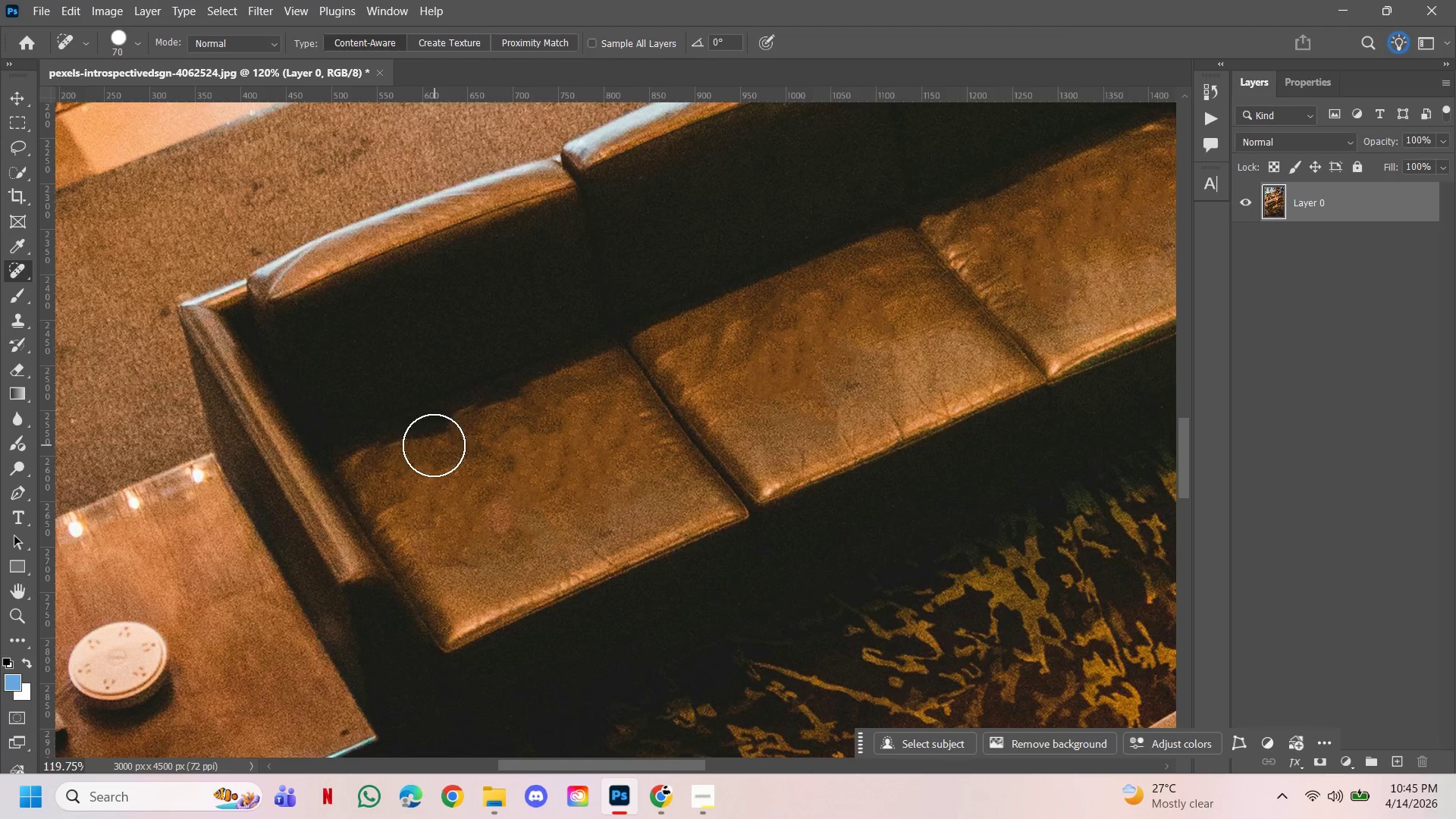 
key(BracketLeft)
 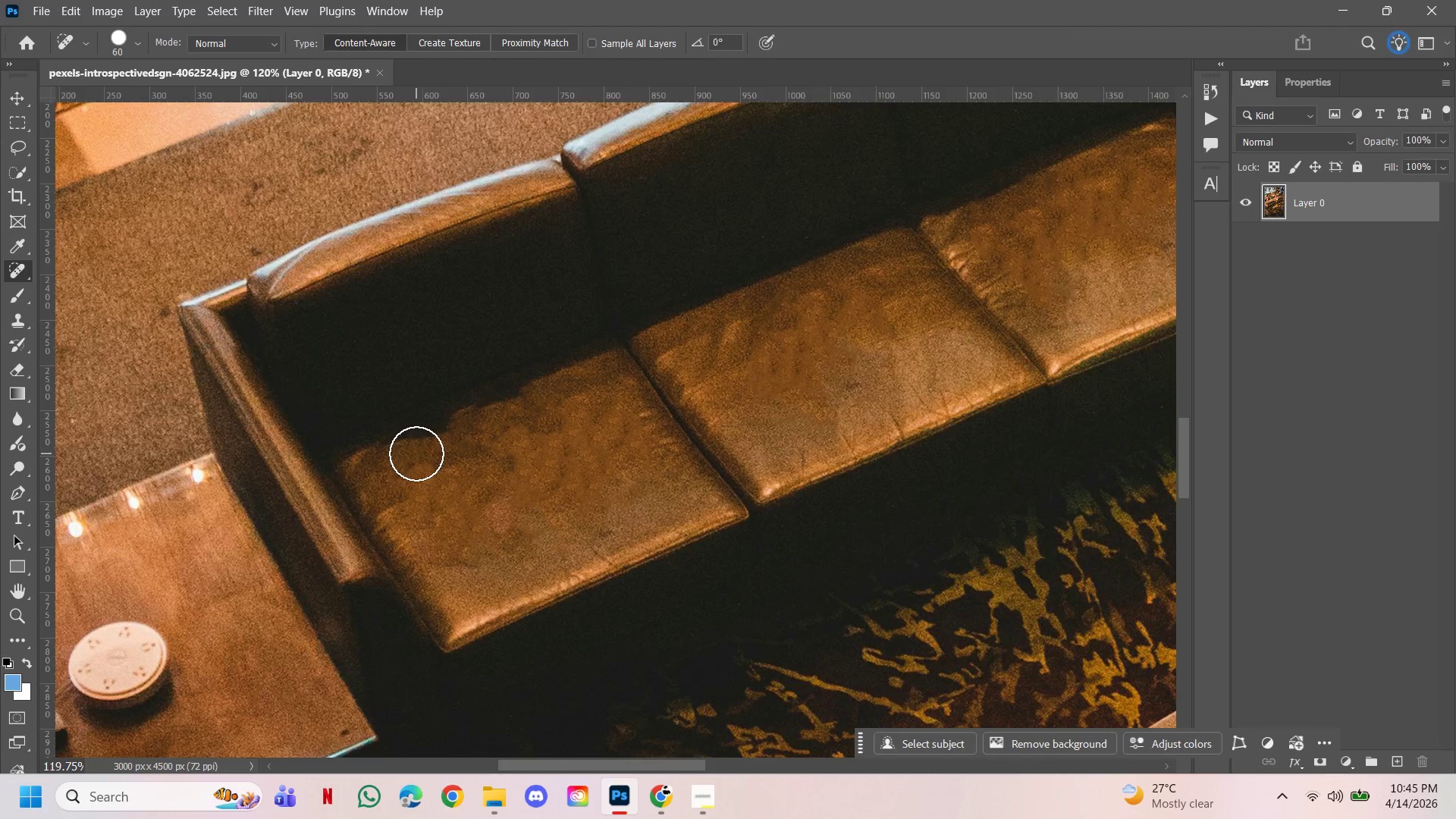 
key(BracketLeft)
 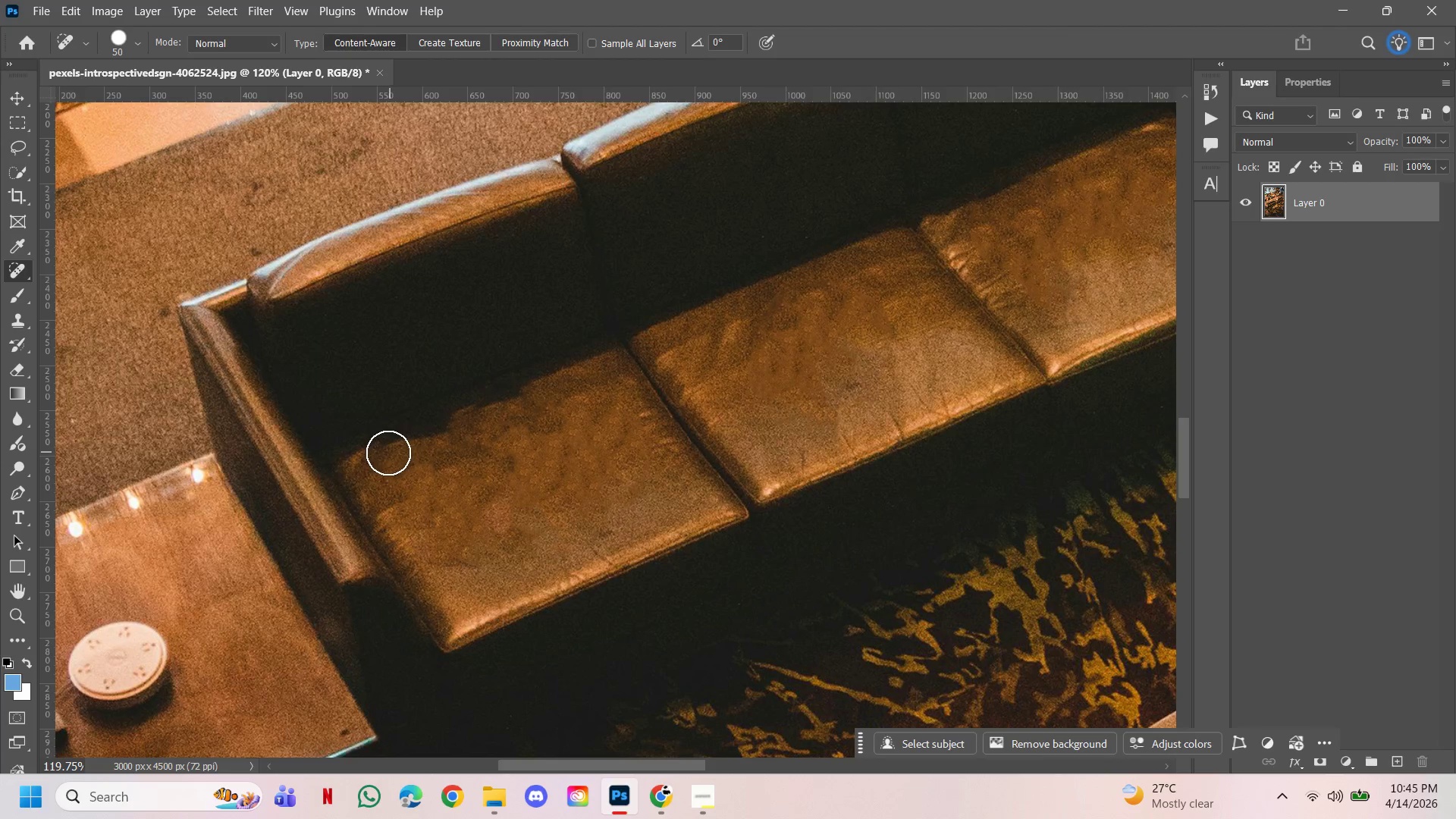 
key(BracketLeft)
 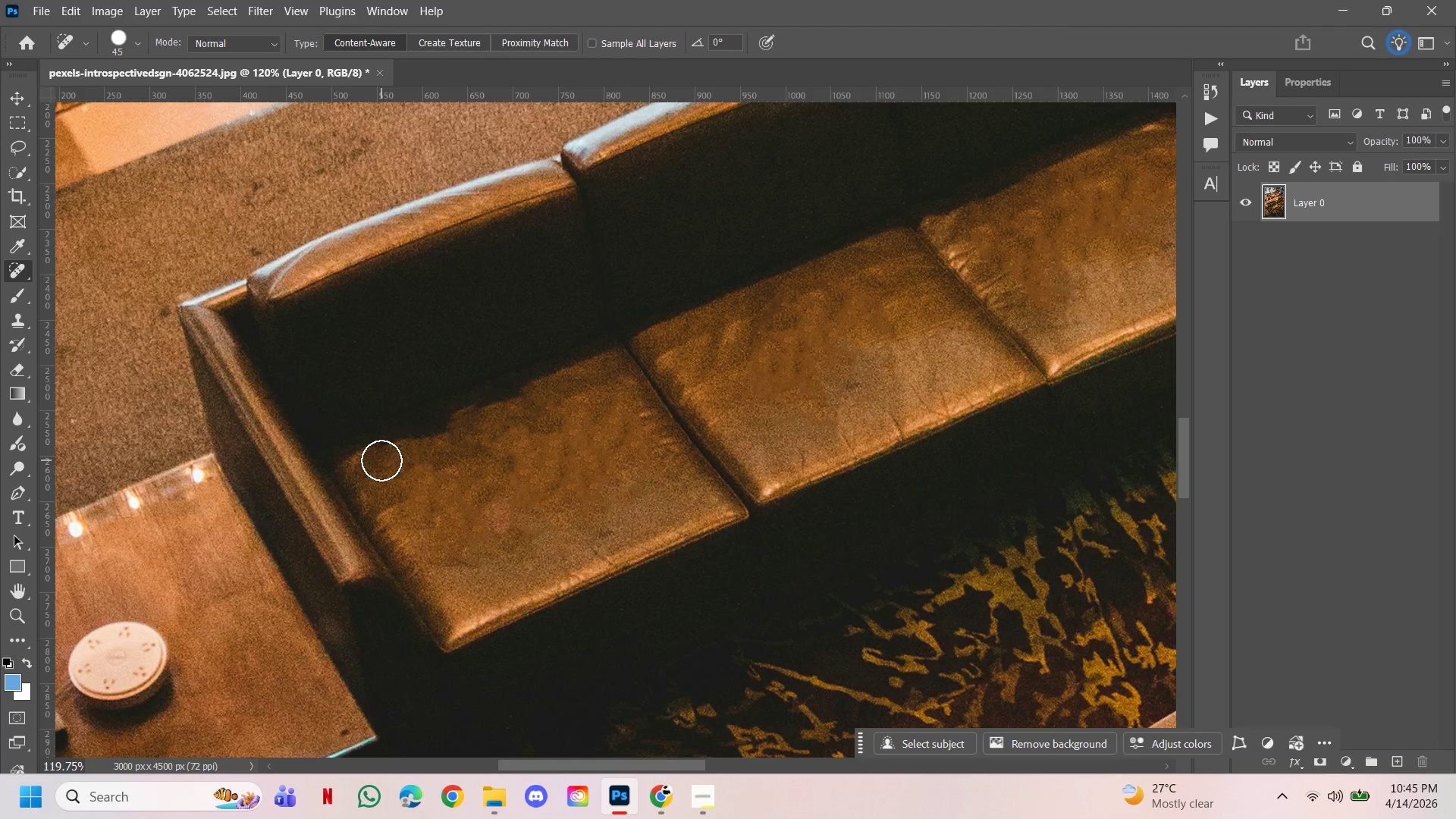 
left_click_drag(start_coordinate=[381, 460], to_coordinate=[543, 412])
 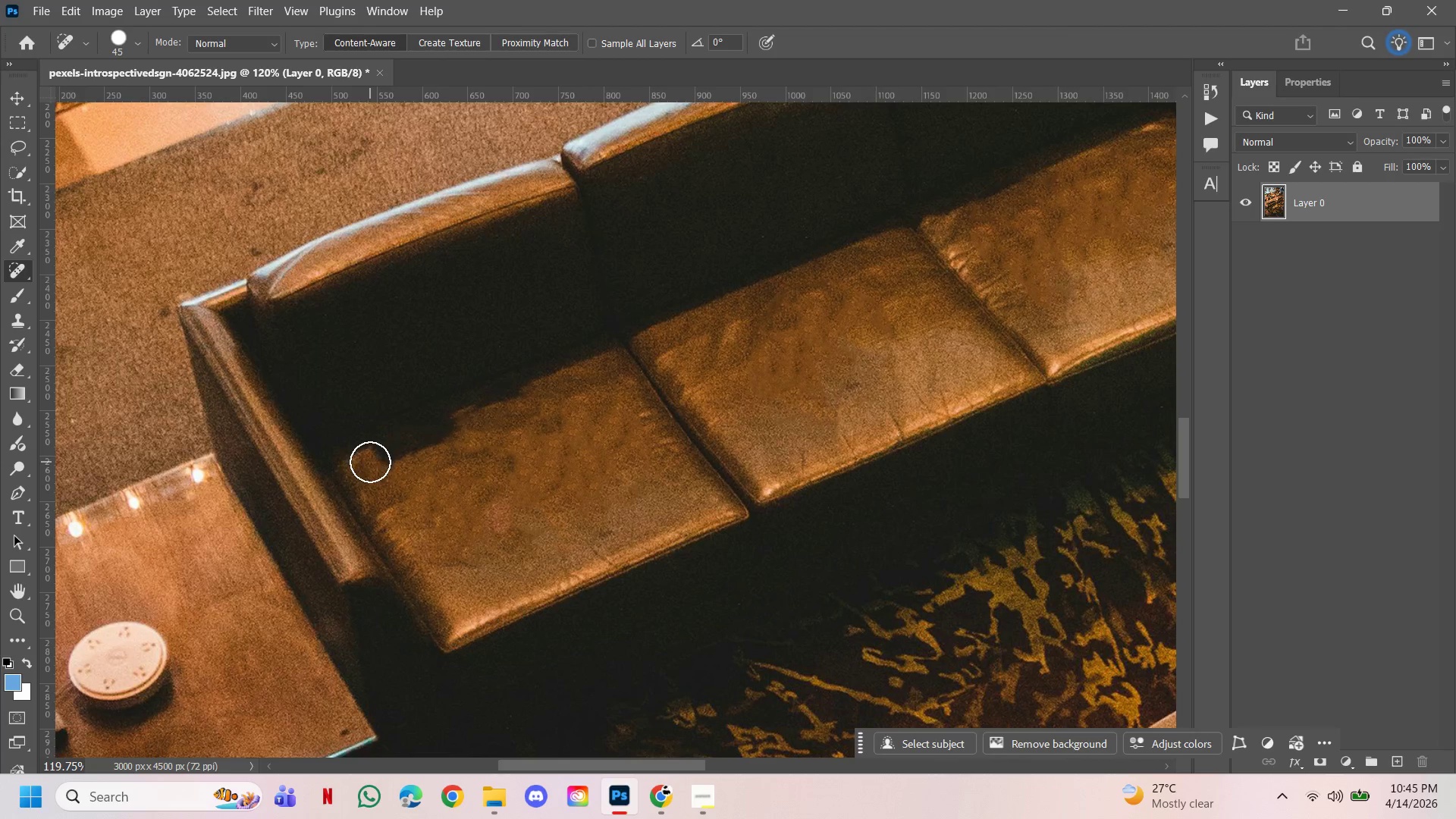 
left_click_drag(start_coordinate=[372, 462], to_coordinate=[544, 394])
 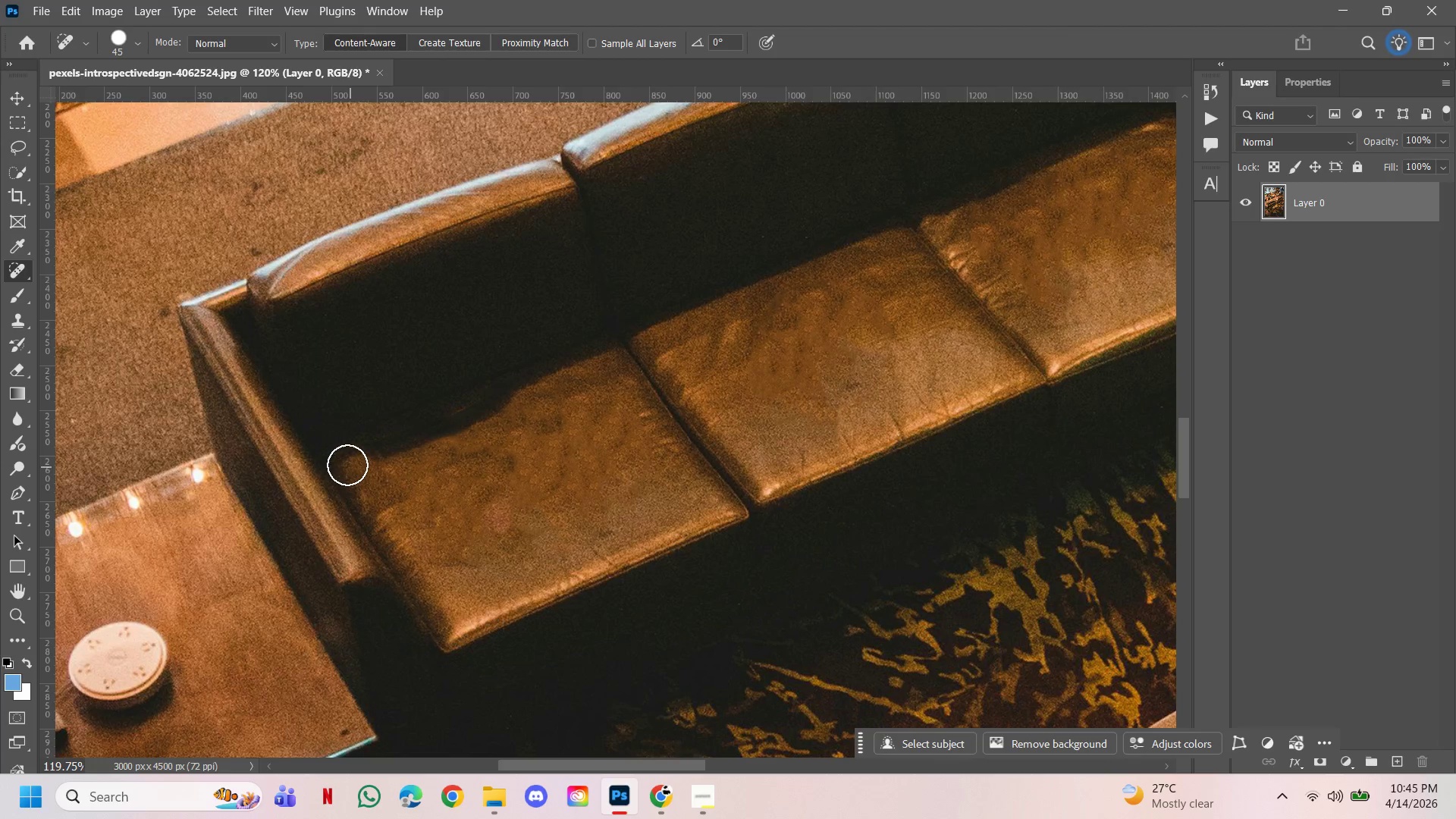 
left_click_drag(start_coordinate=[346, 464], to_coordinate=[546, 398])
 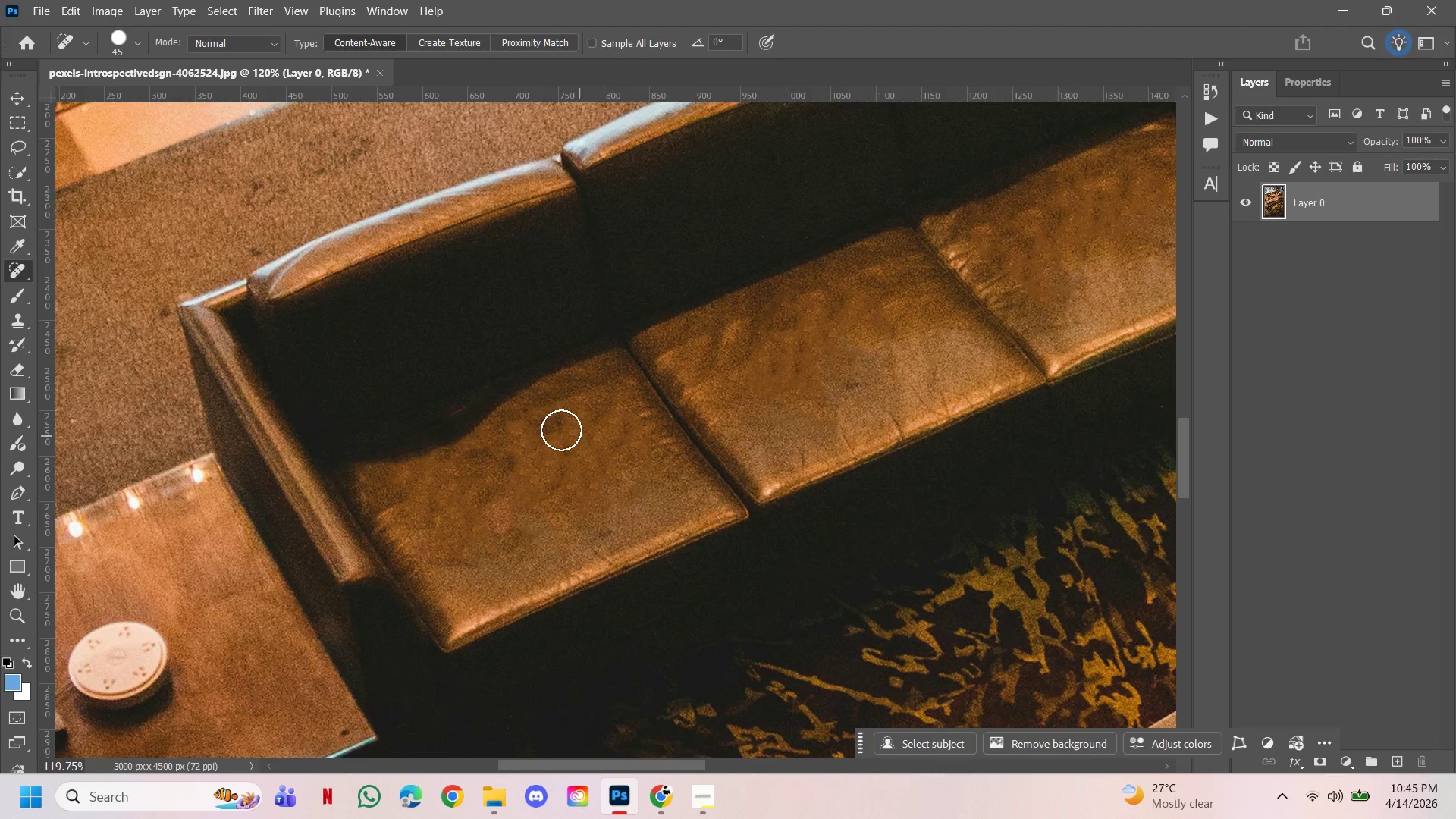 
left_click_drag(start_coordinate=[553, 427], to_coordinate=[420, 439])
 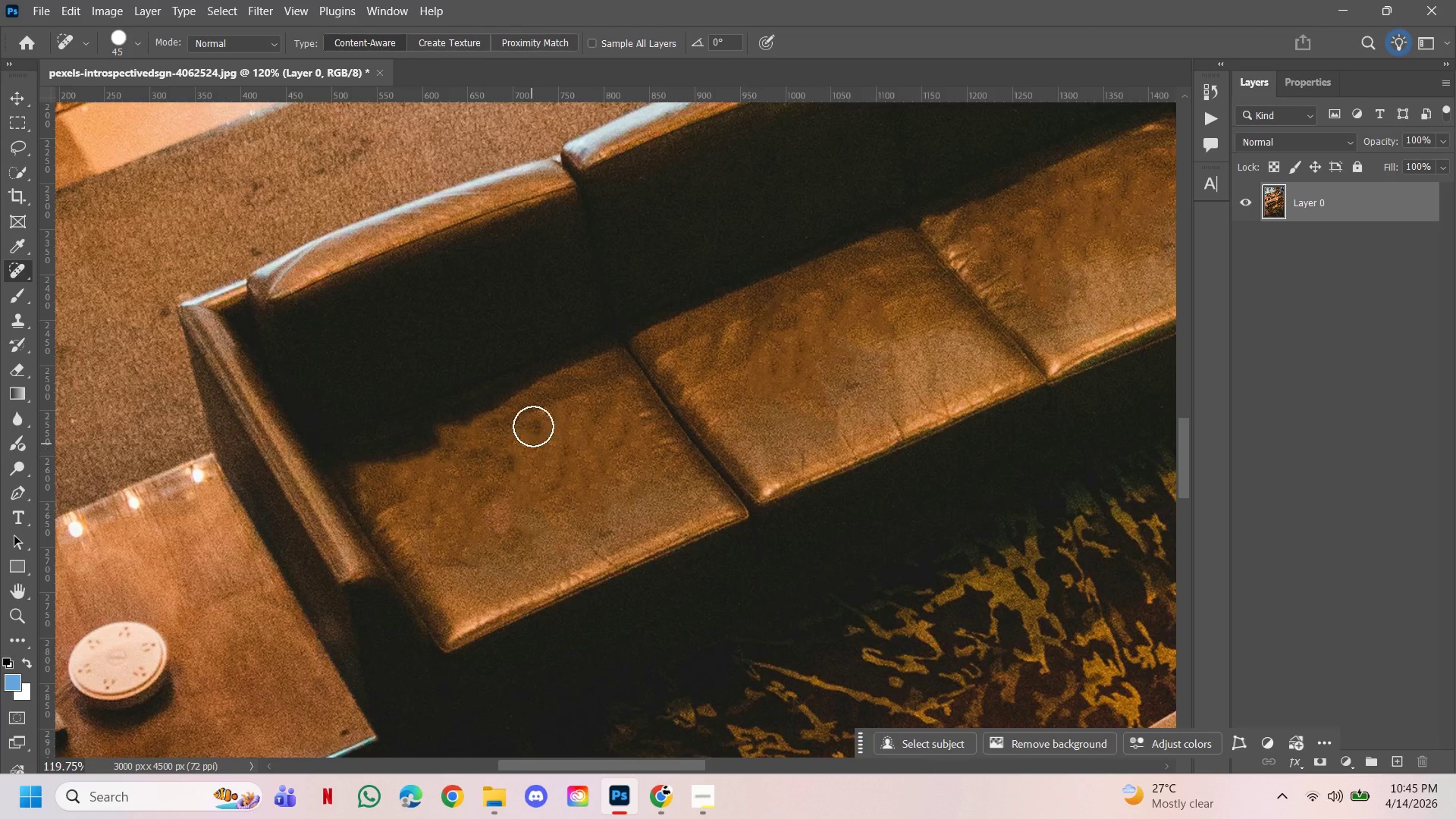 
left_click_drag(start_coordinate=[535, 420], to_coordinate=[374, 444])
 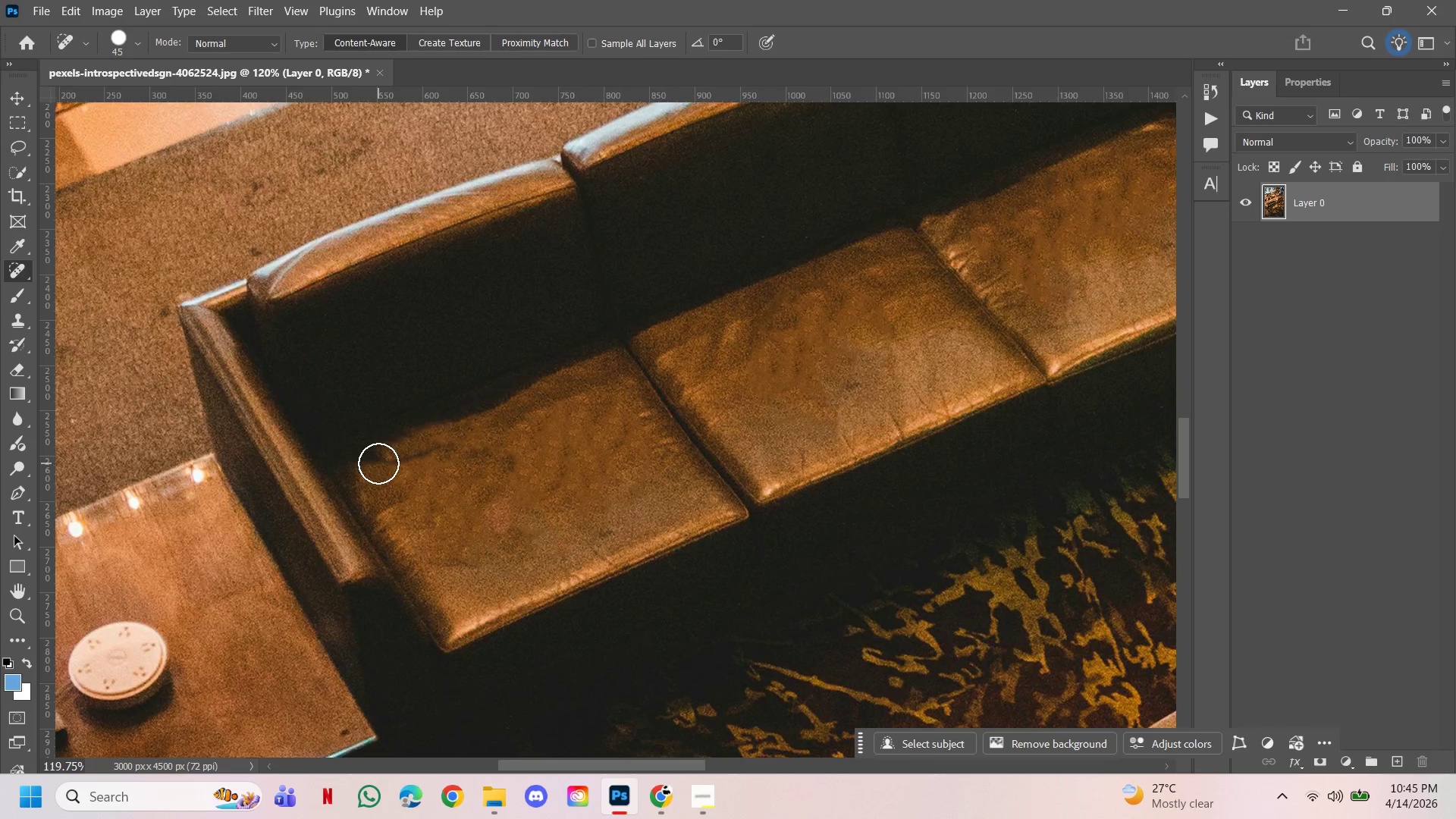 
left_click_drag(start_coordinate=[378, 463], to_coordinate=[452, 448])
 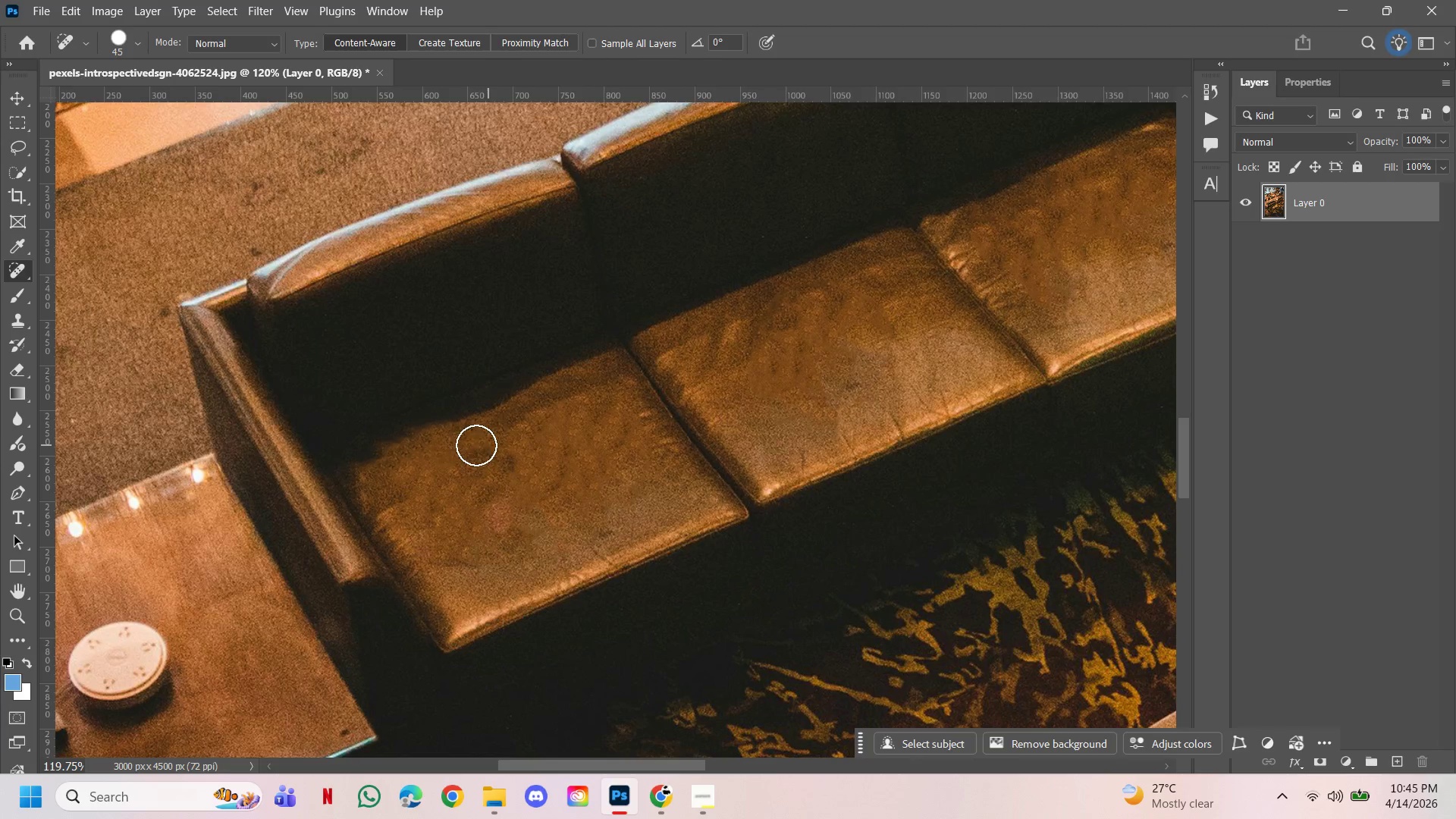 
left_click_drag(start_coordinate=[457, 445], to_coordinate=[372, 454])
 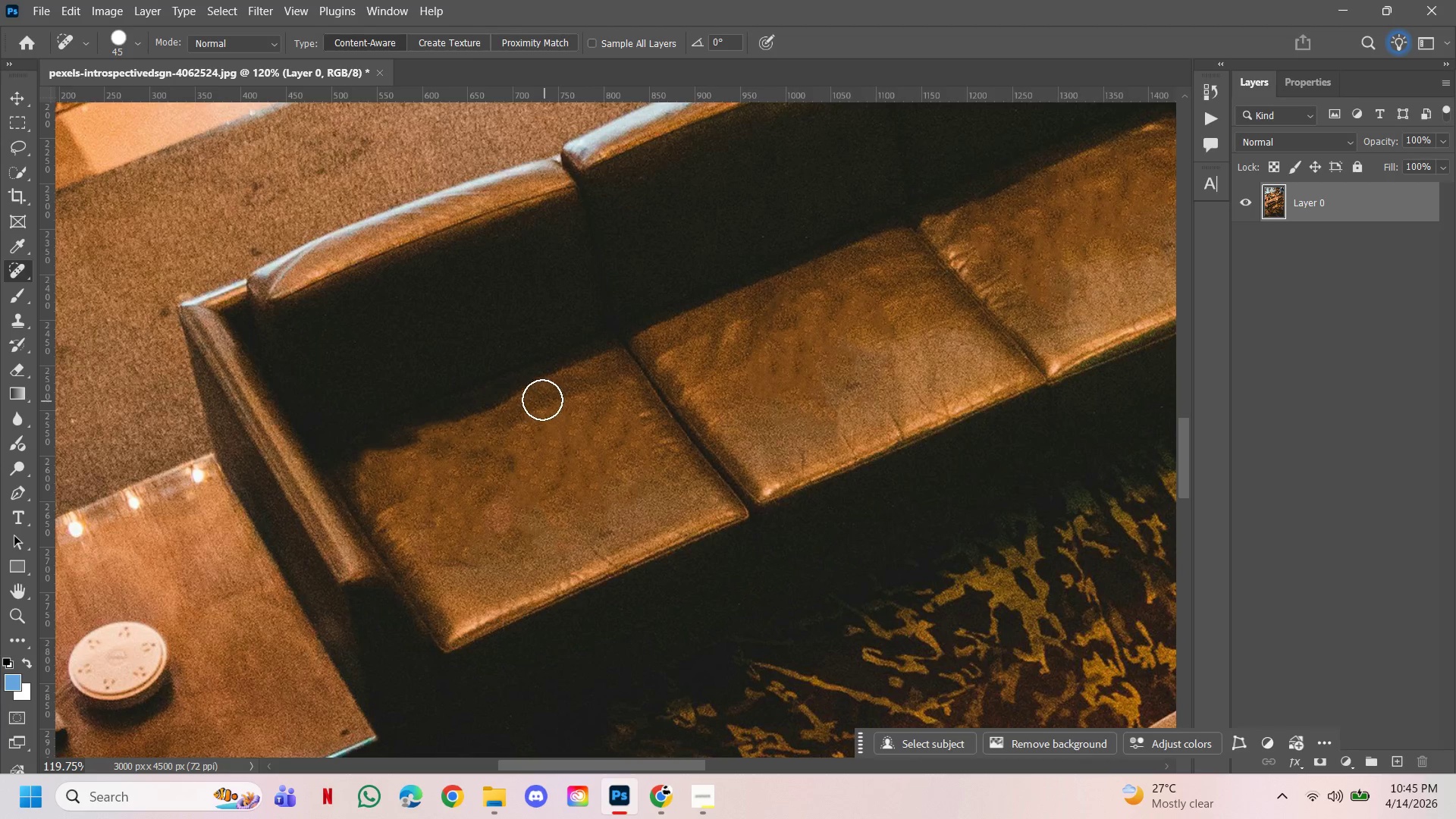 
left_click_drag(start_coordinate=[536, 394], to_coordinate=[391, 437])
 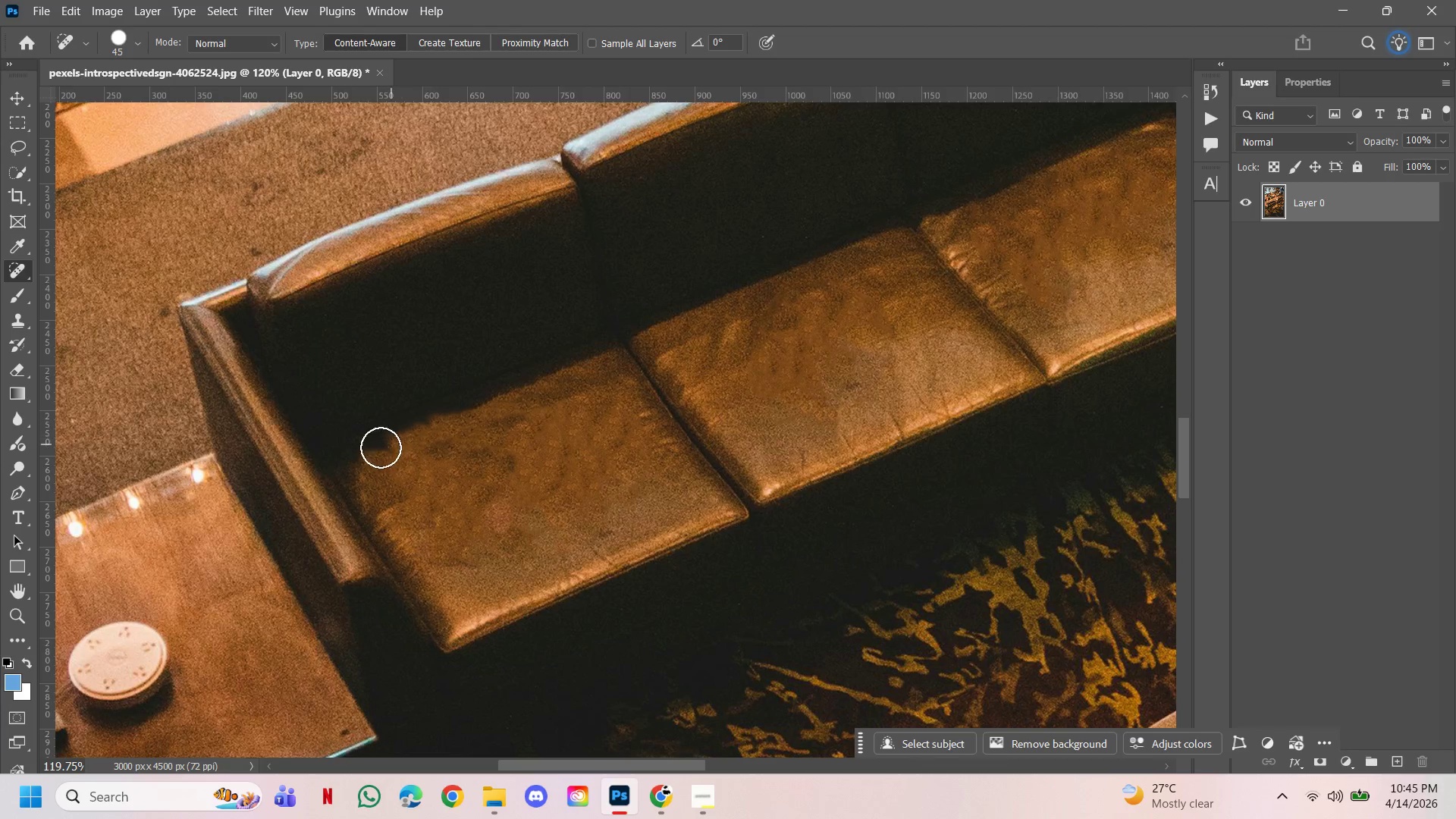 
left_click_drag(start_coordinate=[381, 450], to_coordinate=[389, 449])
 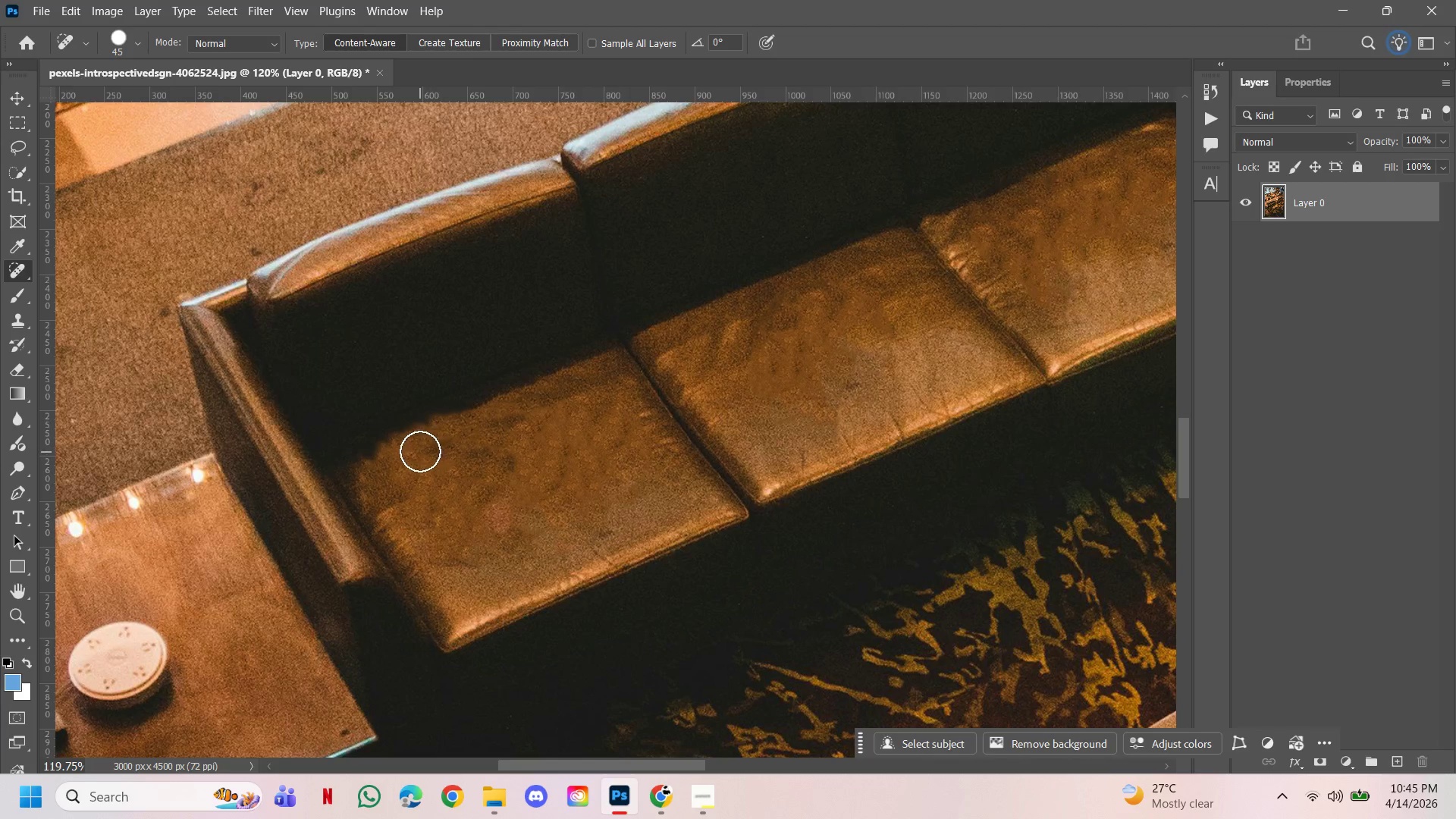 
left_click_drag(start_coordinate=[406, 452], to_coordinate=[414, 439])
 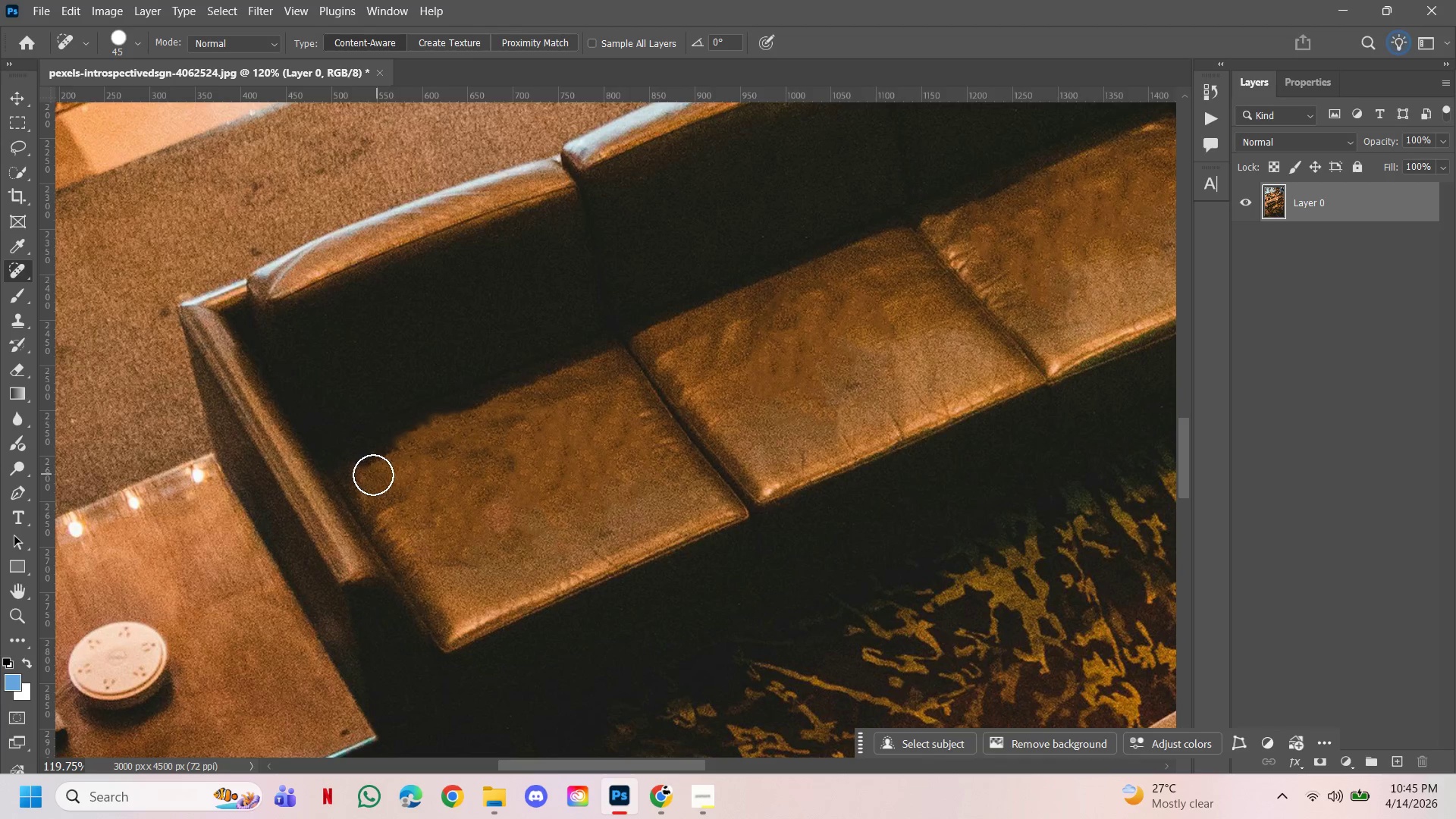 
left_click_drag(start_coordinate=[368, 476], to_coordinate=[422, 454])
 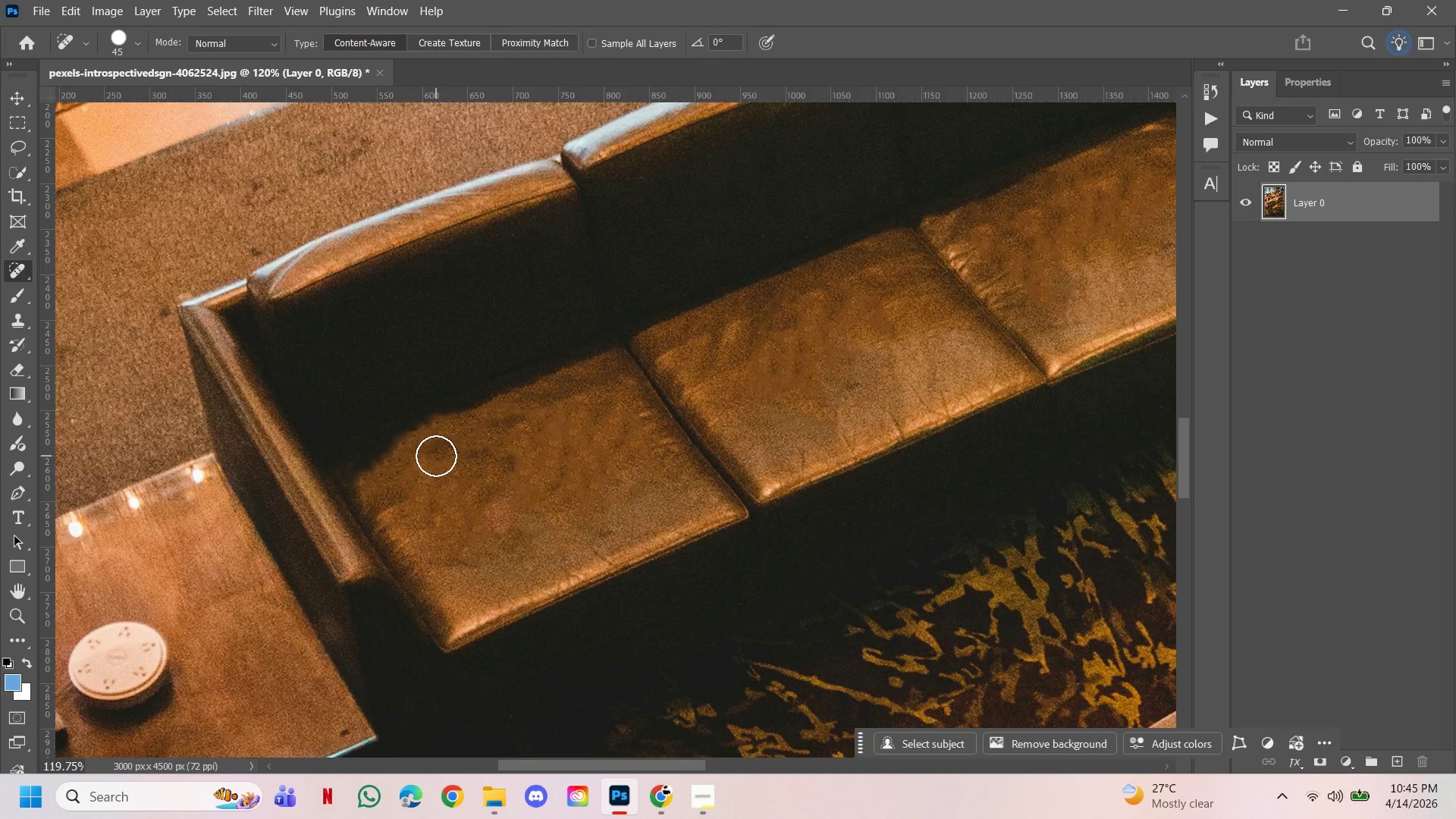 
left_click_drag(start_coordinate=[427, 450], to_coordinate=[369, 475])
 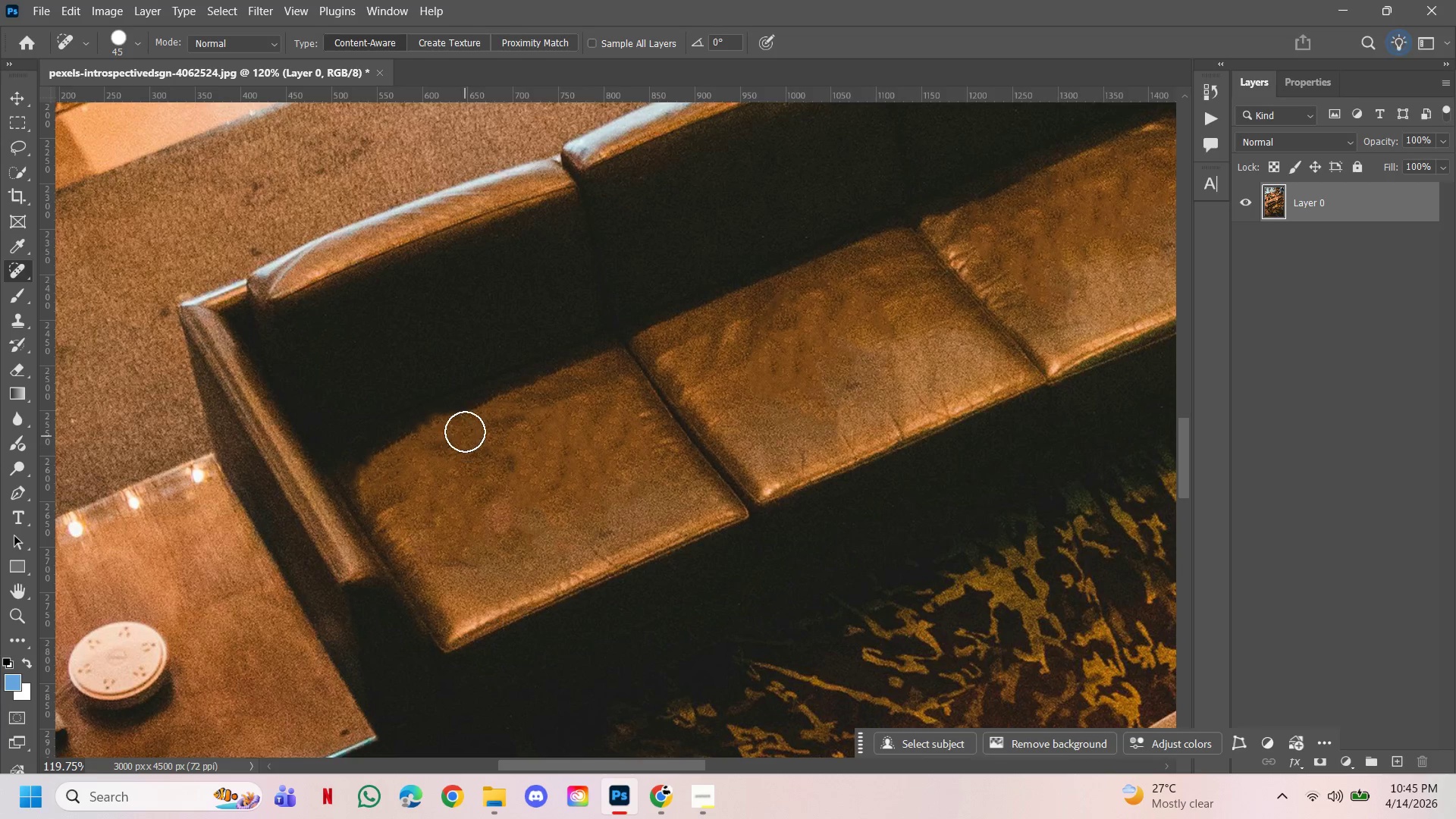 
left_click_drag(start_coordinate=[461, 425], to_coordinate=[375, 446])
 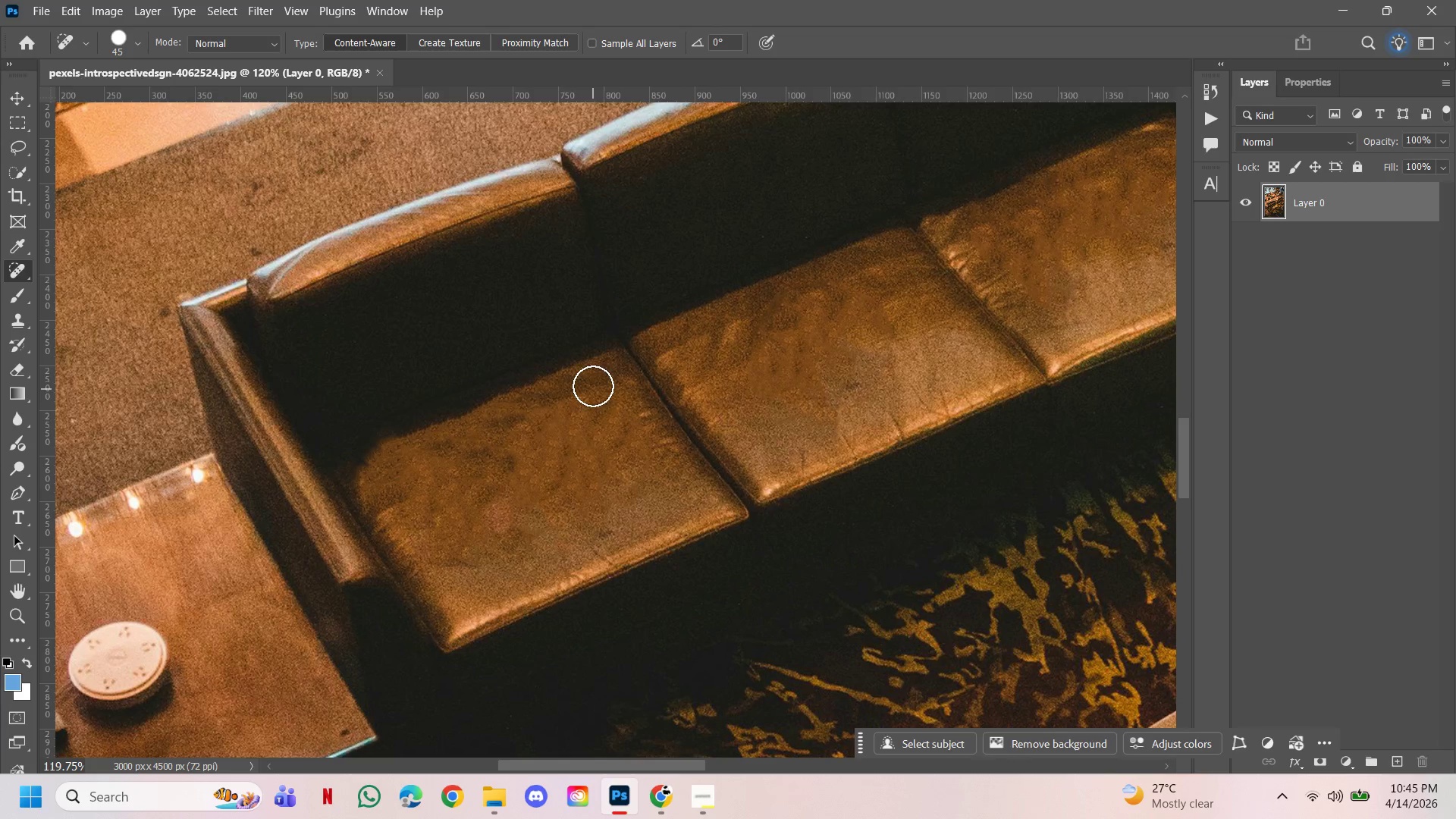 
left_click_drag(start_coordinate=[583, 377], to_coordinate=[361, 466])
 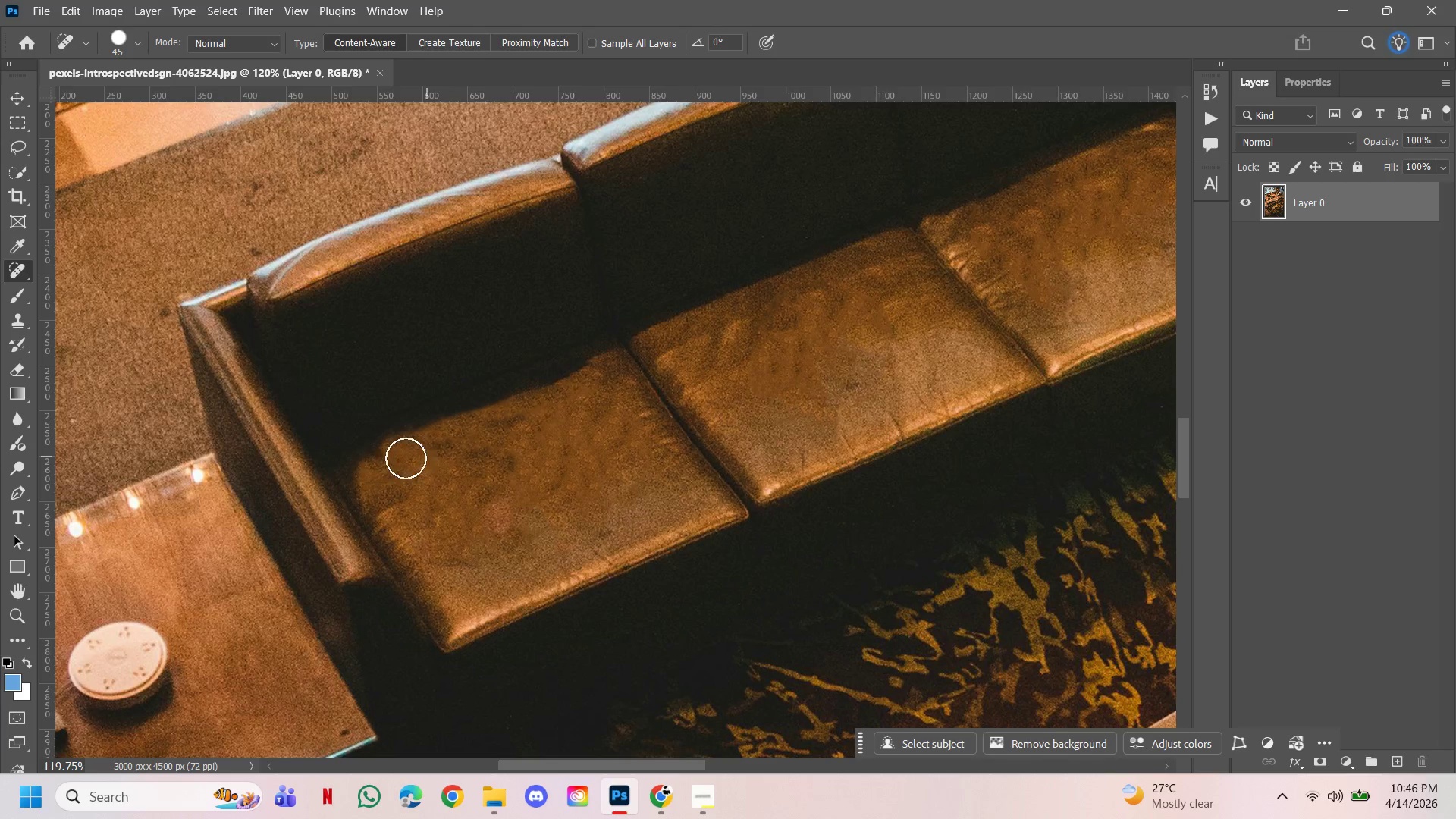 
left_click_drag(start_coordinate=[366, 467], to_coordinate=[424, 441])
 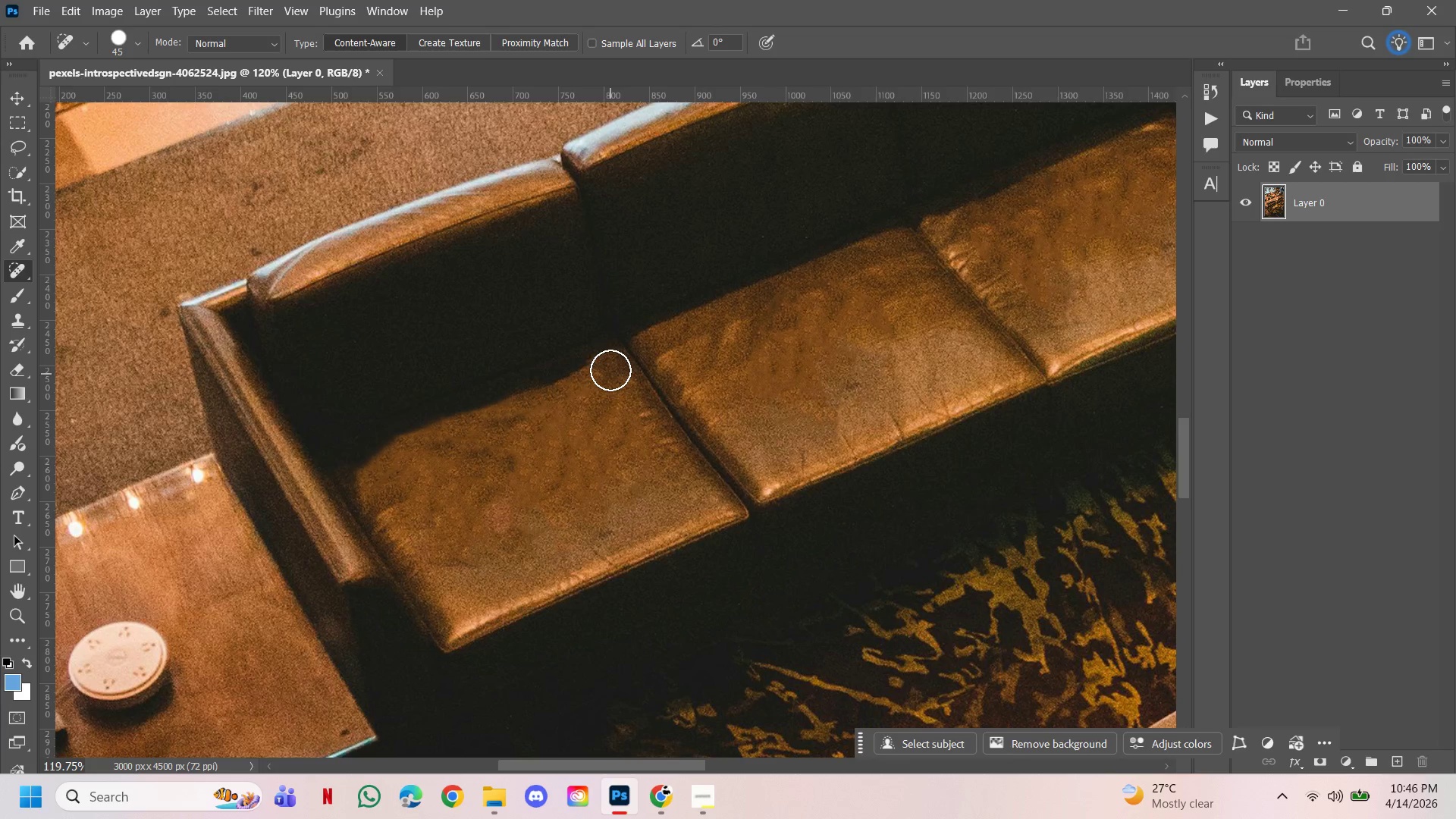 
left_click_drag(start_coordinate=[607, 368], to_coordinate=[558, 381])
 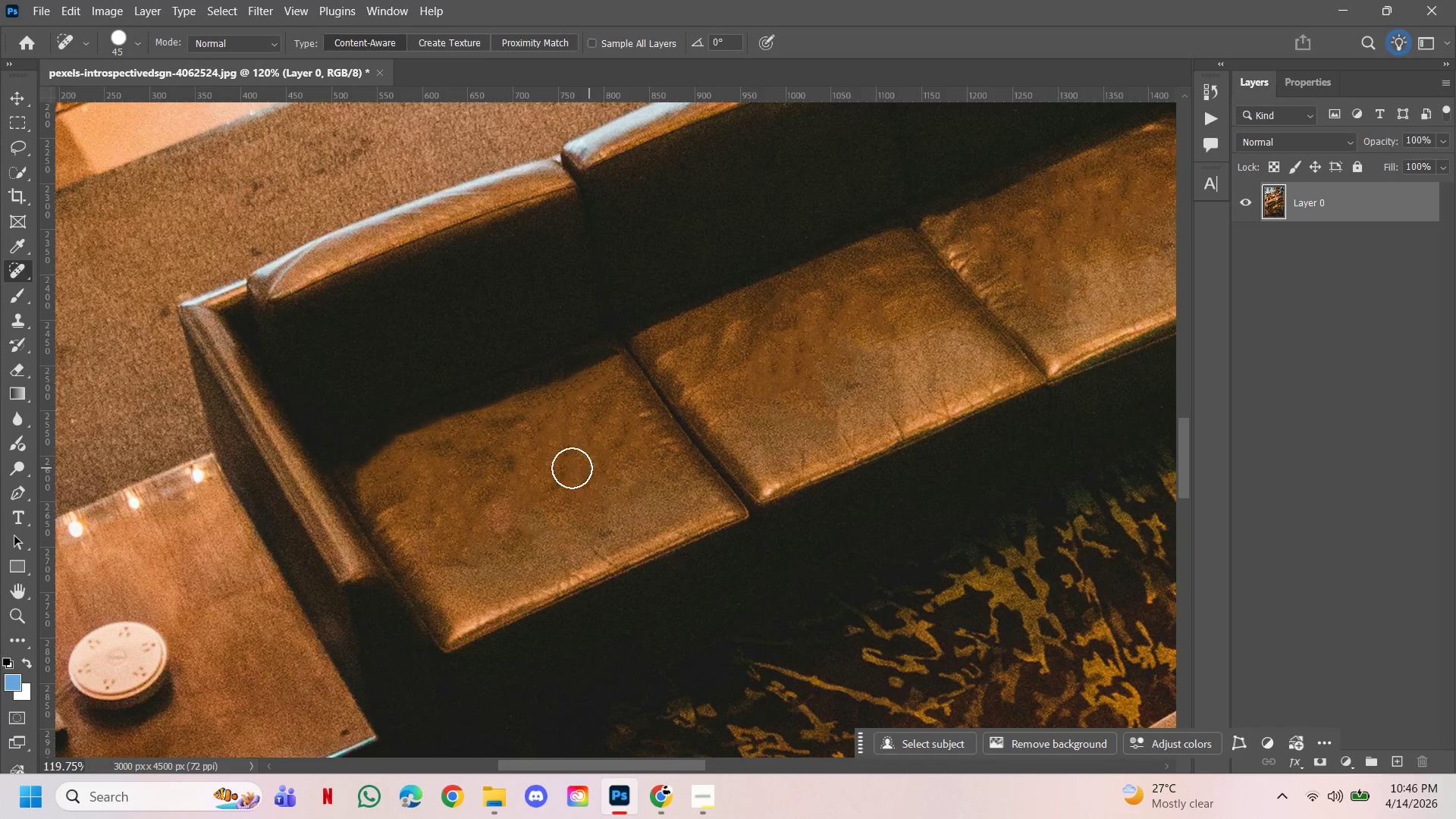 
left_click_drag(start_coordinate=[529, 459], to_coordinate=[530, 466])
 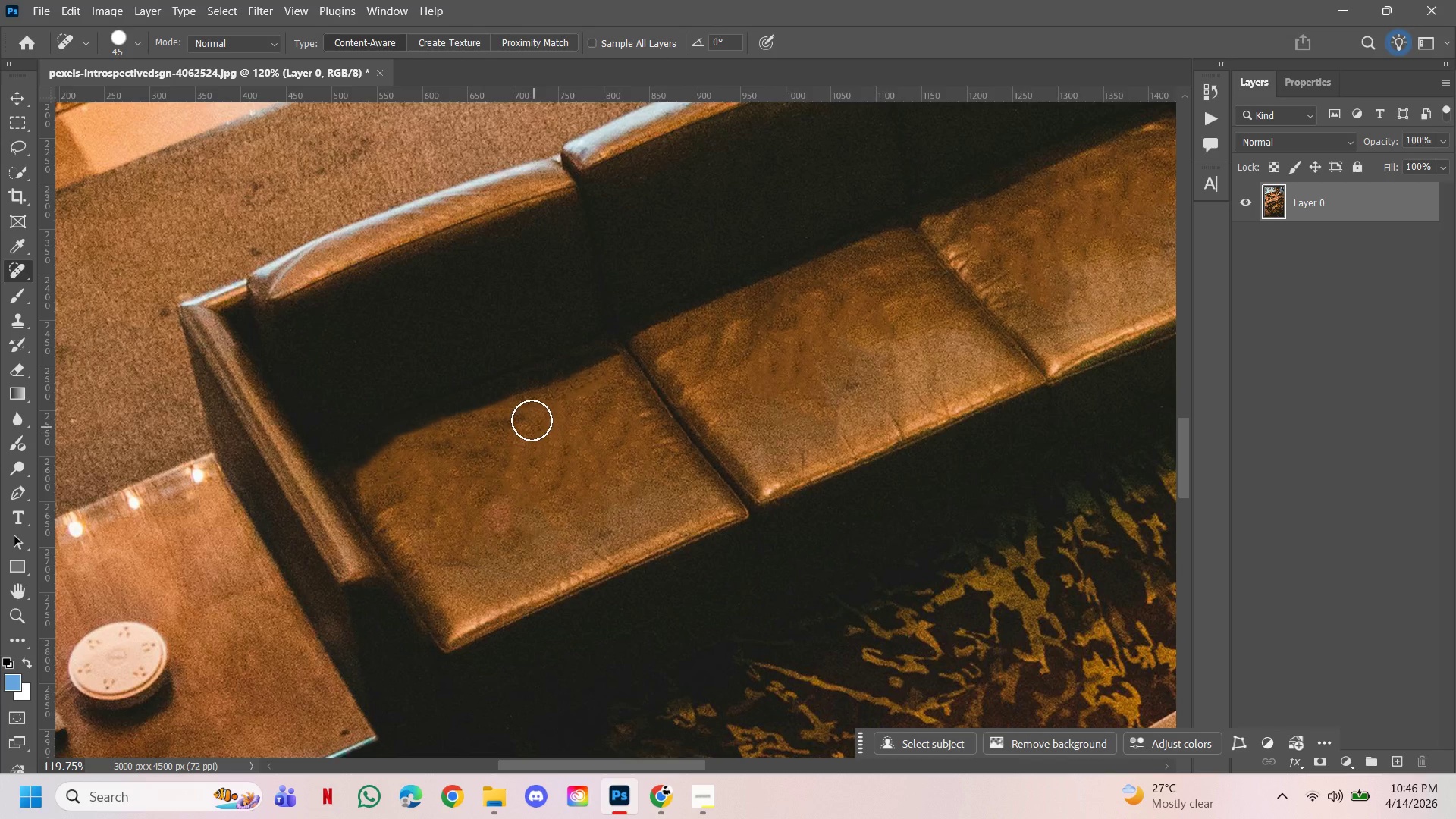 
left_click_drag(start_coordinate=[529, 415], to_coordinate=[505, 422])
 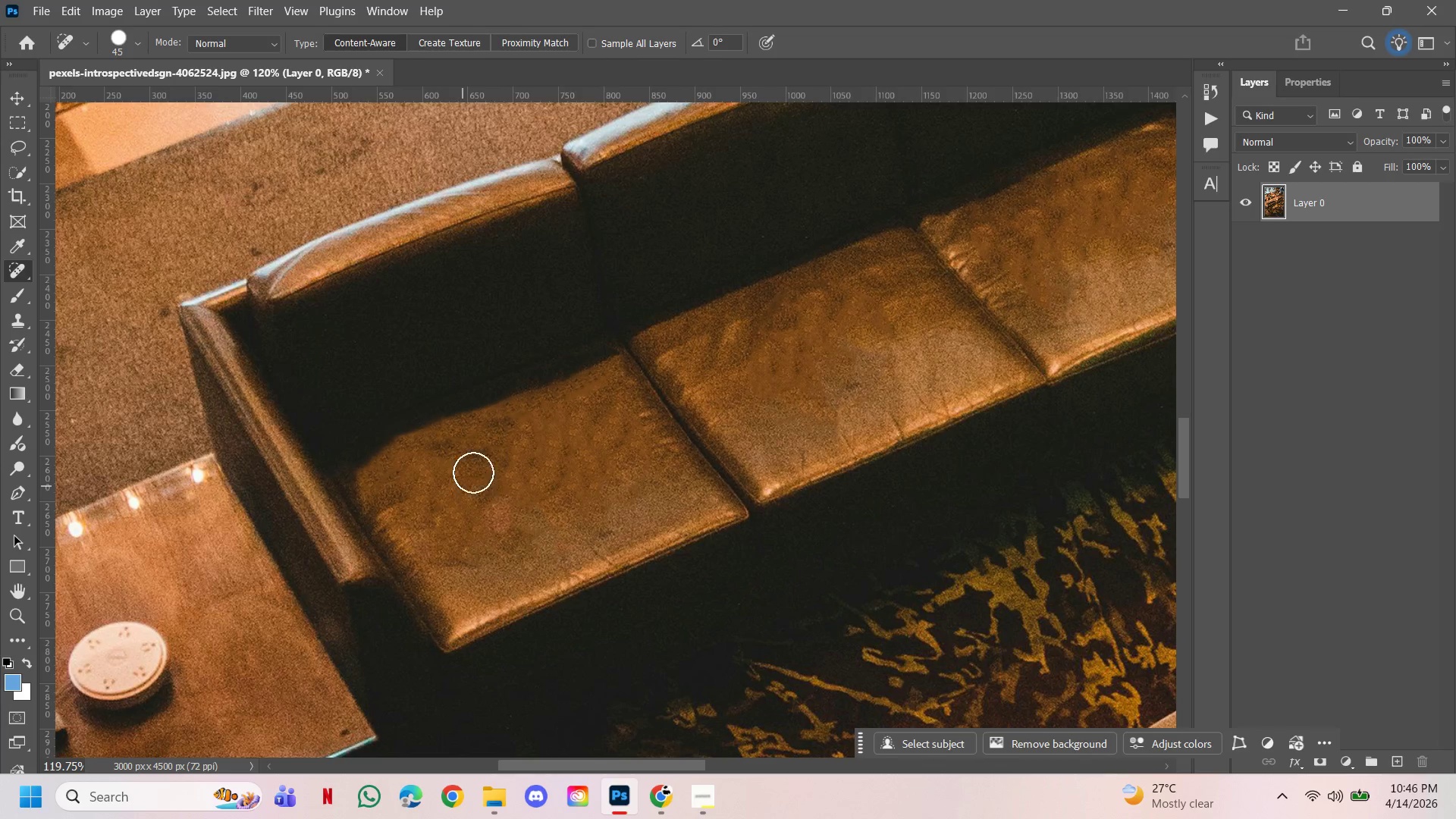 
left_click_drag(start_coordinate=[475, 461], to_coordinate=[481, 459])
 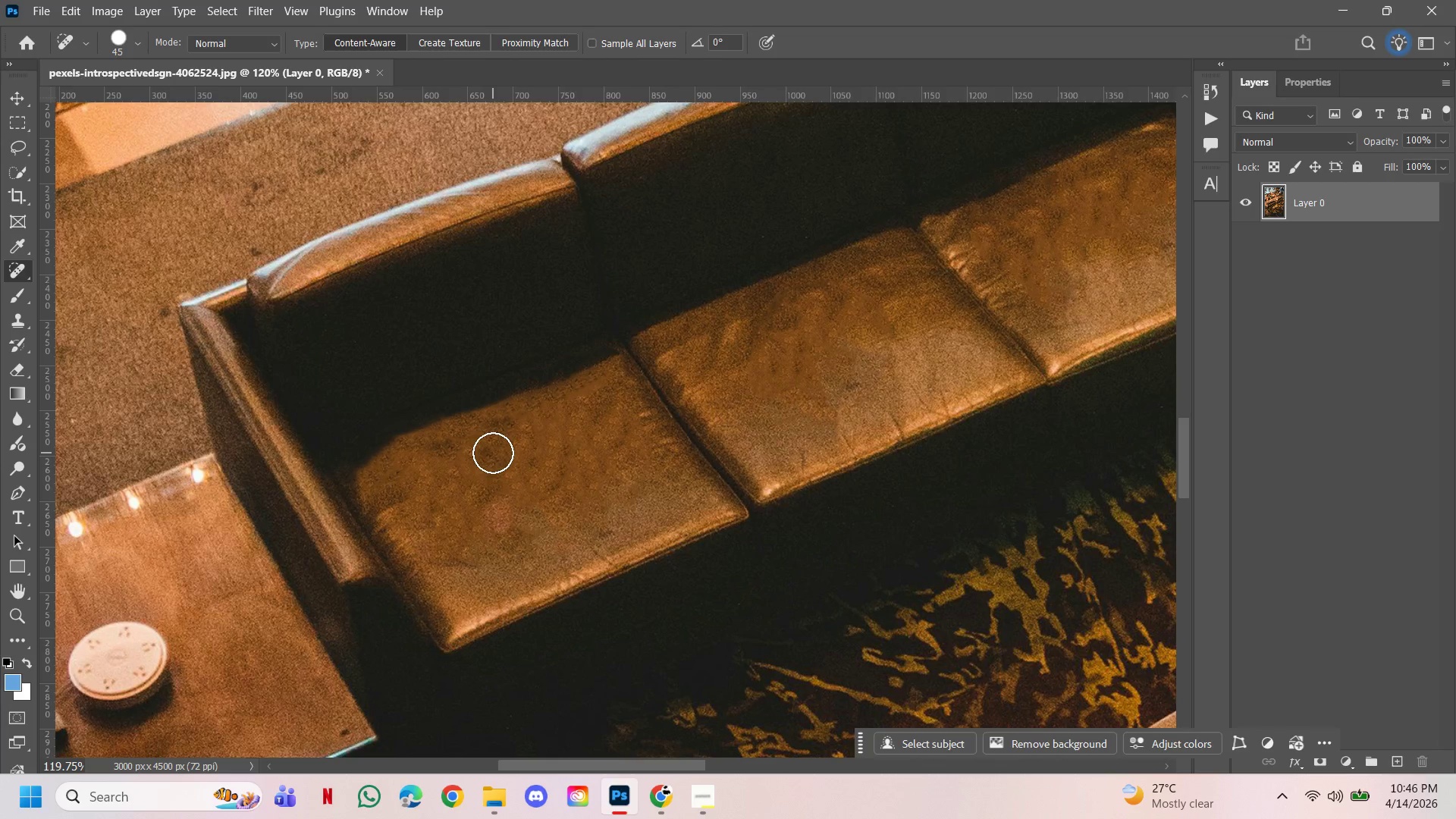 
left_click_drag(start_coordinate=[493, 453], to_coordinate=[492, 449])
 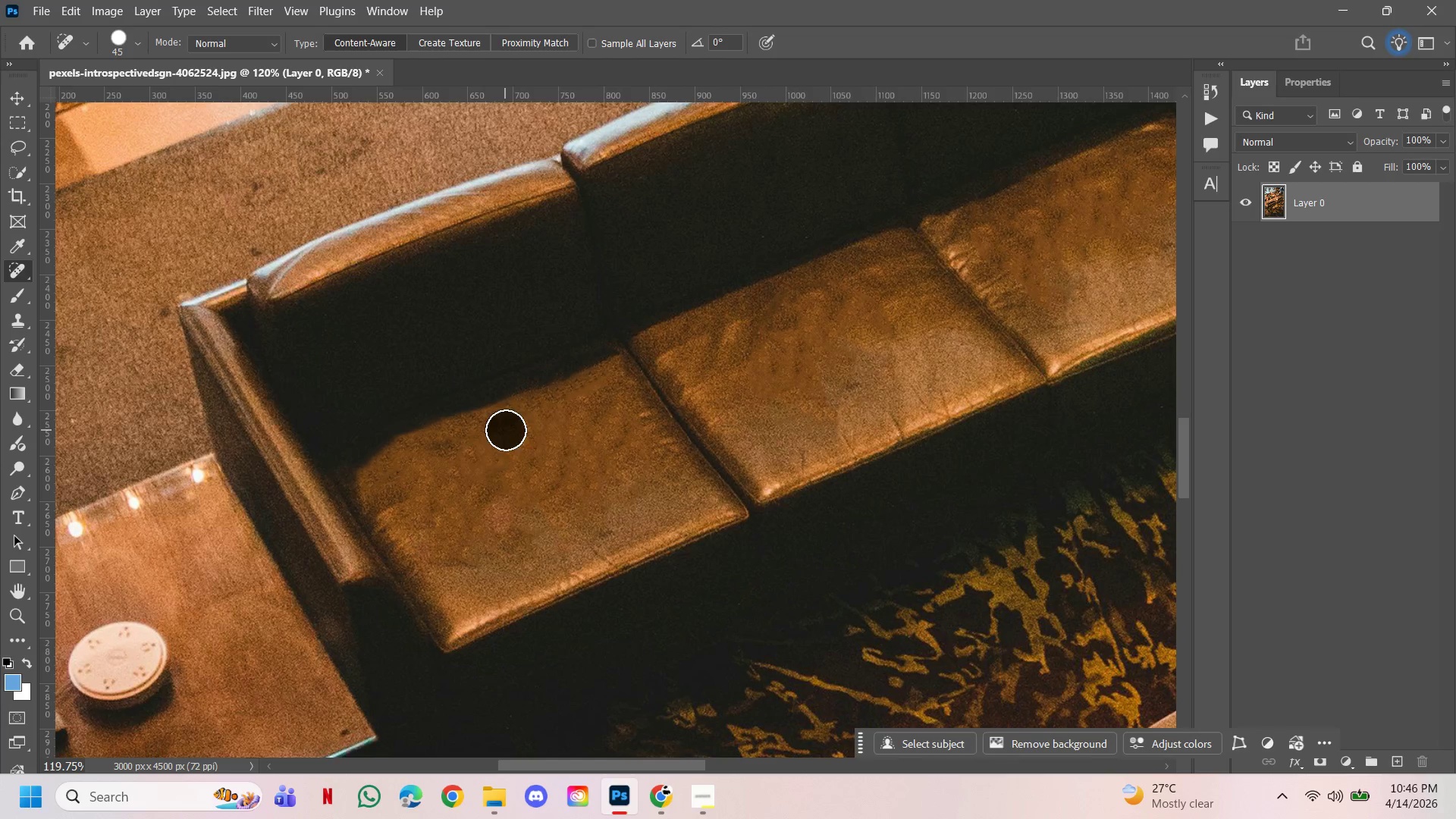 
left_click_drag(start_coordinate=[505, 430], to_coordinate=[521, 435])
 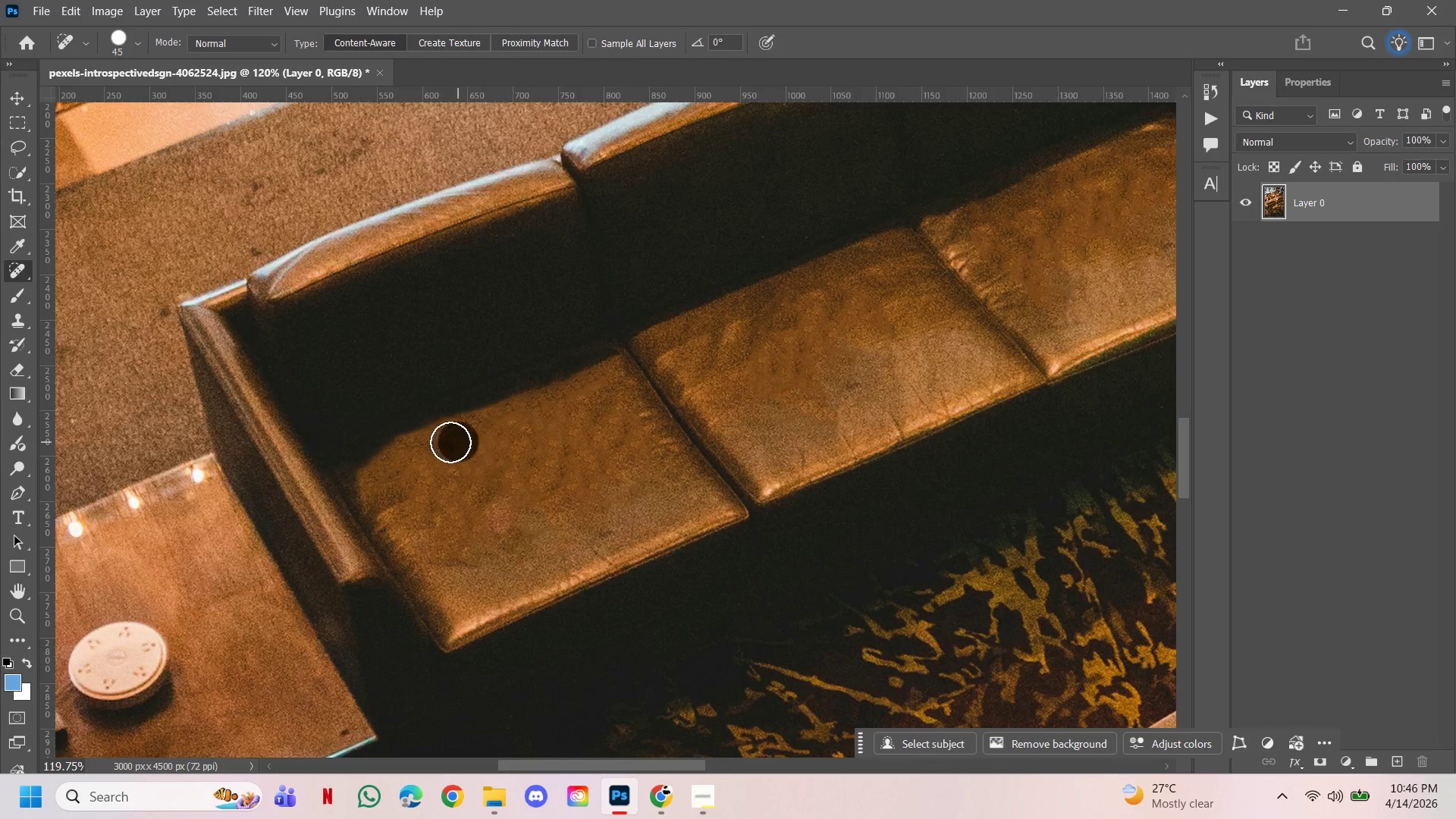 
left_click_drag(start_coordinate=[444, 441], to_coordinate=[438, 441])
 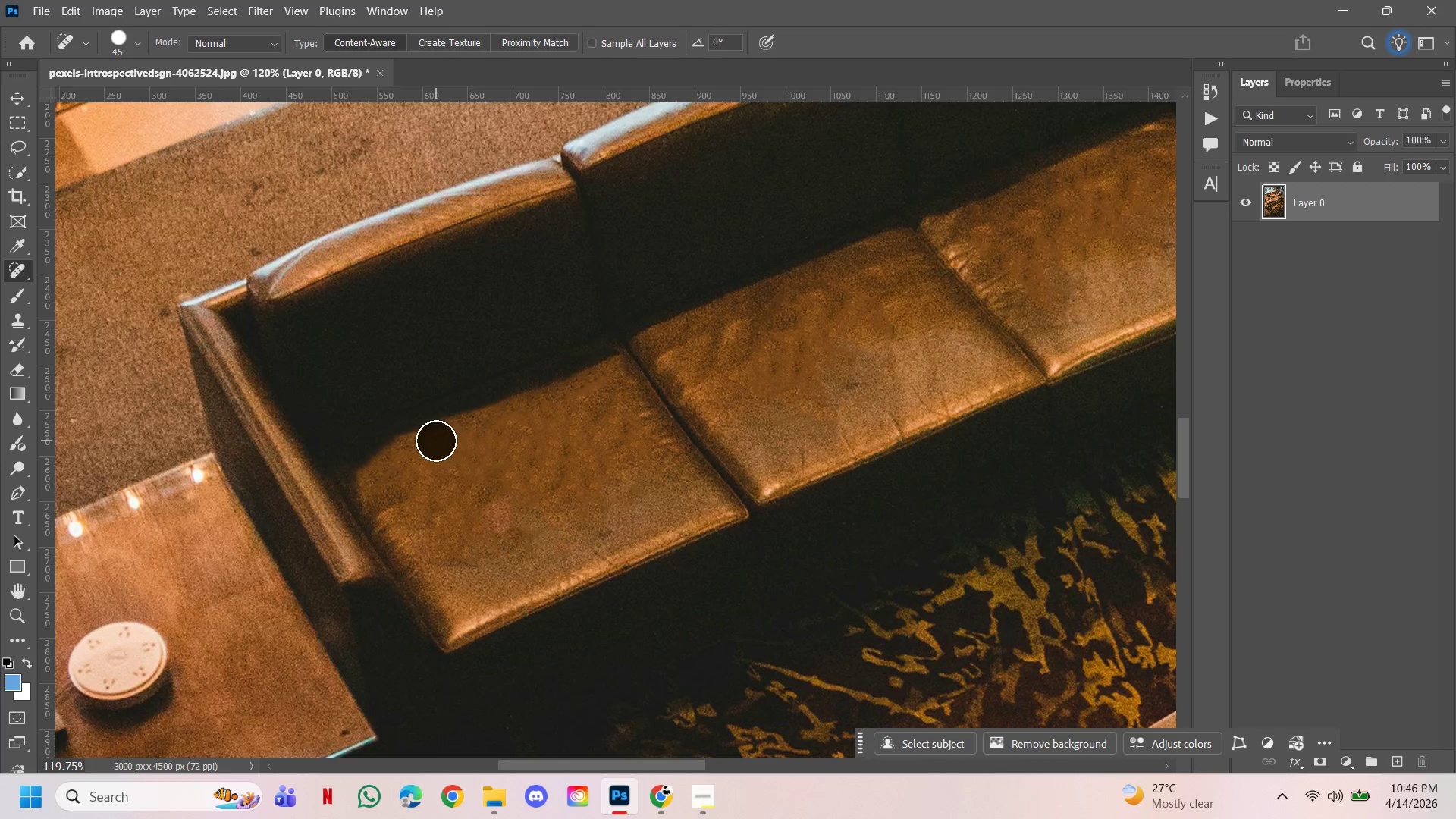 
left_click_drag(start_coordinate=[436, 441], to_coordinate=[440, 447])
 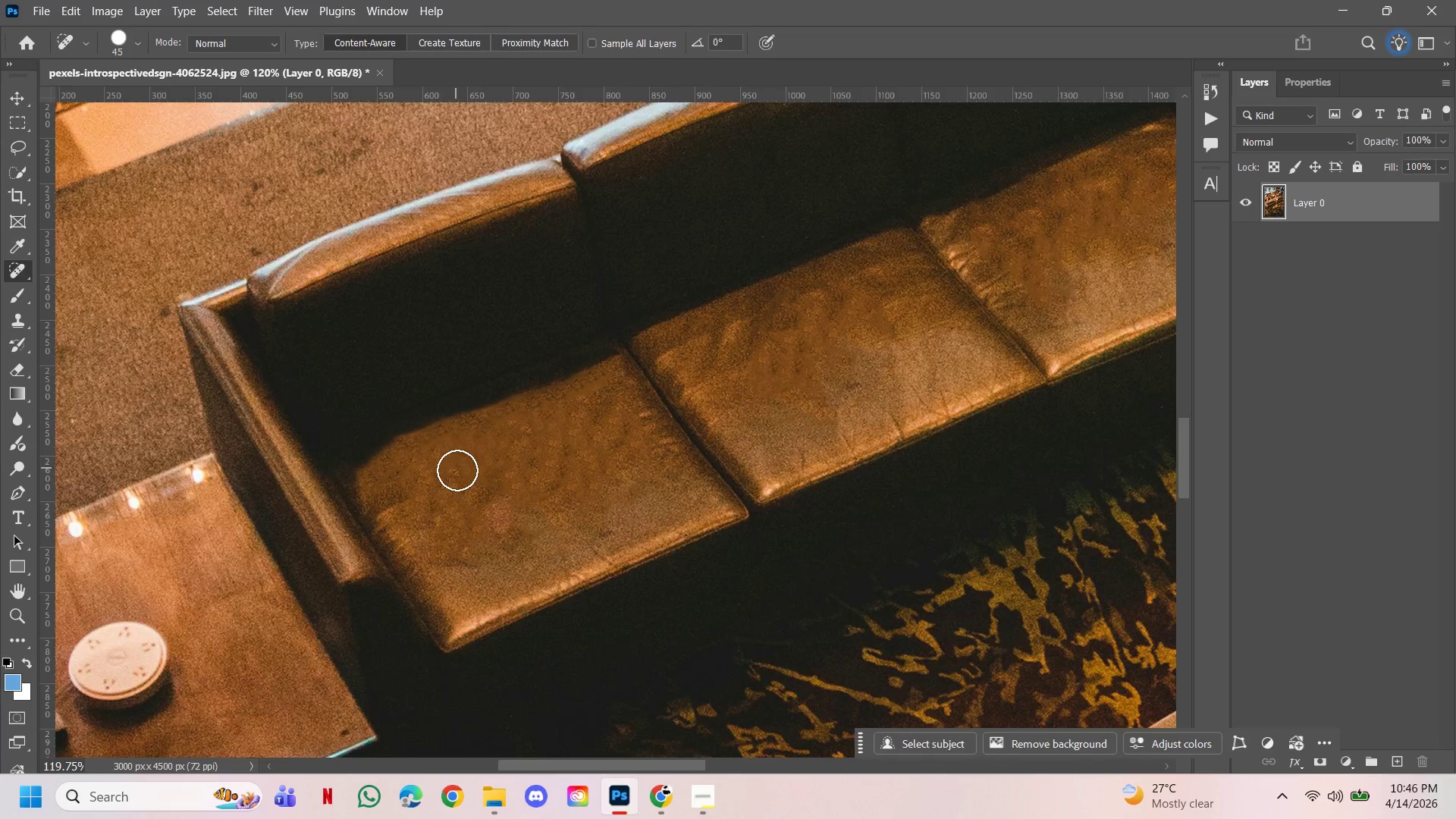 
triple_click([457, 470])
 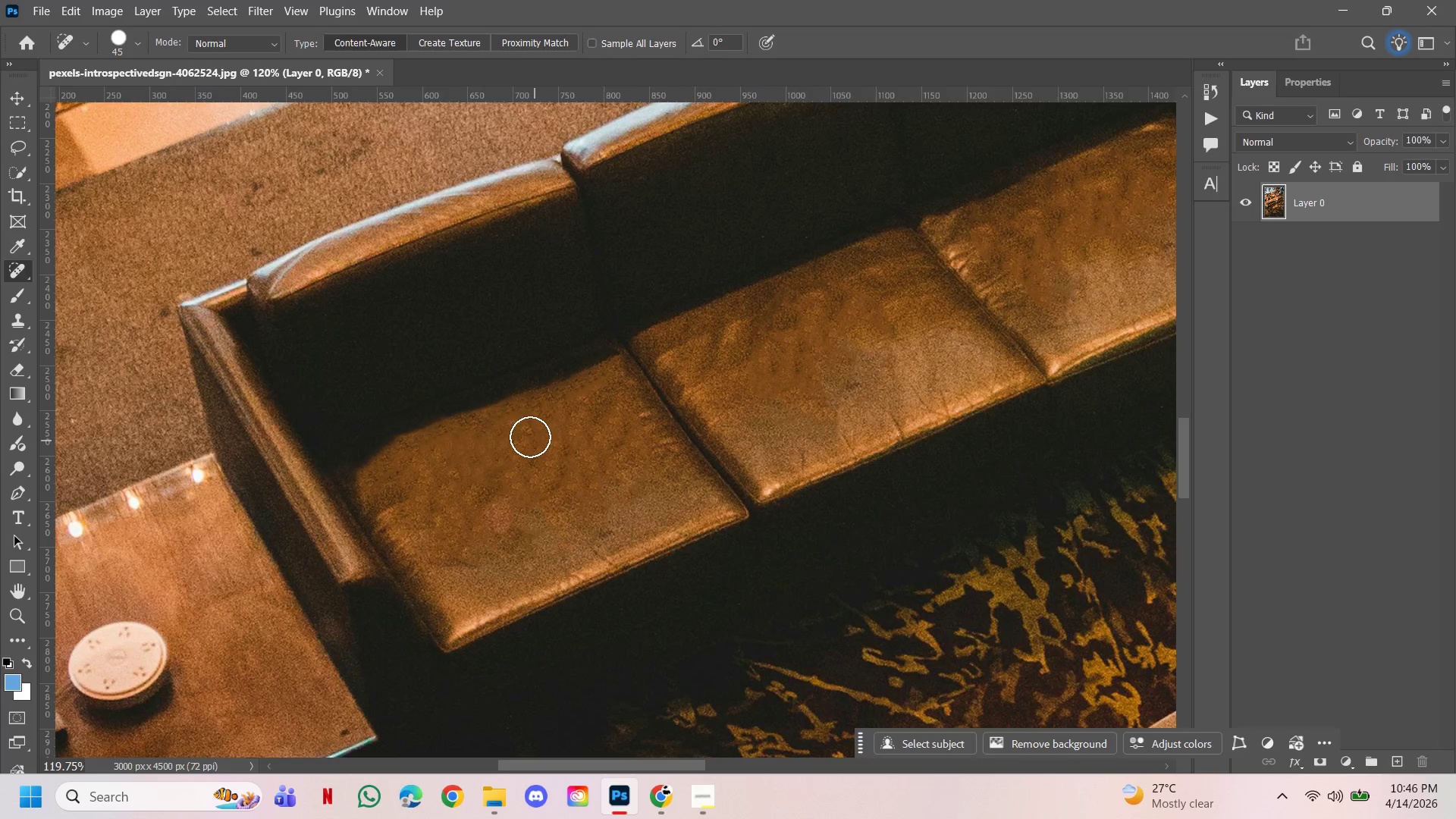 
left_click([528, 428])
 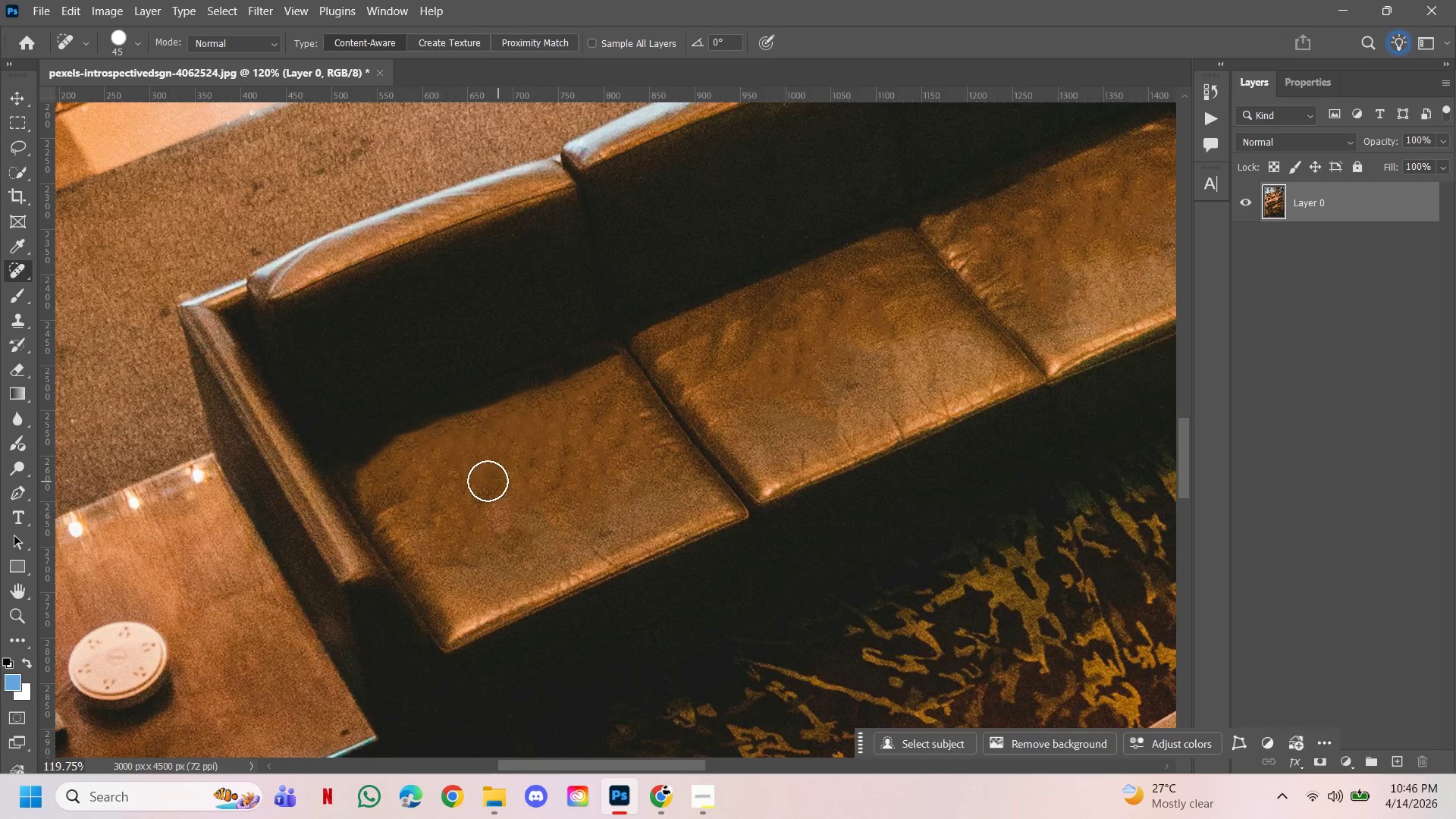 
left_click([484, 492])
 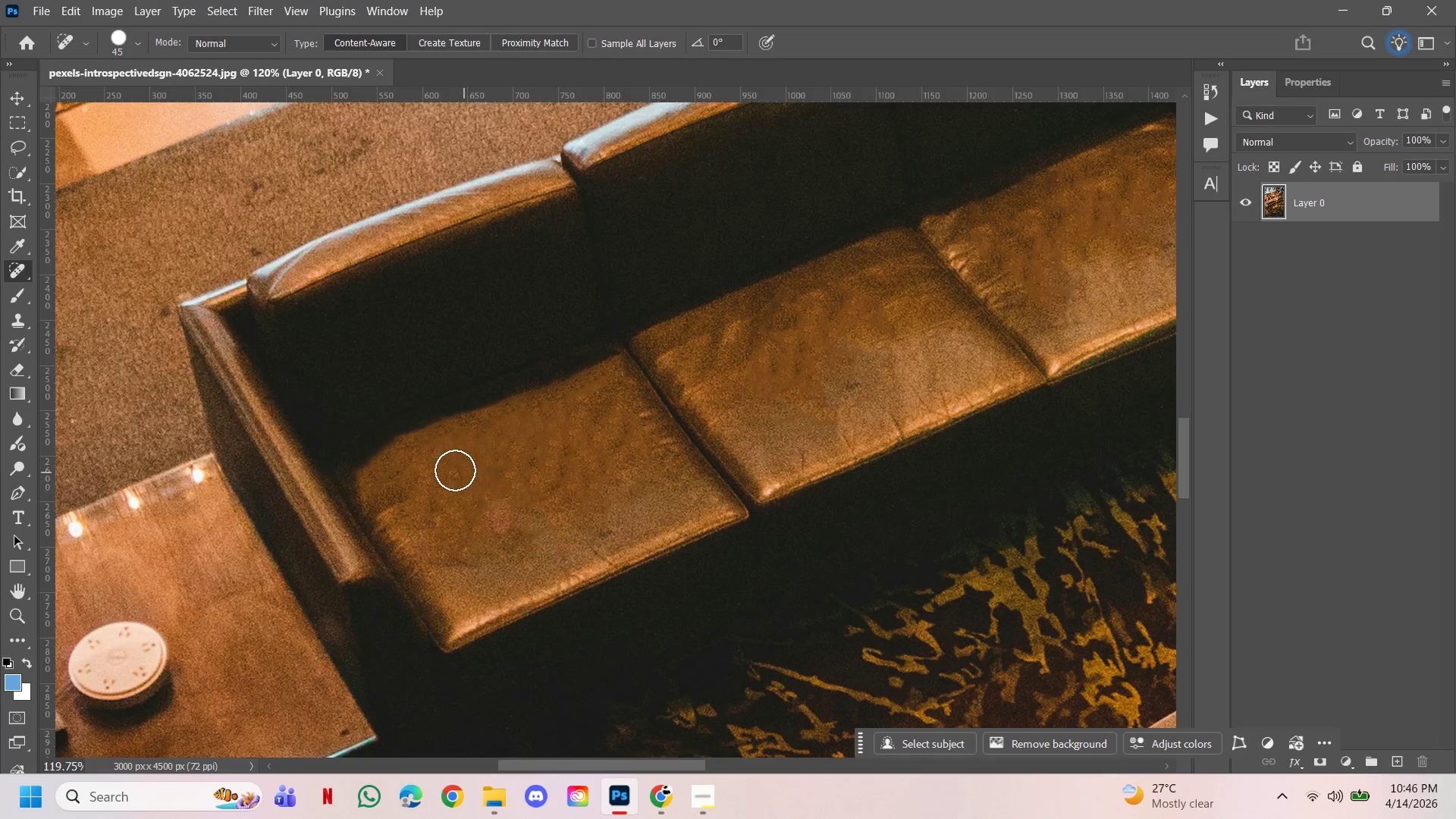 
left_click([450, 470])
 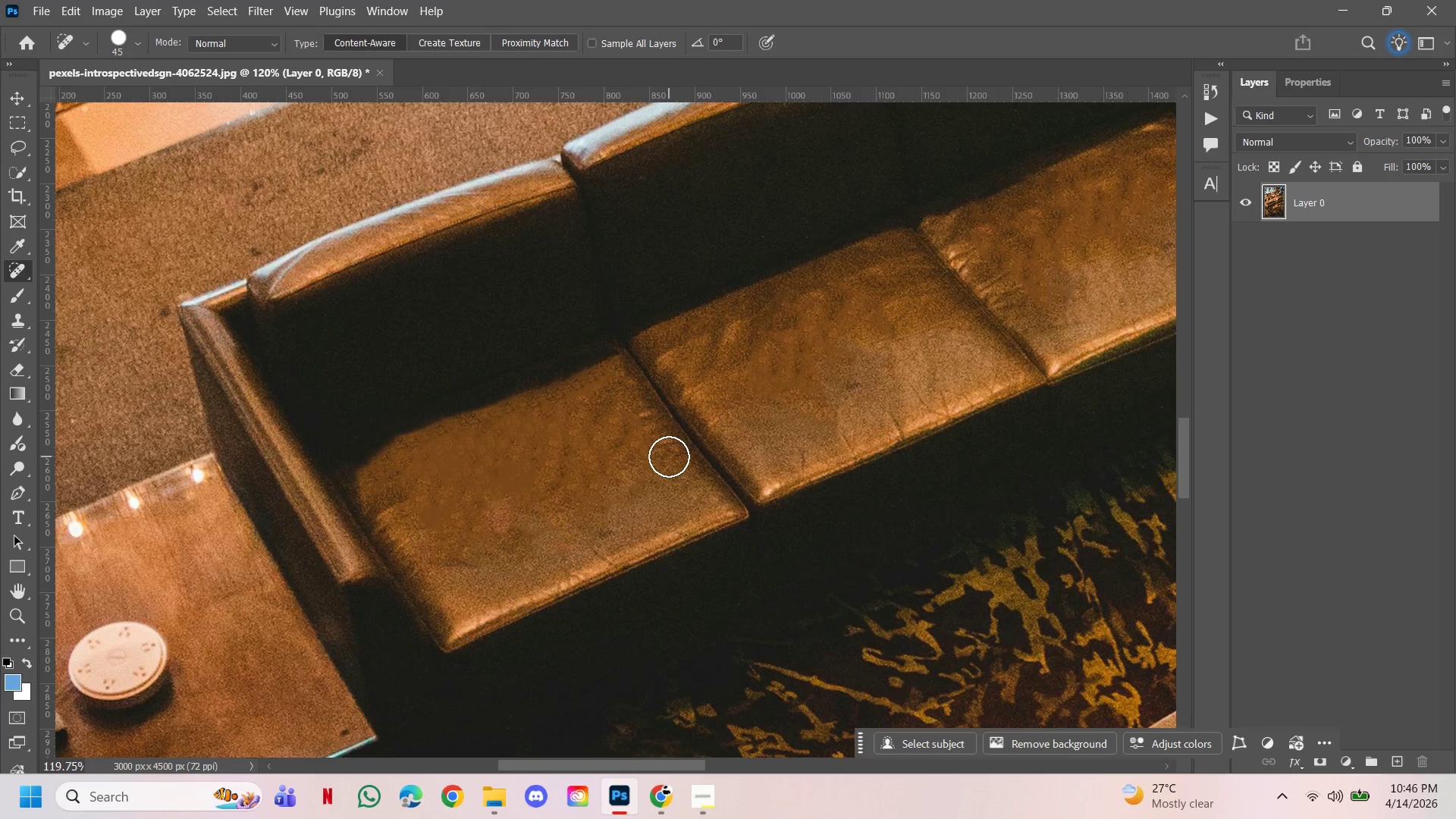 
left_click_drag(start_coordinate=[496, 506], to_coordinate=[496, 536])
 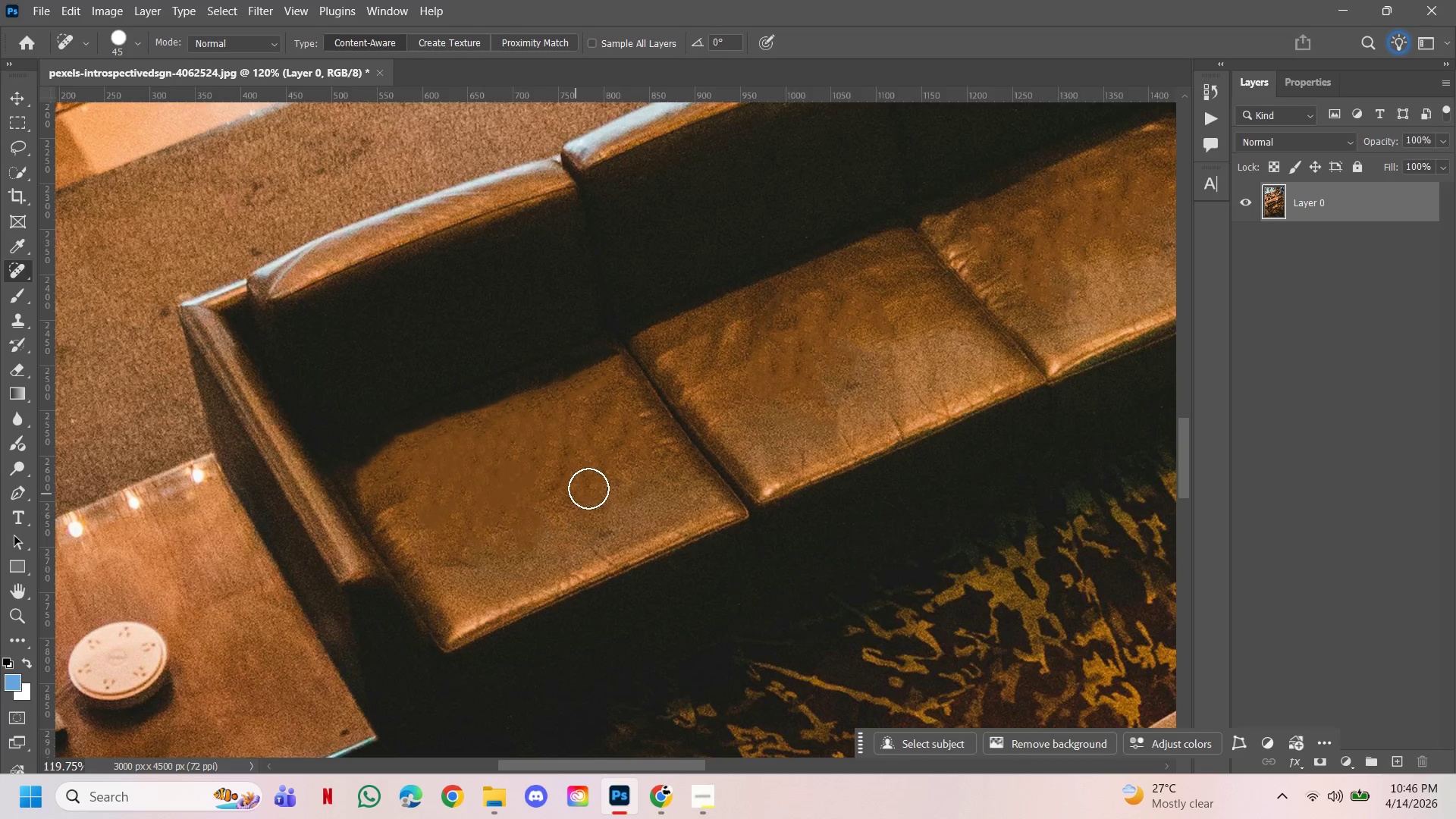 
hold_key(key=ControlLeft, duration=1.75)
 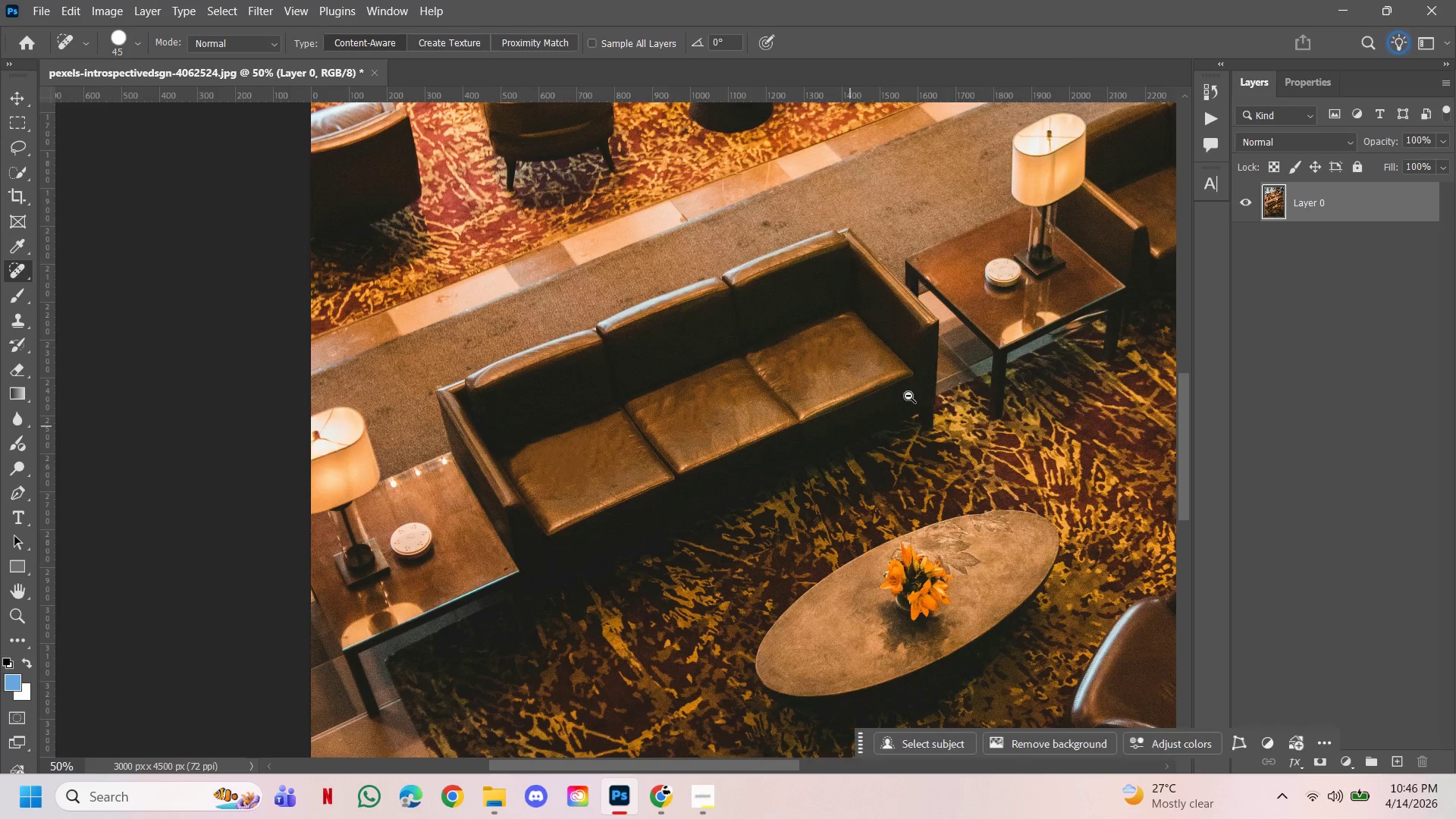 
hold_key(key=AltLeft, duration=1.69)
 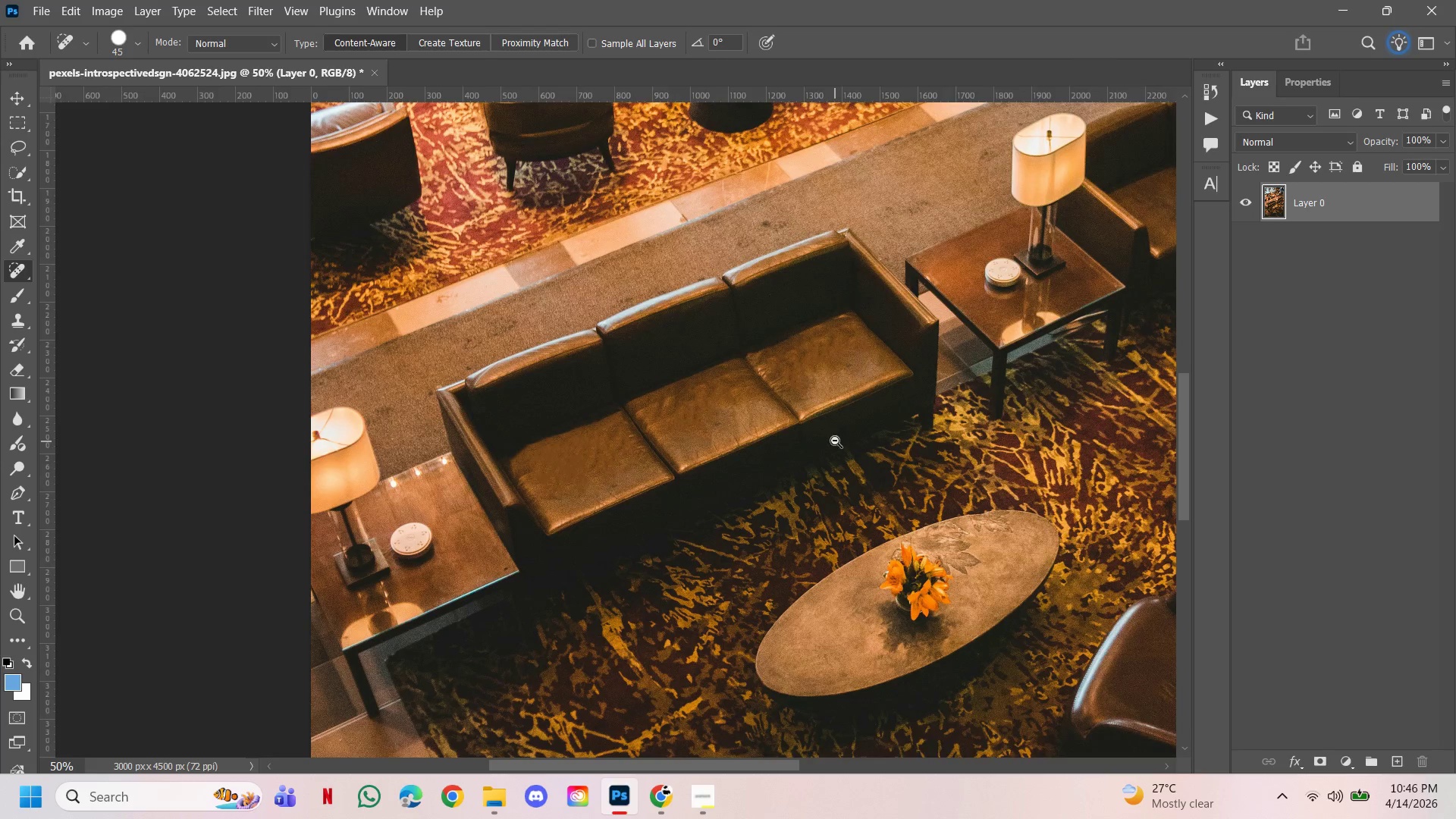 
hold_key(key=Space, duration=1.53)
 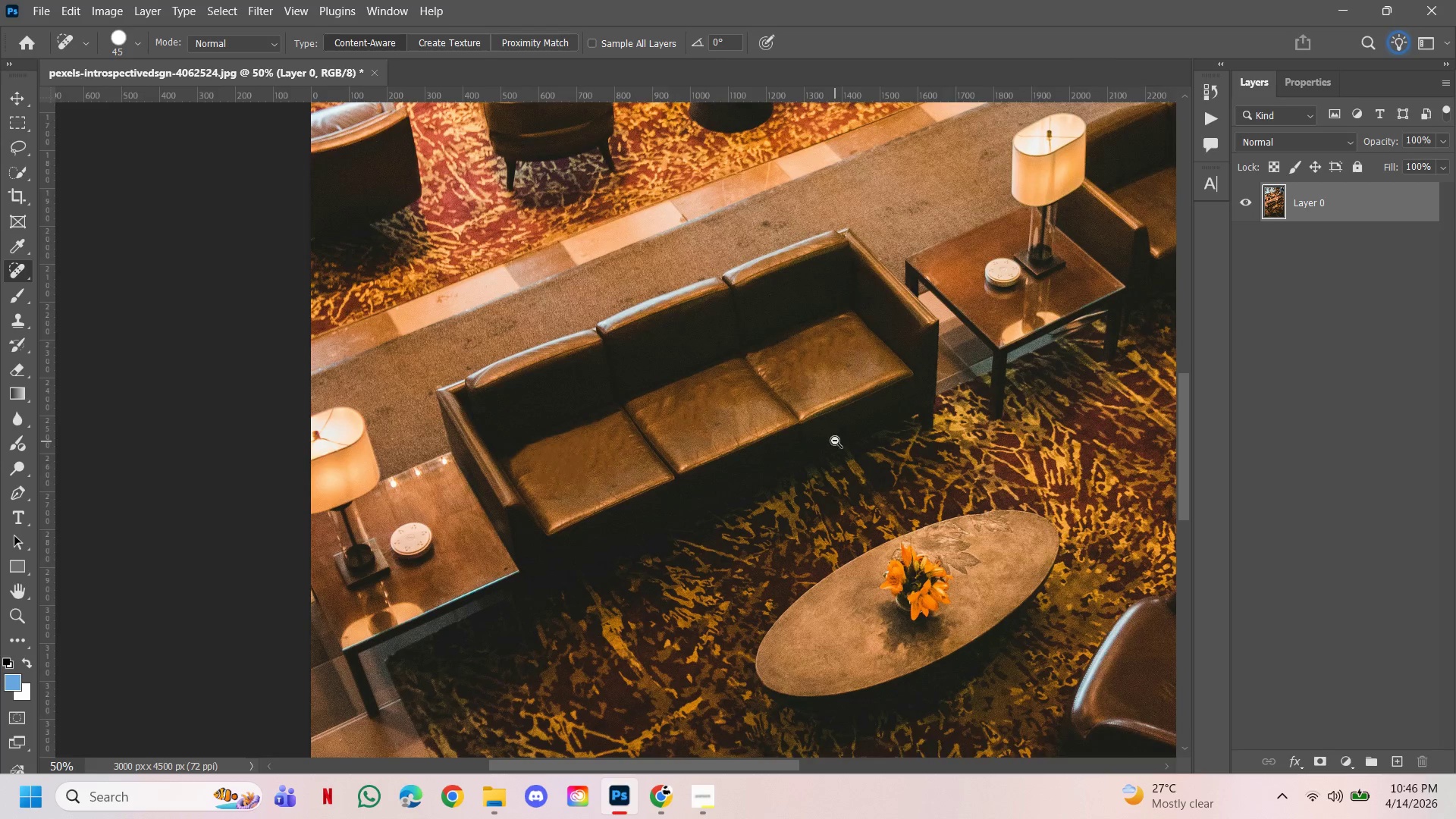 
left_click([760, 402])
 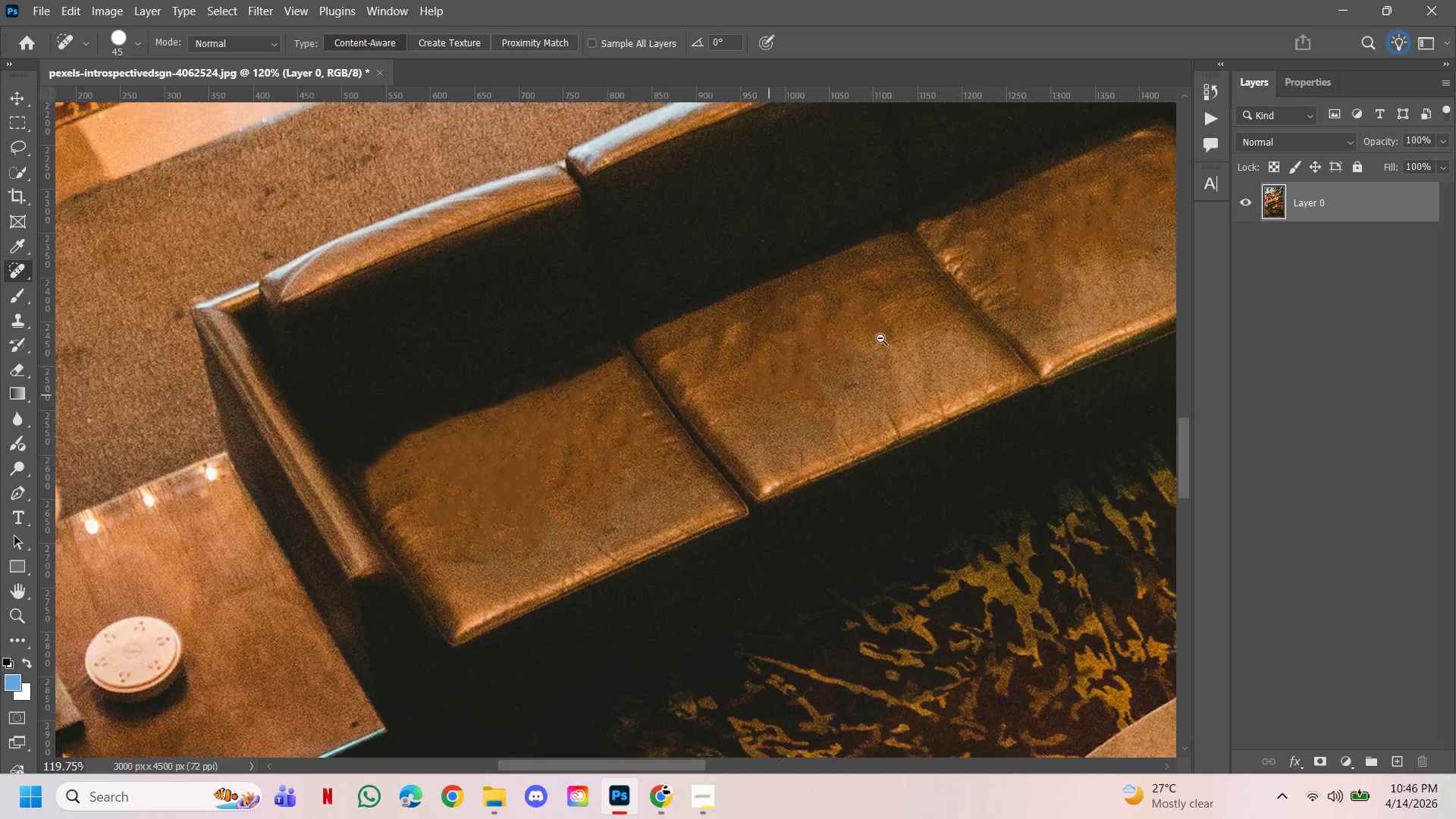 
double_click([885, 335])
 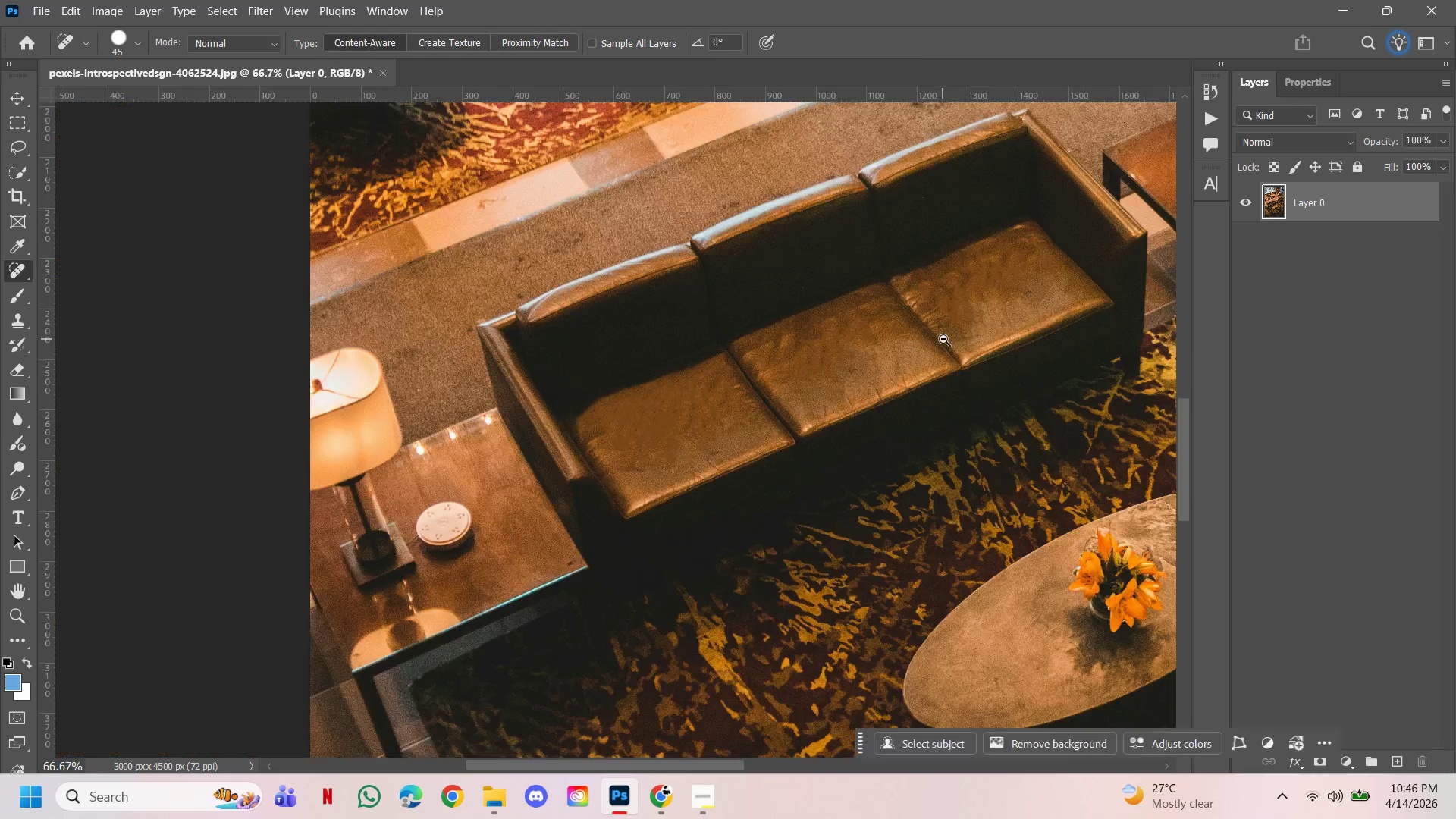 
triple_click([943, 339])
 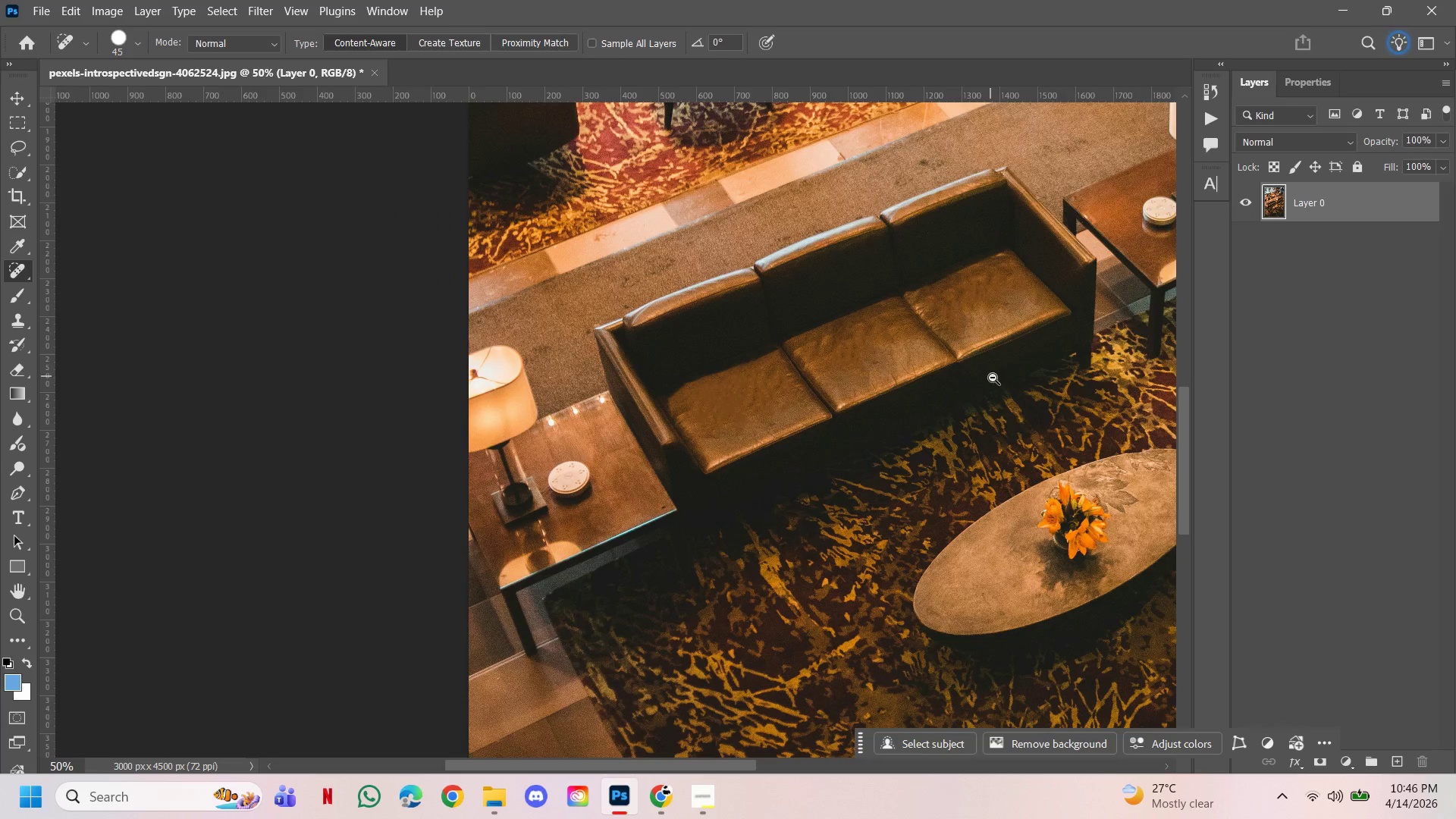 
hold_key(key=Space, duration=6.66)
 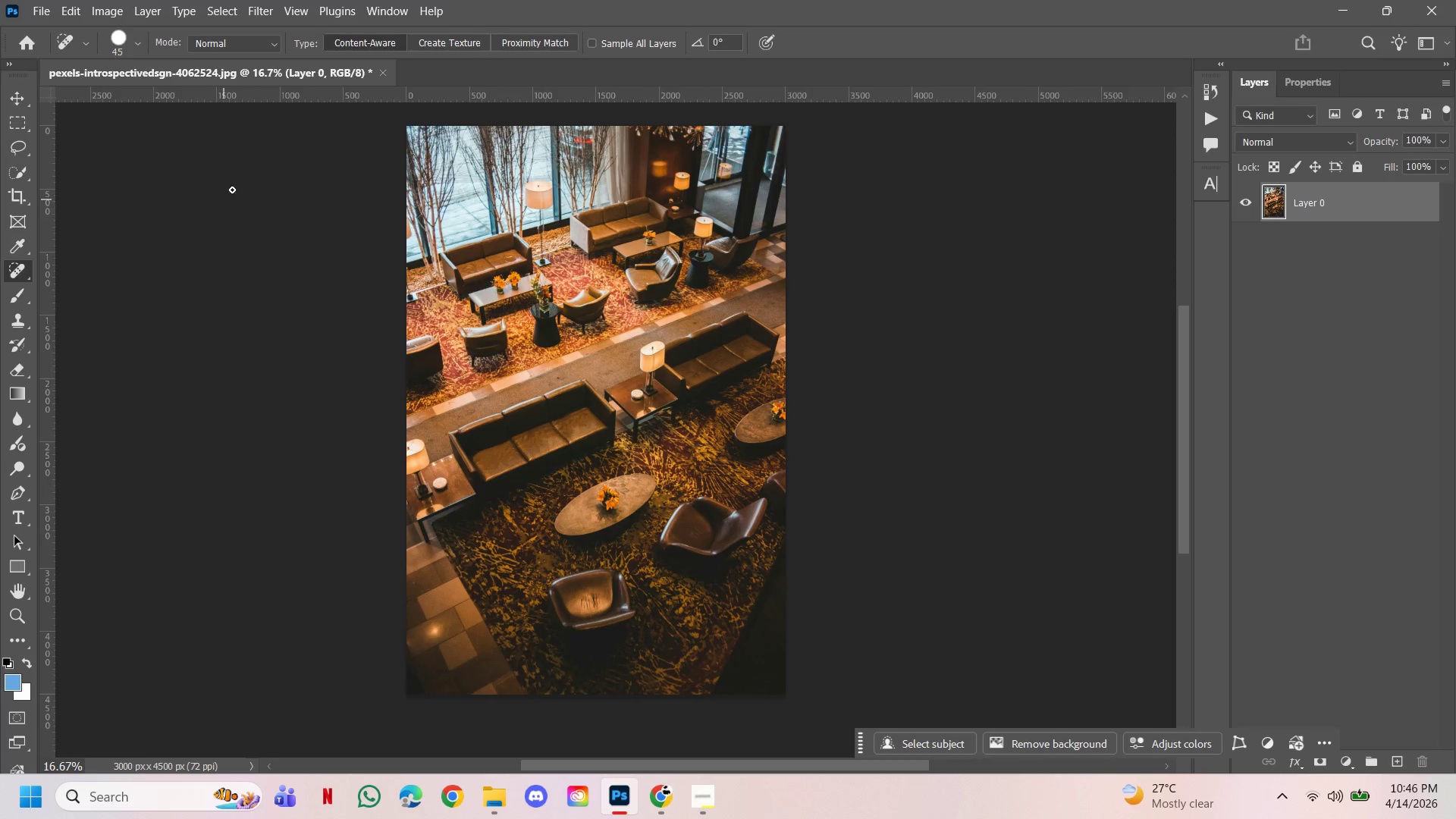 
left_click_drag(start_coordinate=[993, 380], to_coordinate=[835, 441])
 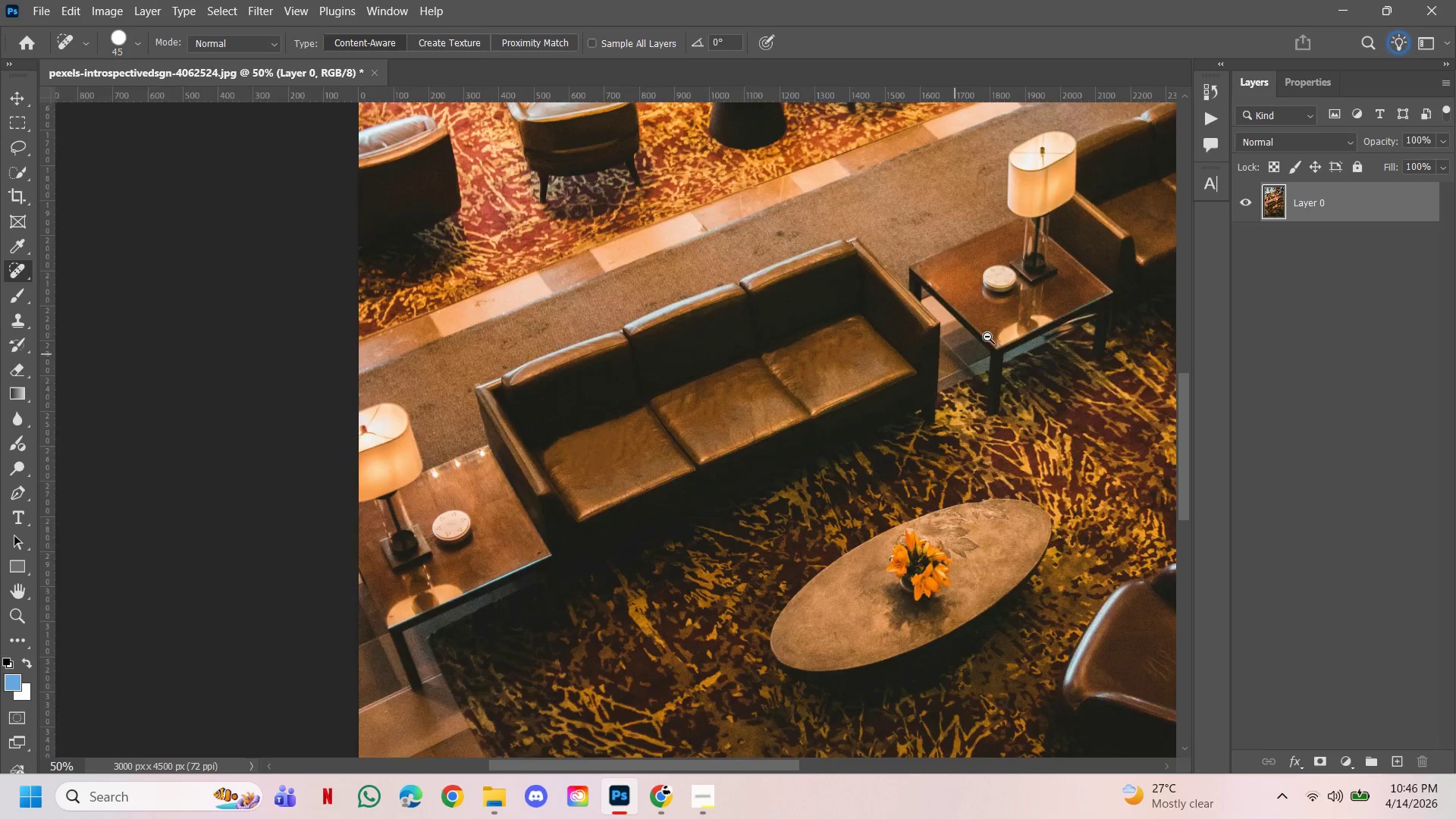 
hold_key(key=ControlLeft, duration=1.03)
hold_key(key=AltLeft, duration=0.97)
double_click([990, 336])
 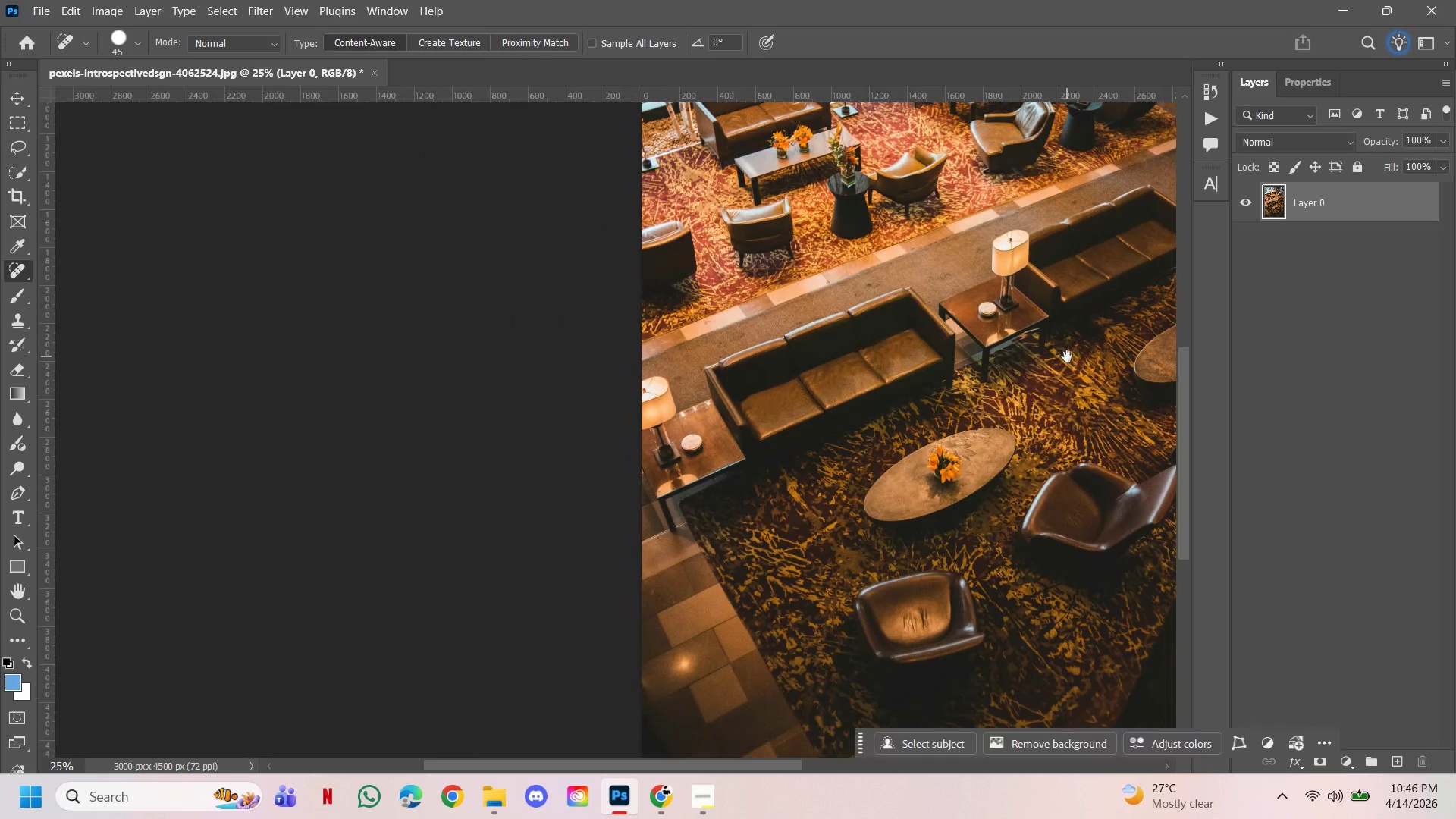 
left_click_drag(start_coordinate=[1067, 356], to_coordinate=[879, 415])
 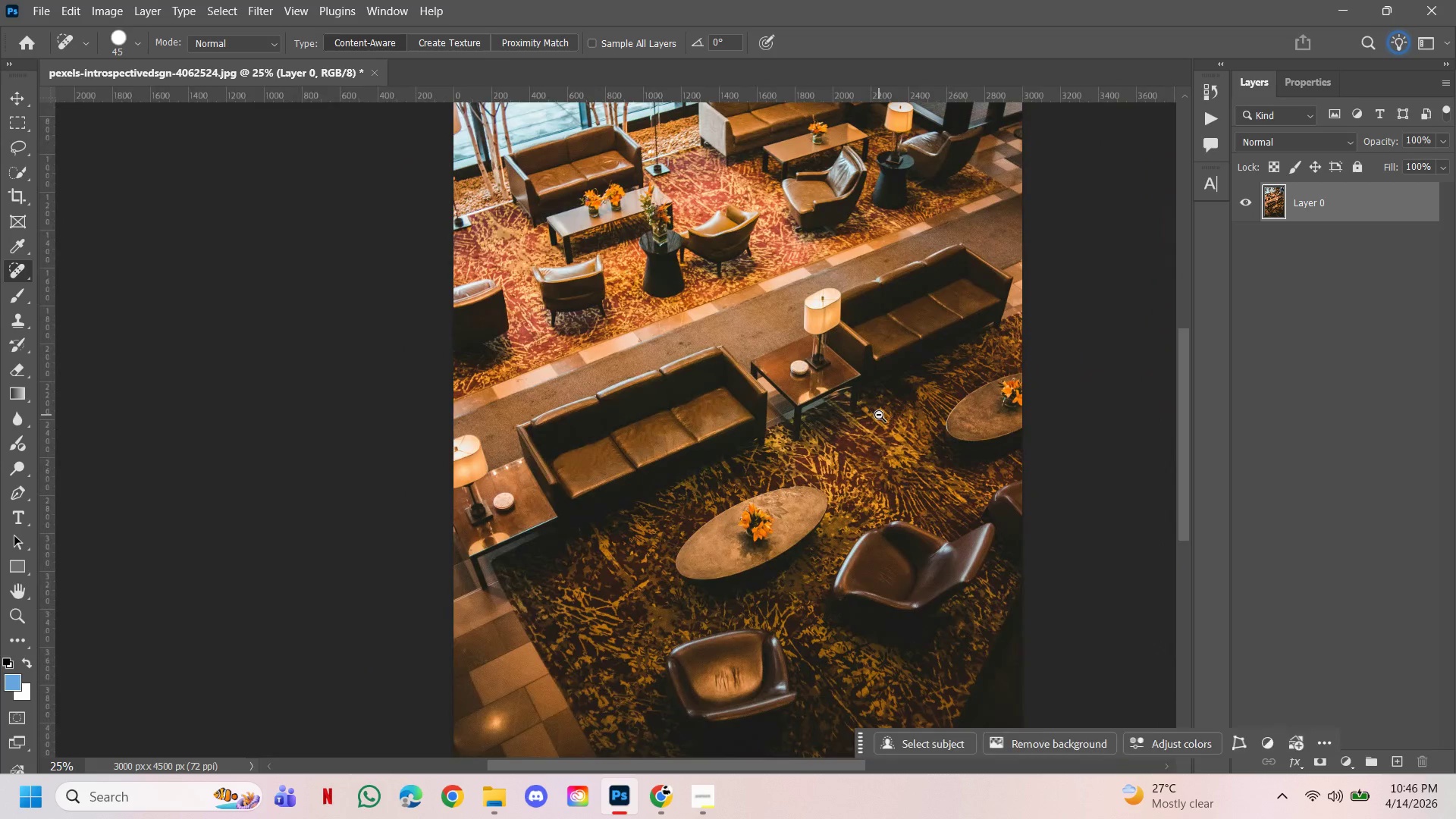 
hold_key(key=AltLeft, duration=1.12)
 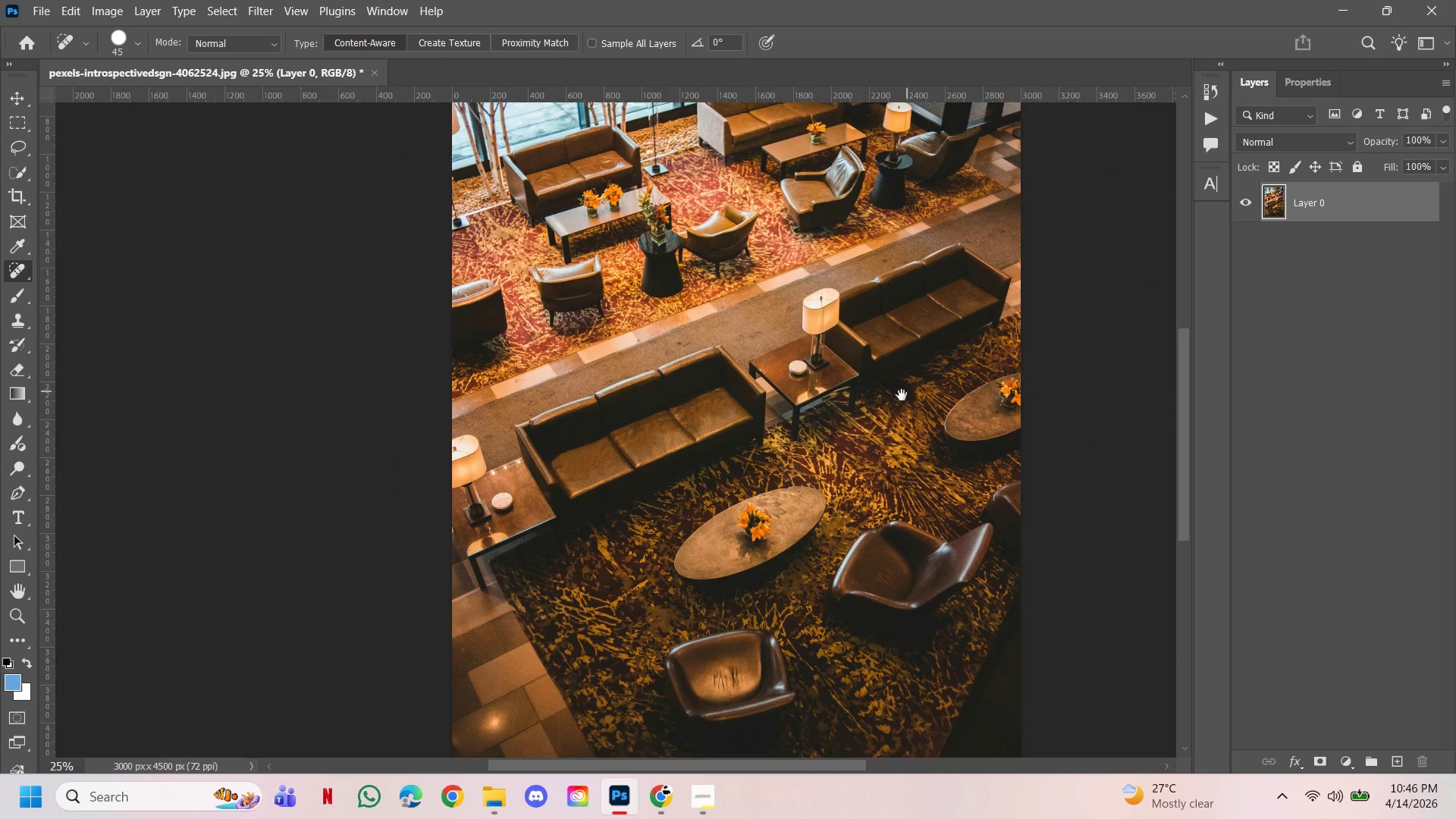 
hold_key(key=ControlLeft, duration=1.12)
 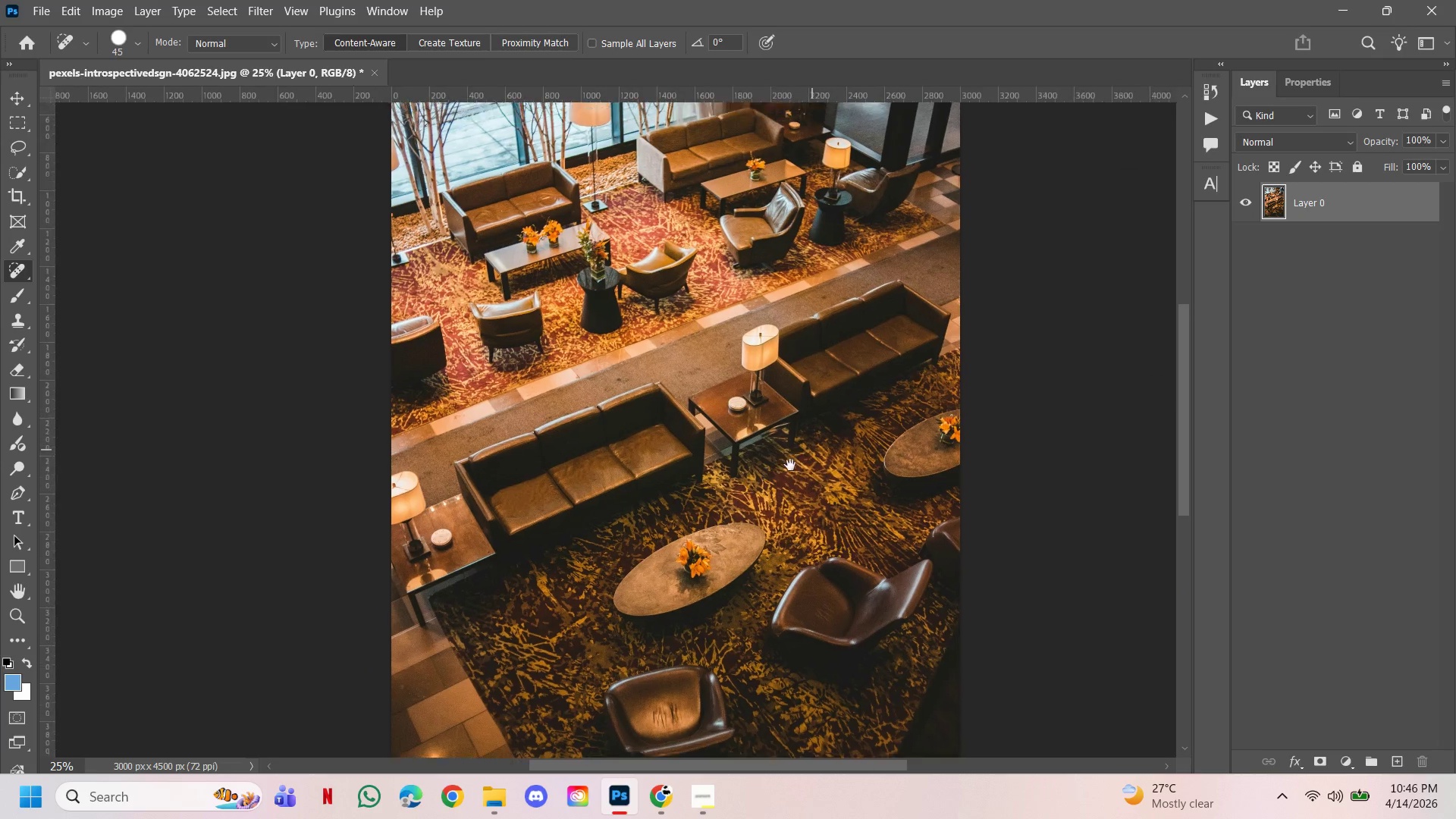 
left_click_drag(start_coordinate=[917, 385], to_coordinate=[790, 465])
 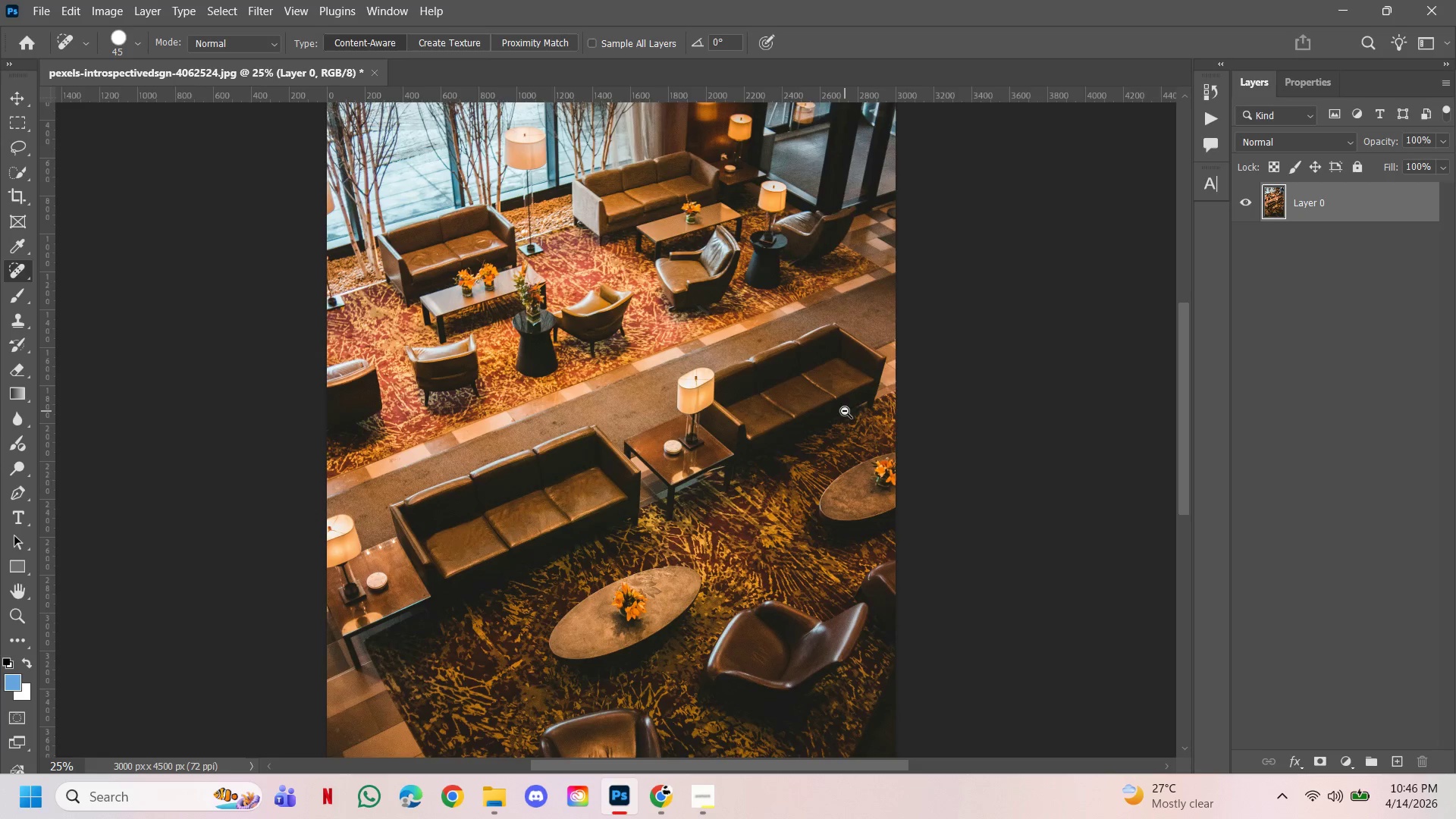 
hold_key(key=AltLeft, duration=1.3)
hold_key(key=ControlLeft, duration=1.14)
left_click([845, 411])
 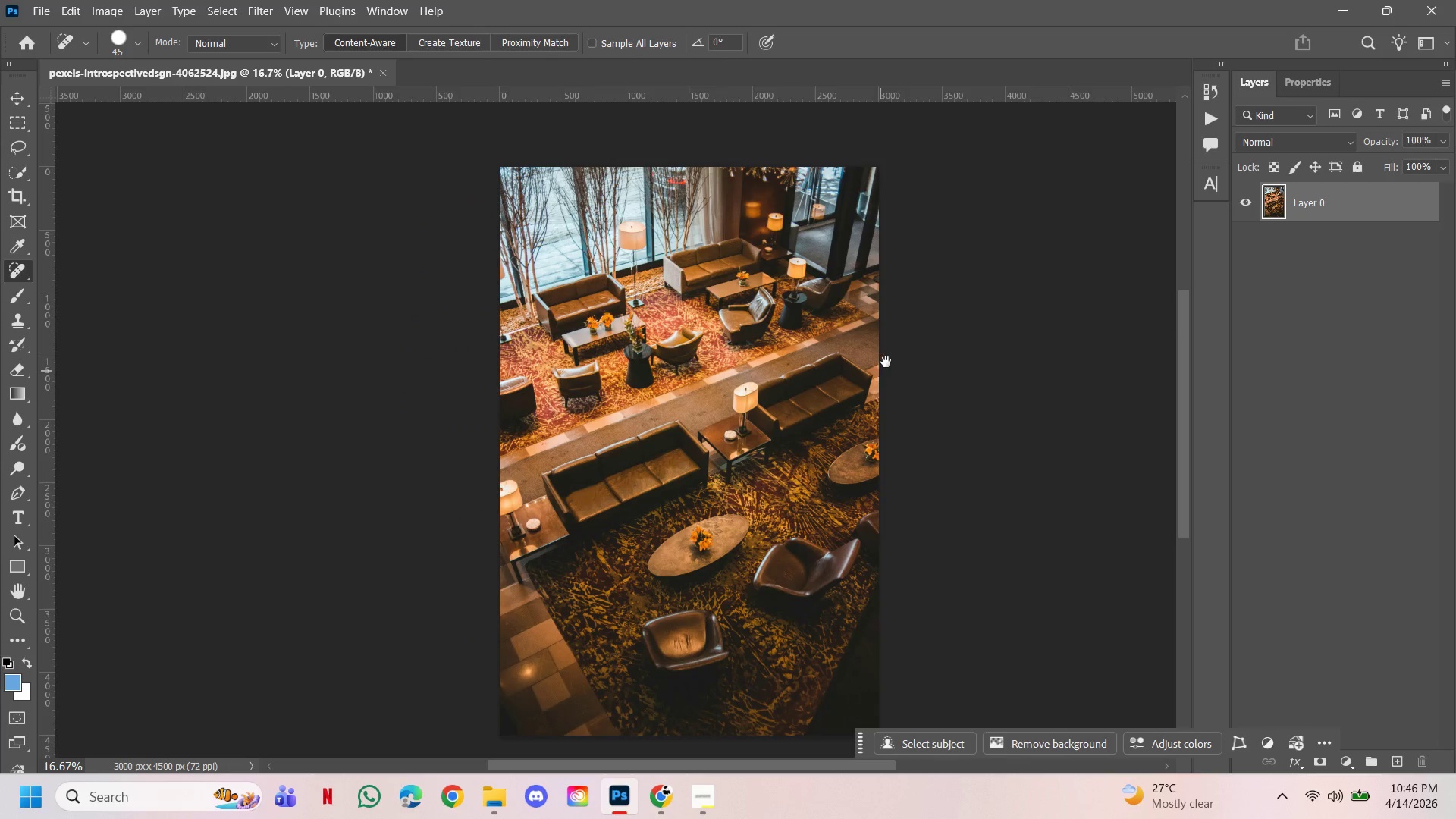 
left_click_drag(start_coordinate=[799, 445], to_coordinate=[706, 404])
 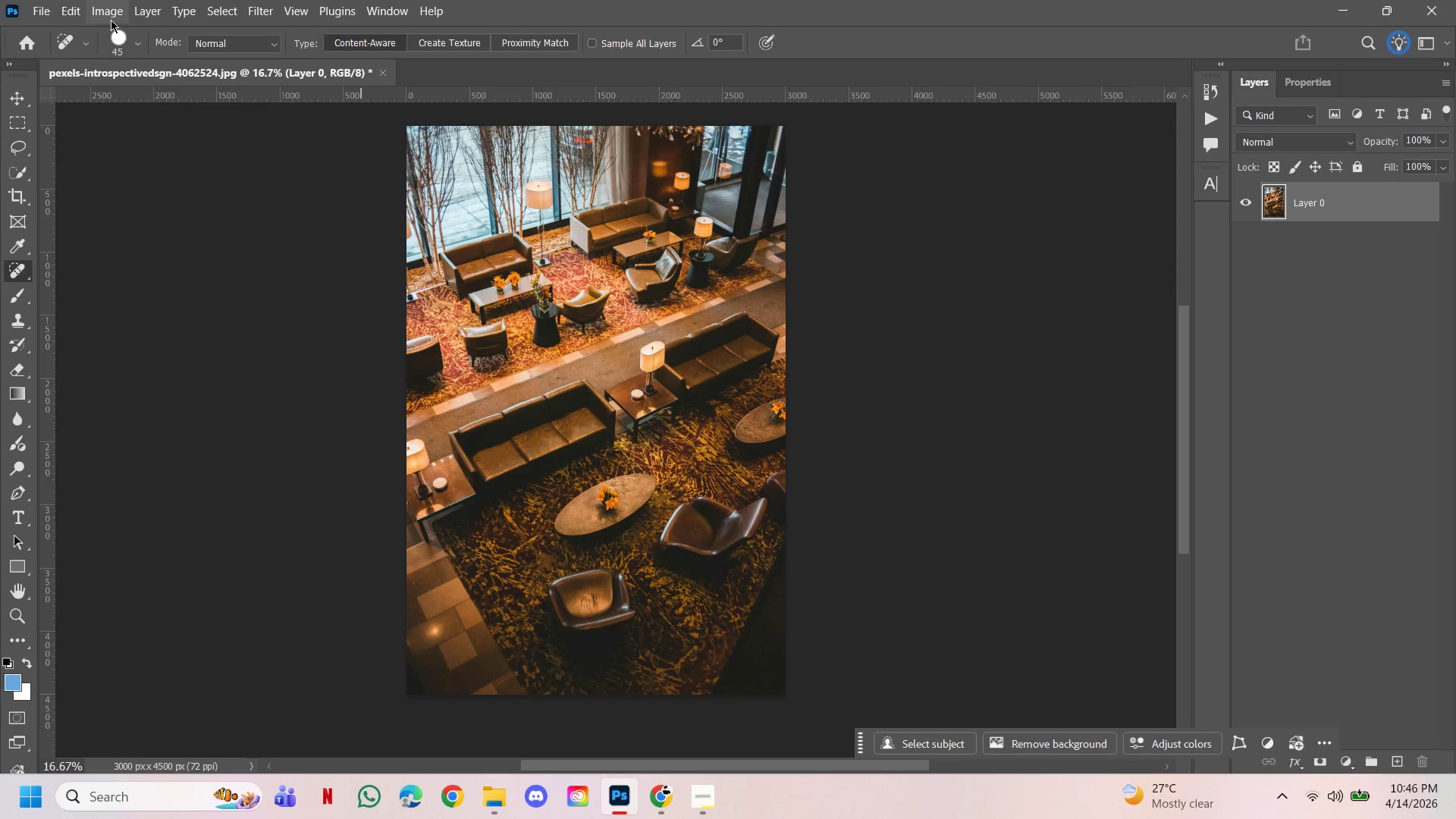 
left_click([160, 143])
 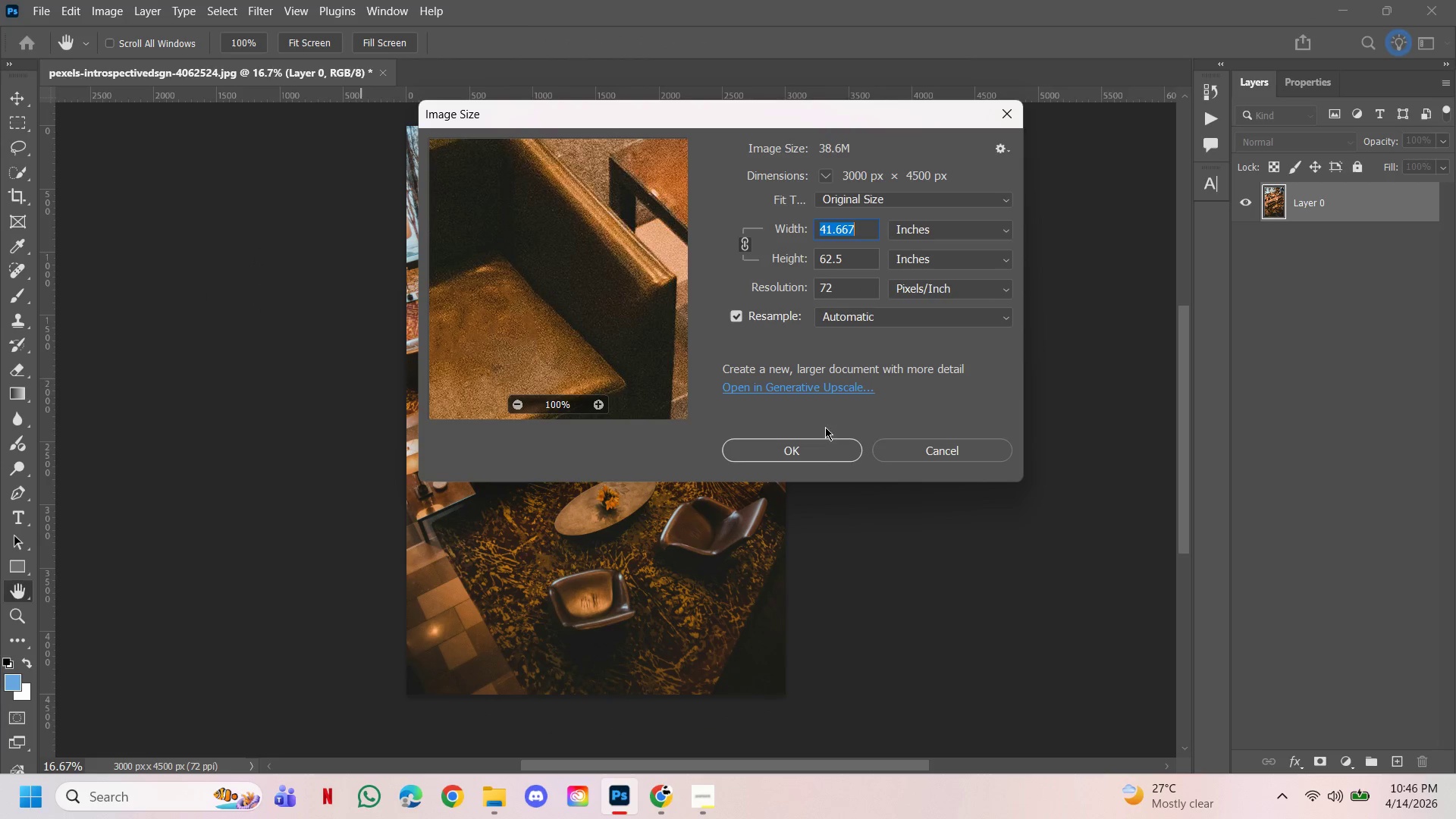 
left_click([817, 450])
 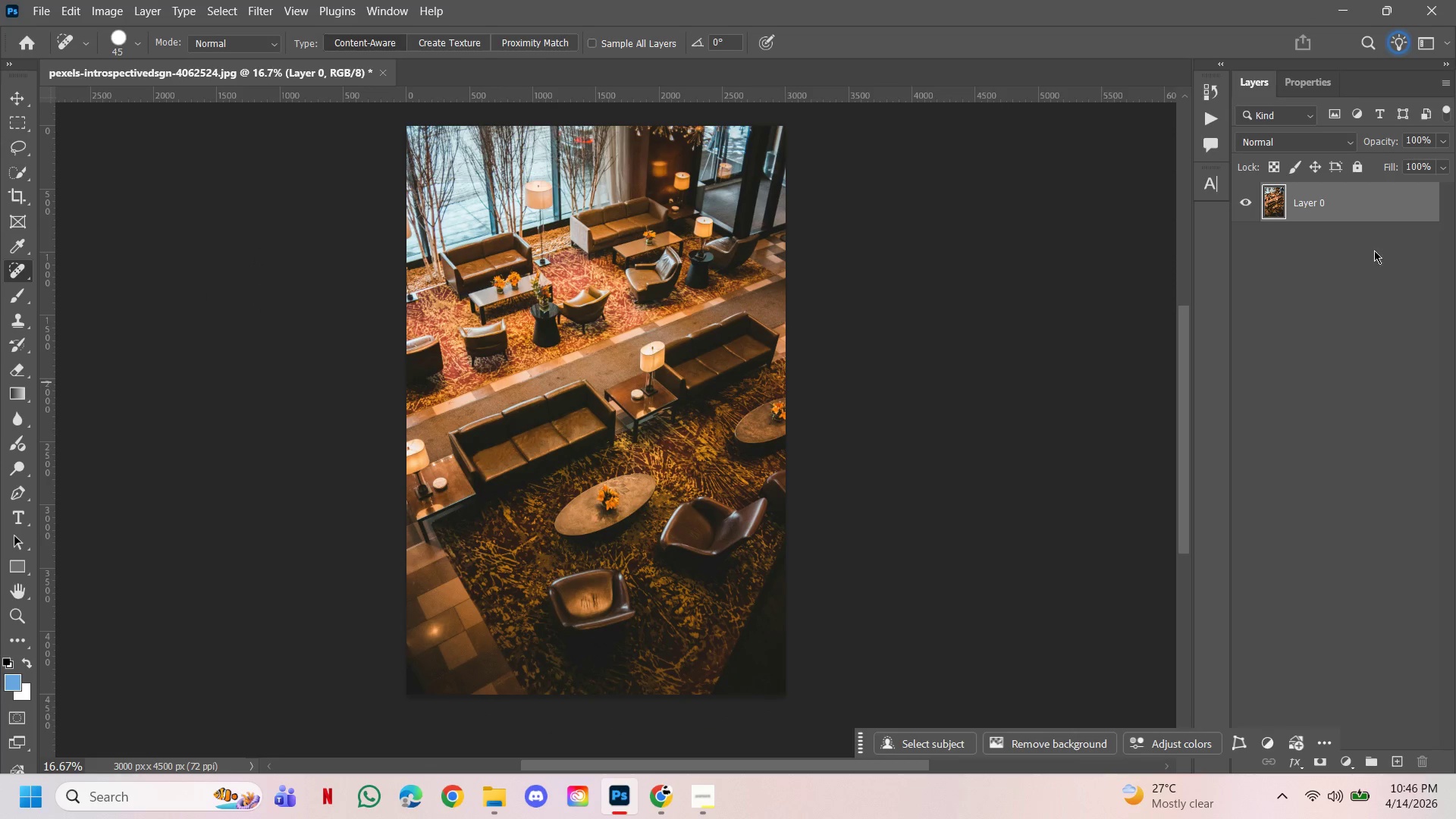 
hold_key(key=ControlLeft, duration=0.81)
 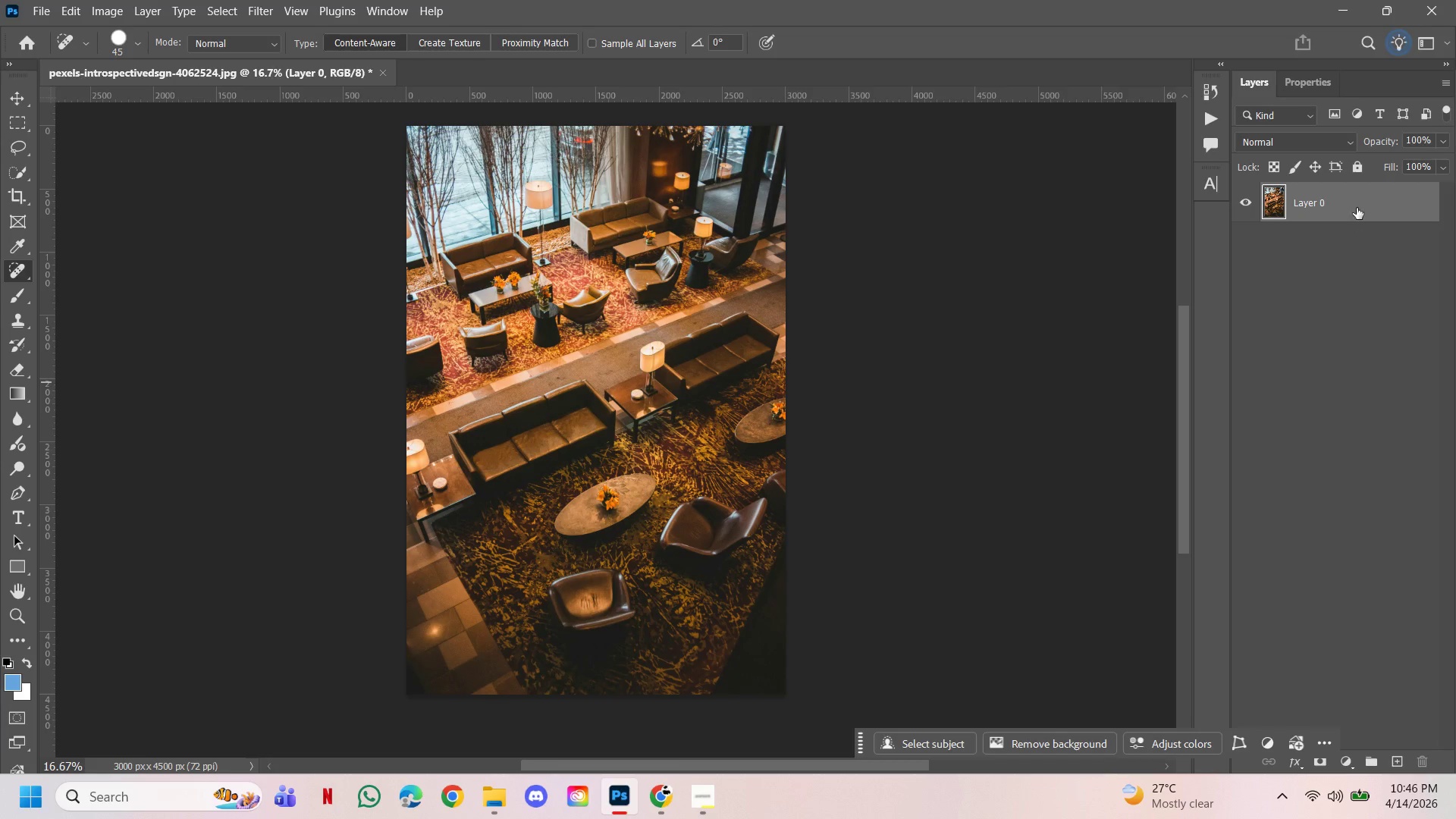 
right_click([1357, 208])
 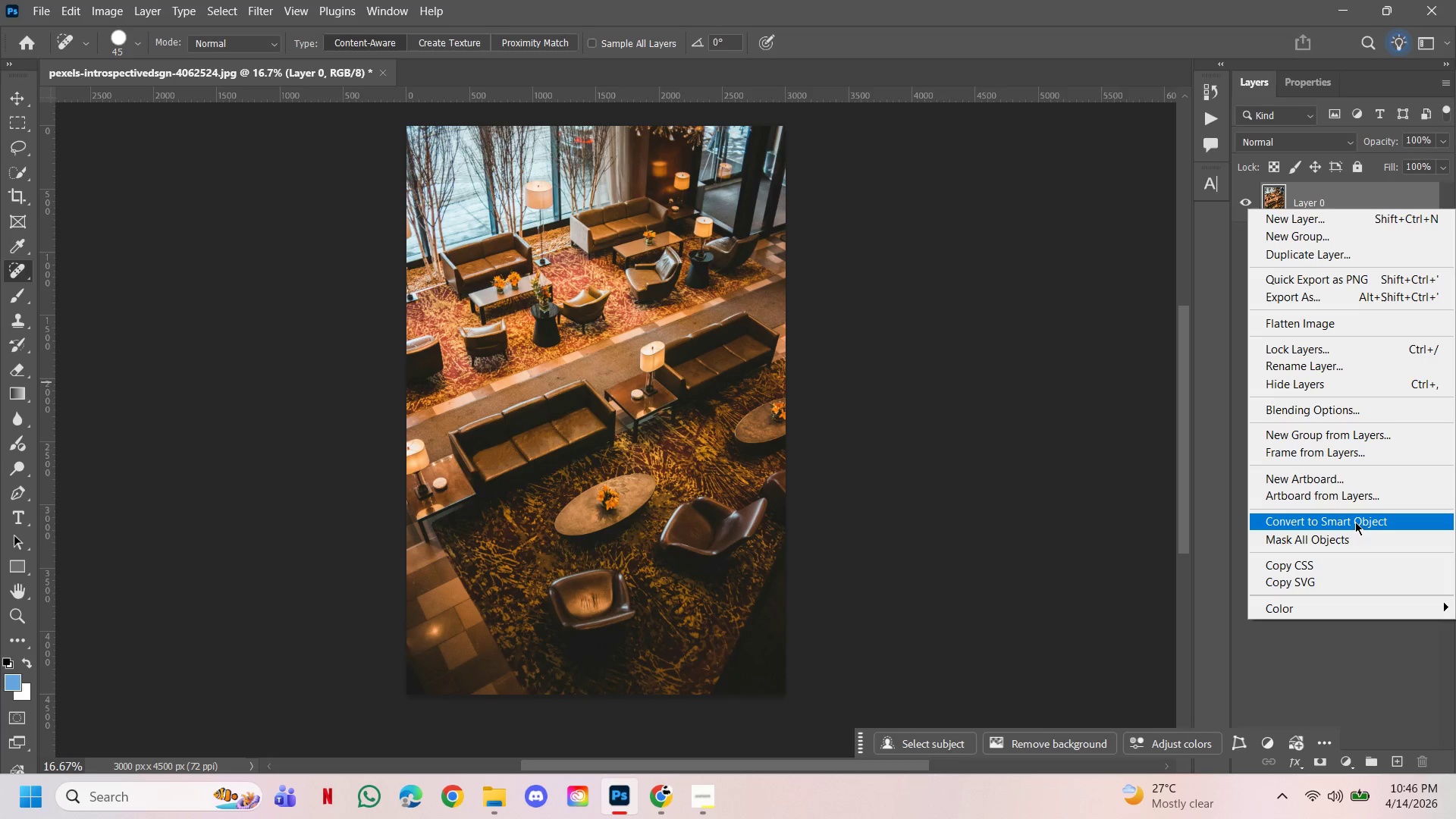 
left_click([1355, 521])
 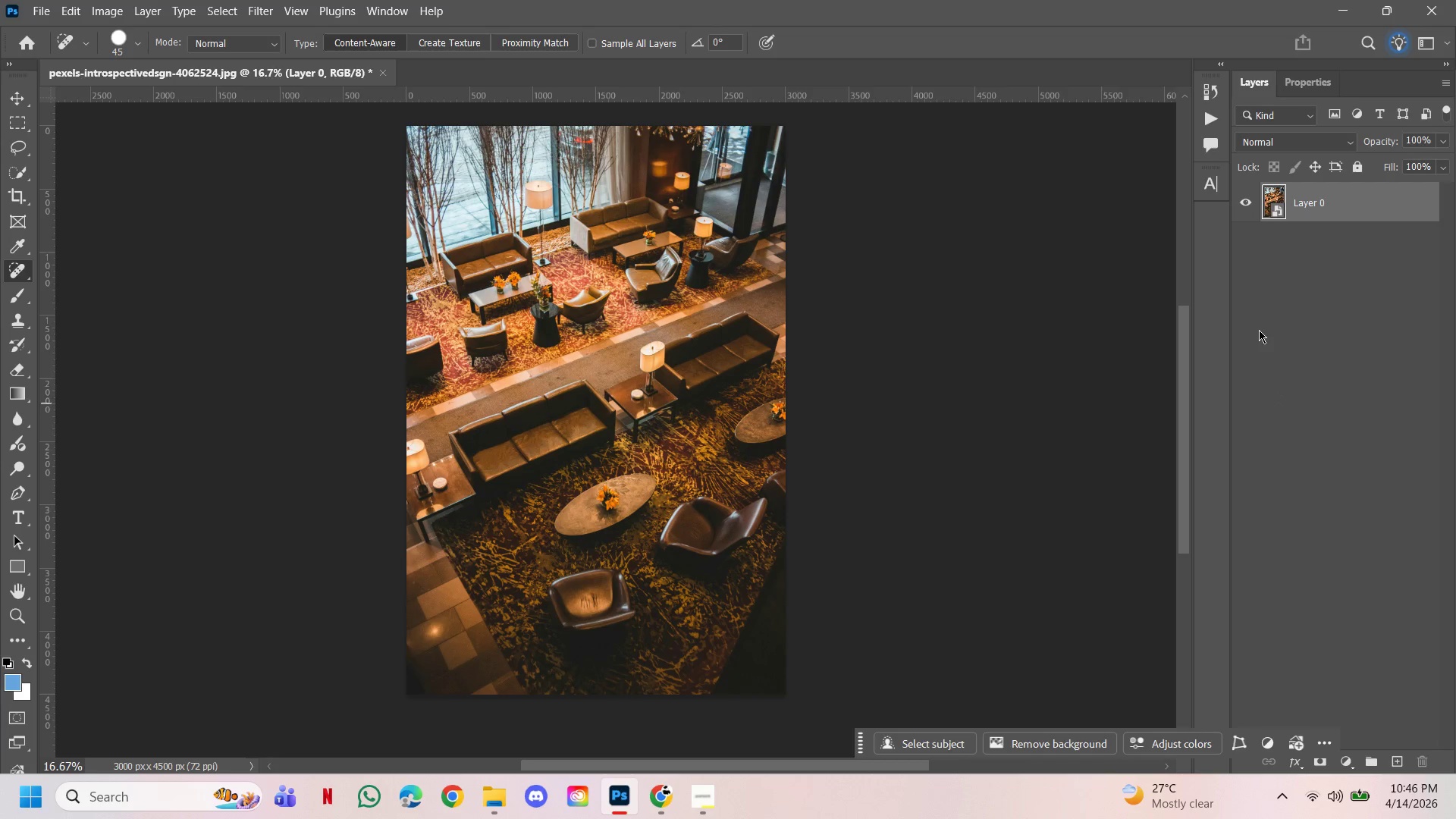 
key(Control+Shift+A)
 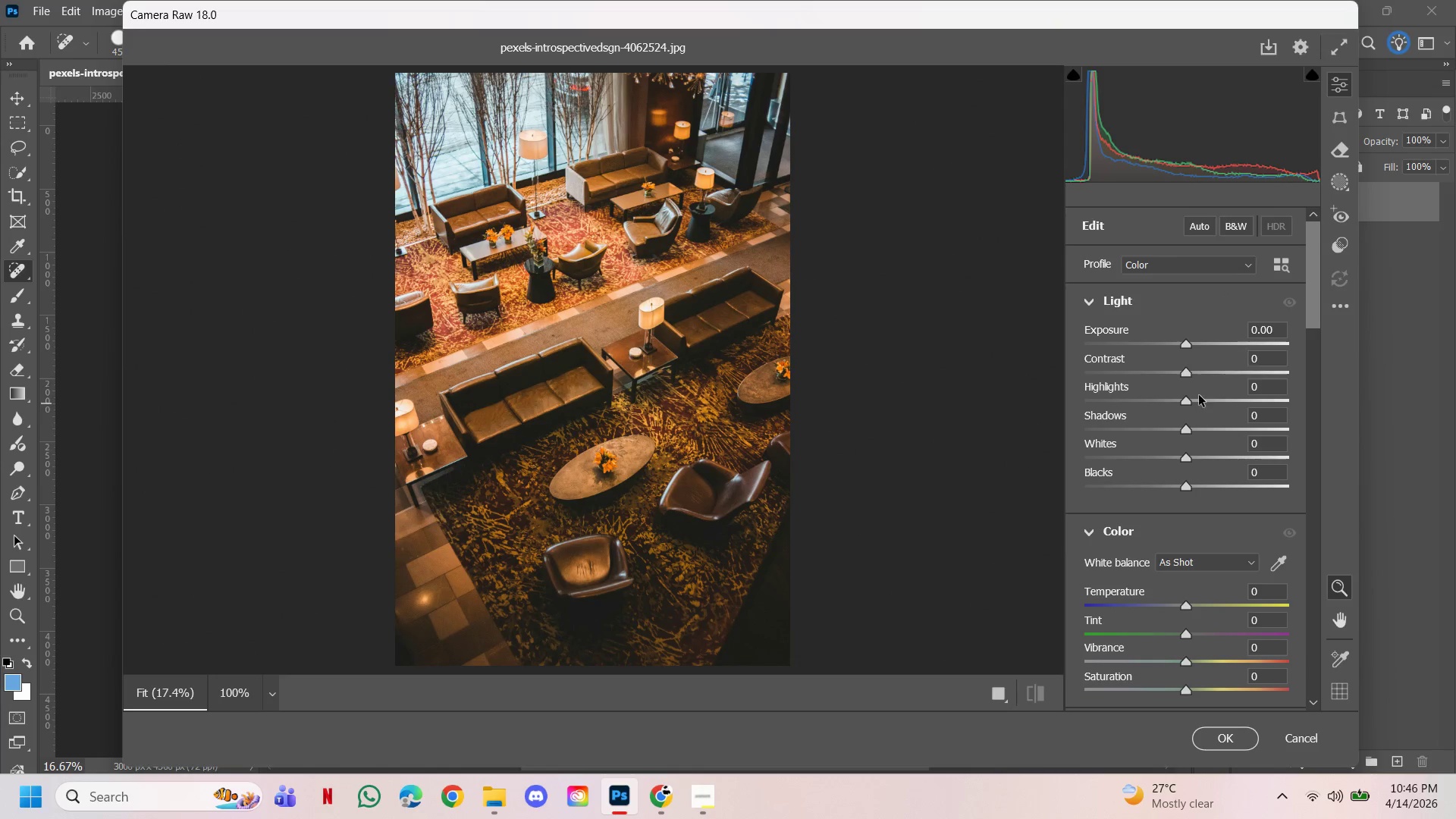 
left_click_drag(start_coordinate=[1188, 340], to_coordinate=[1201, 344])
 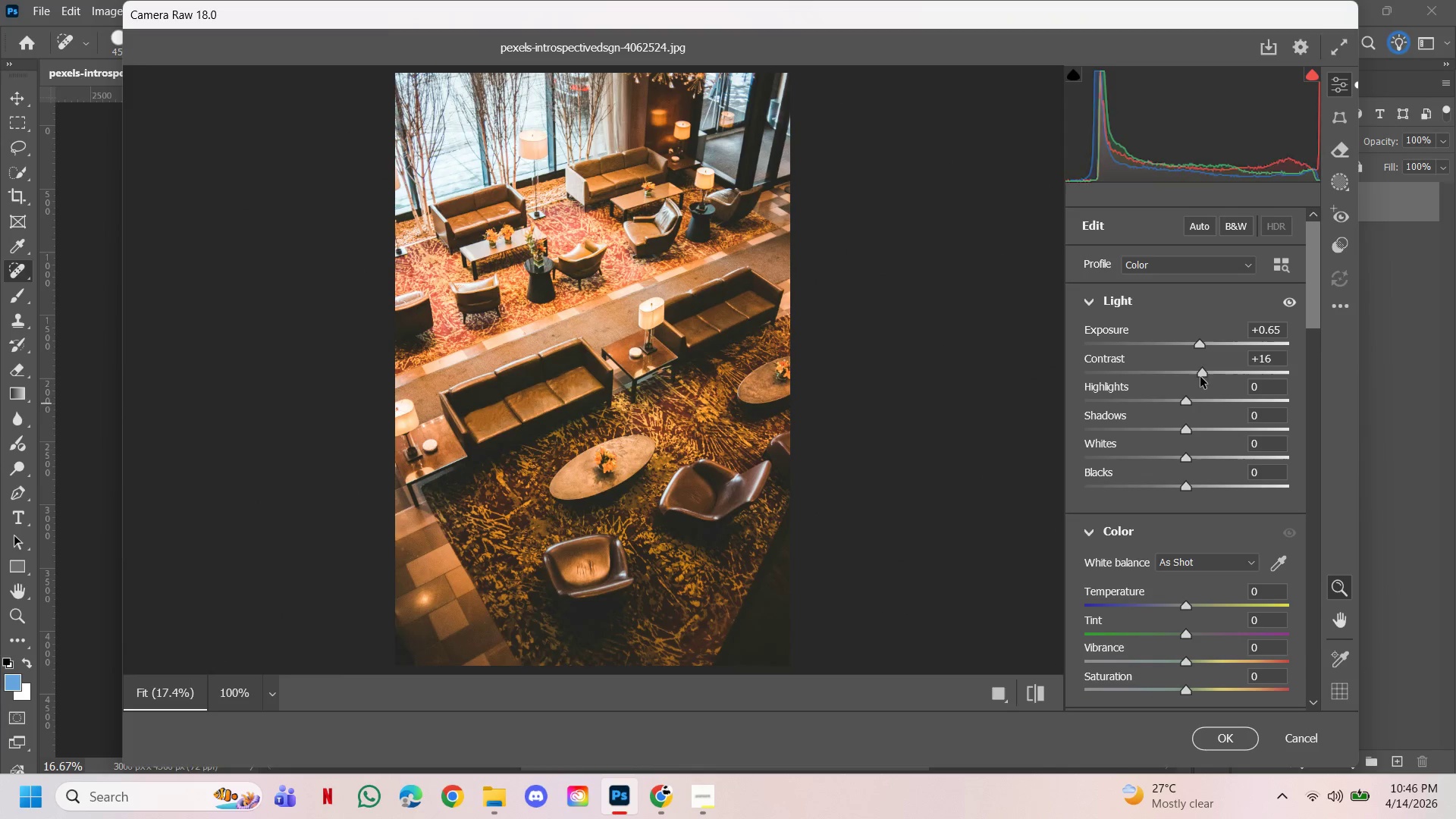 
wait(6.53)
 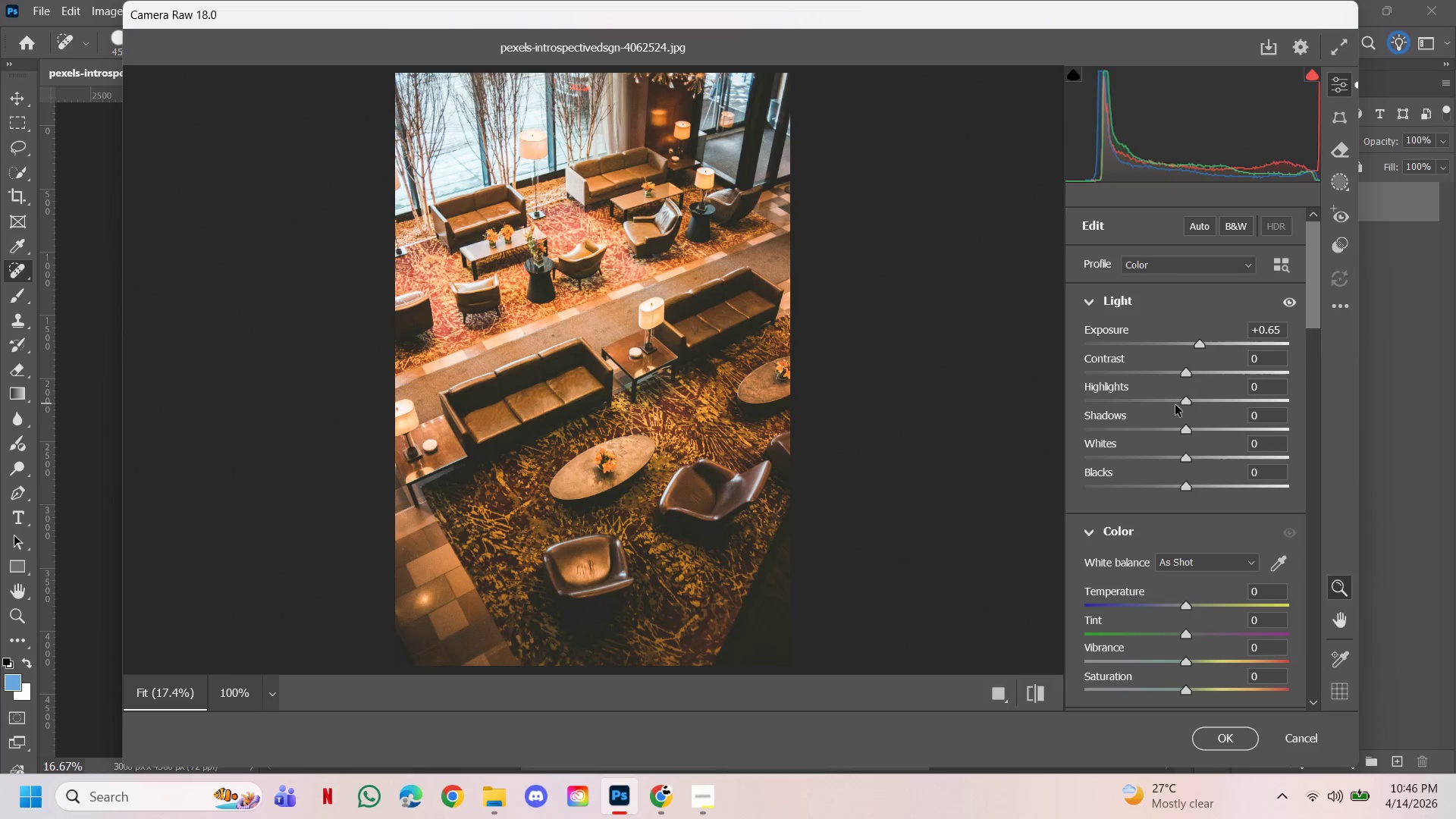 
left_click_drag(start_coordinate=[1188, 405], to_coordinate=[1200, 402])
 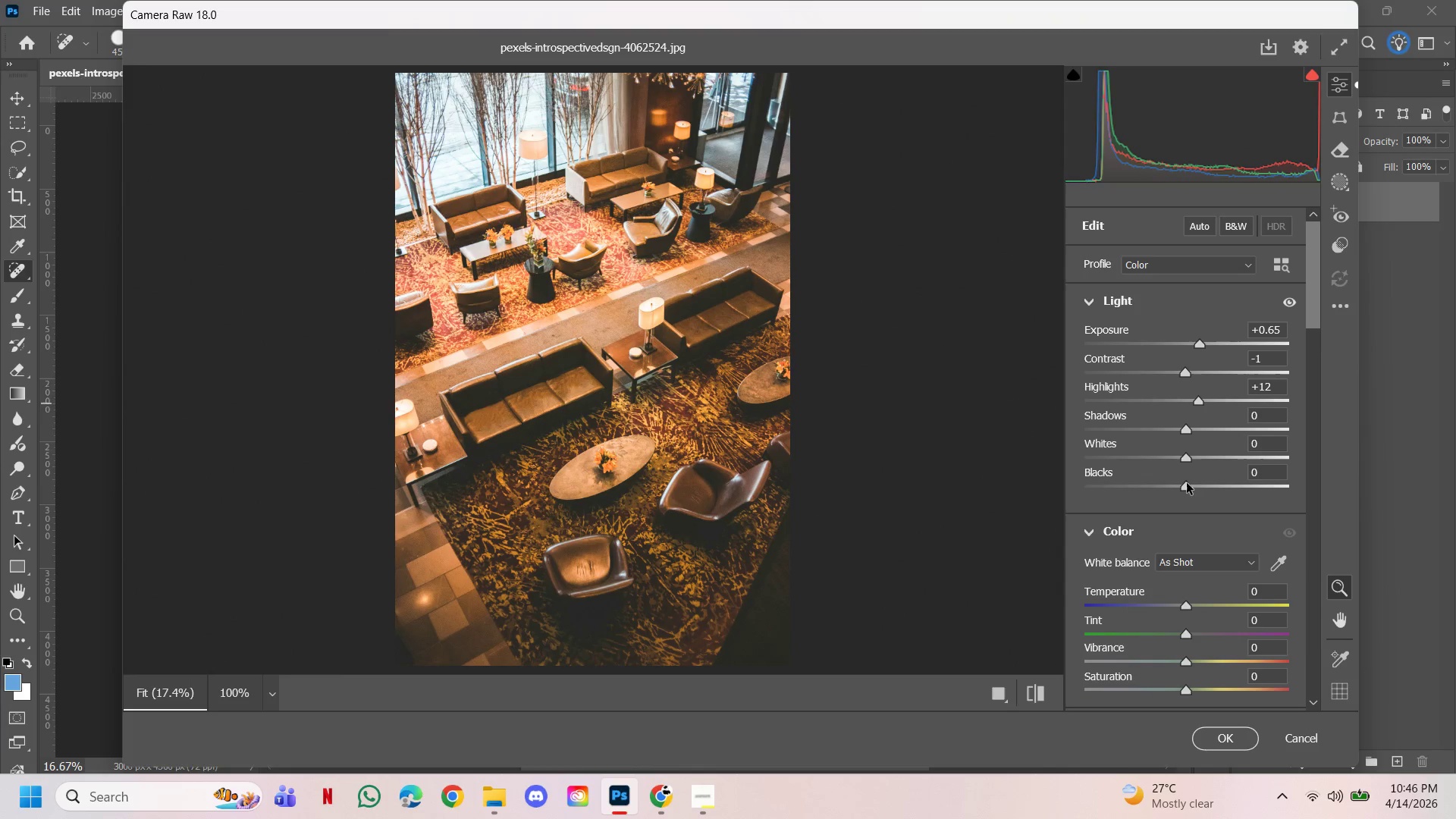 
left_click_drag(start_coordinate=[1186, 488], to_coordinate=[1237, 492])
 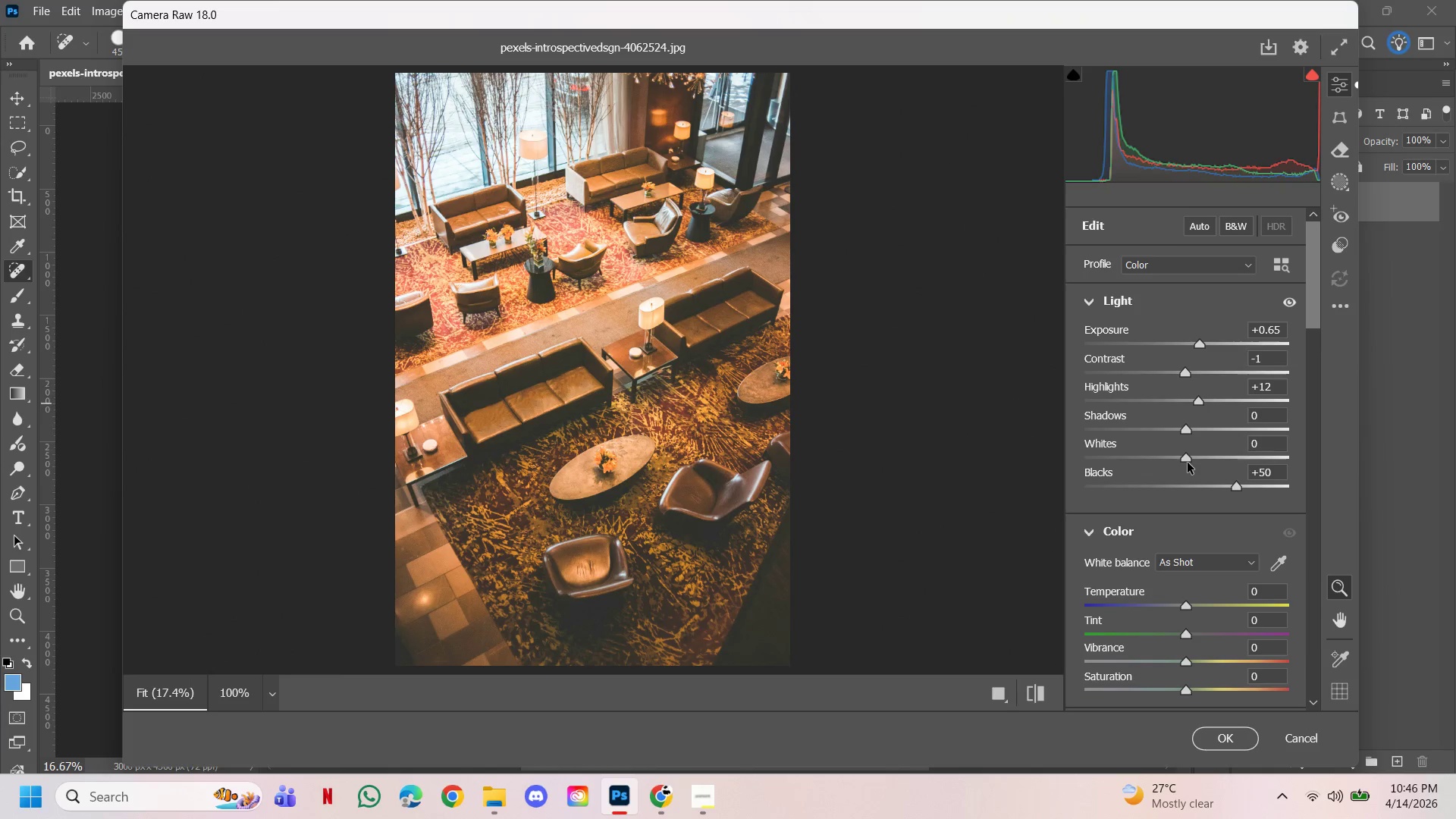 
left_click_drag(start_coordinate=[1187, 463], to_coordinate=[1194, 460])
 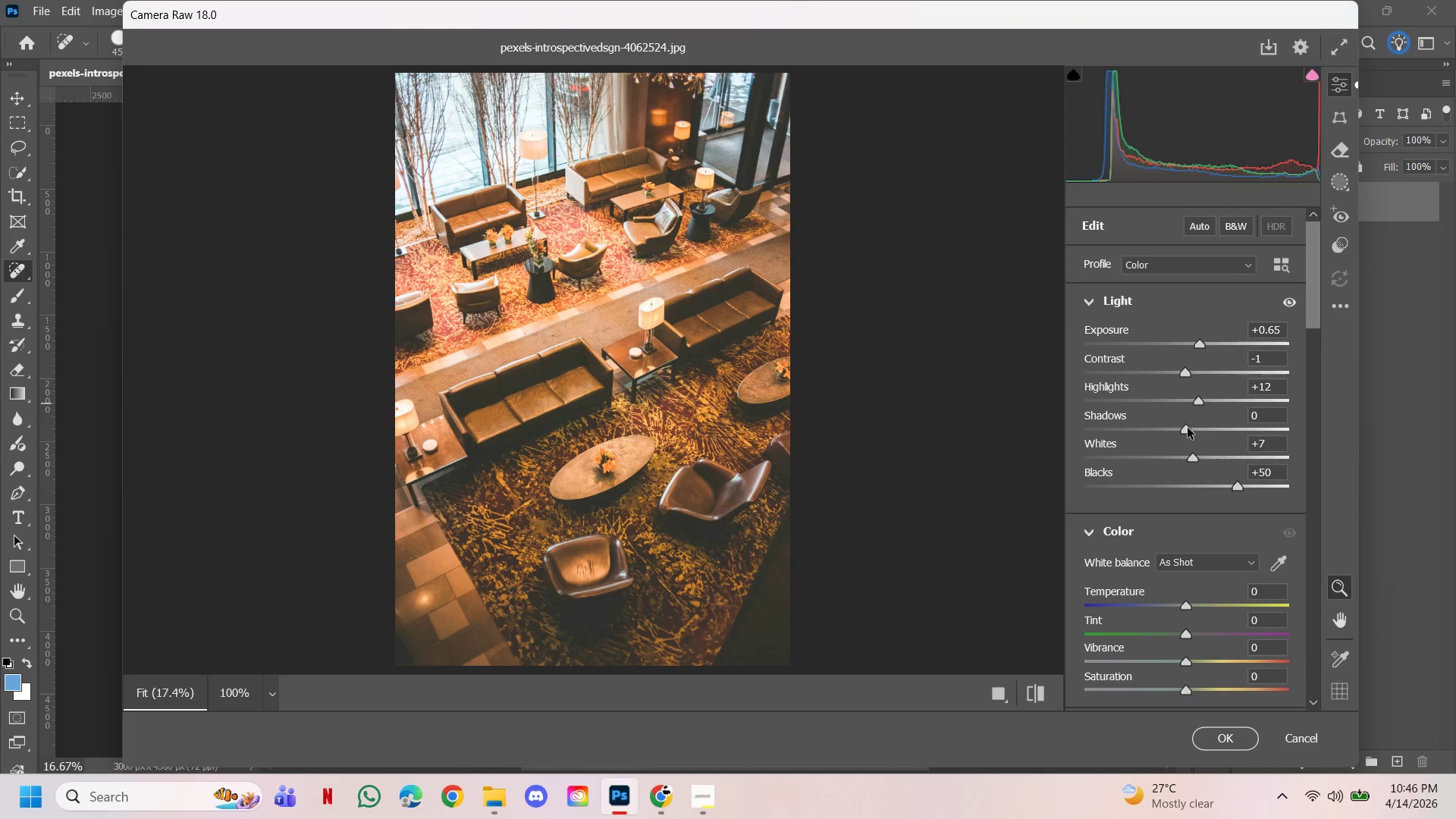 
left_click_drag(start_coordinate=[1188, 428], to_coordinate=[1197, 425])
 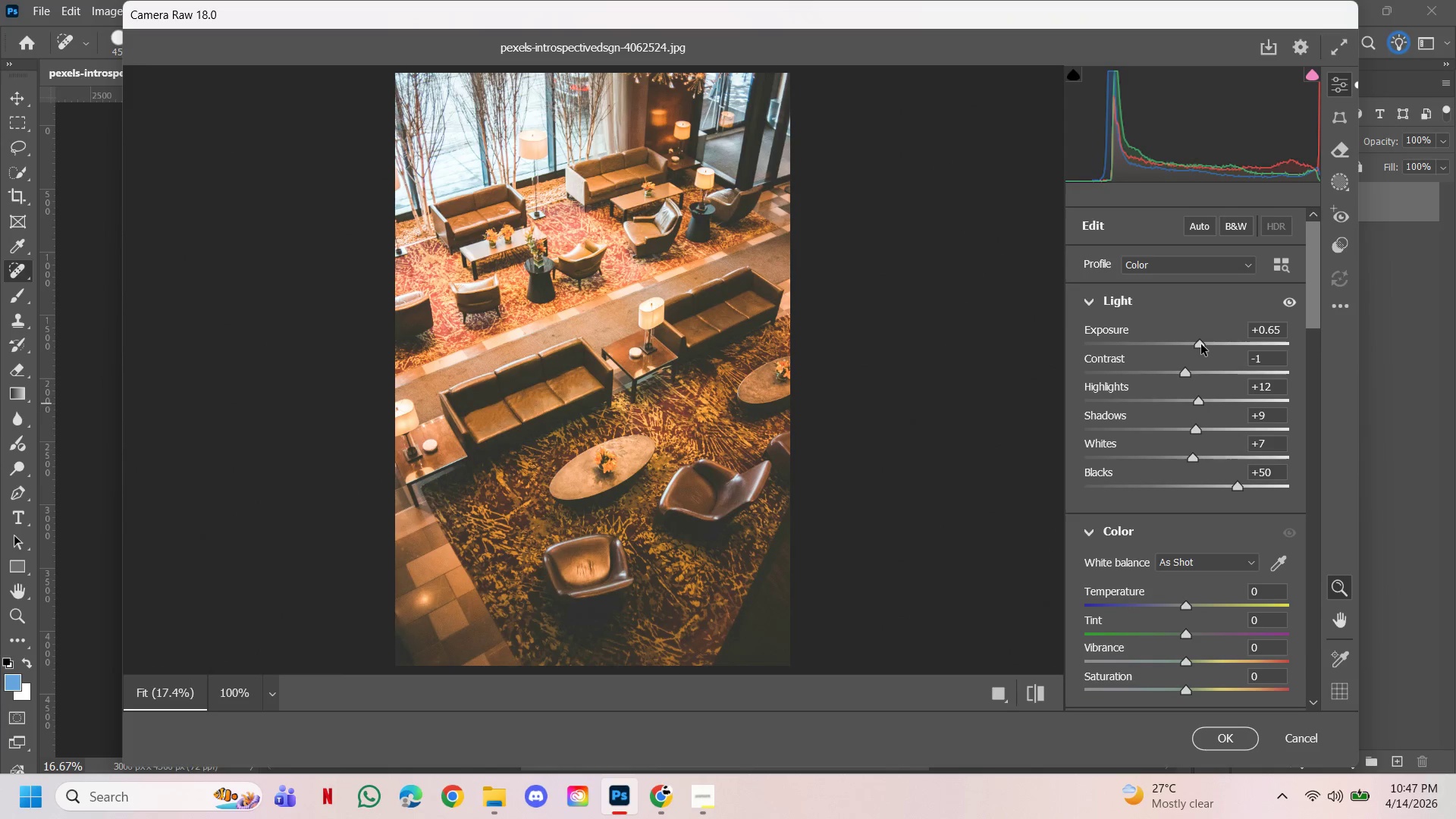 
left_click_drag(start_coordinate=[1201, 344], to_coordinate=[1211, 337])
 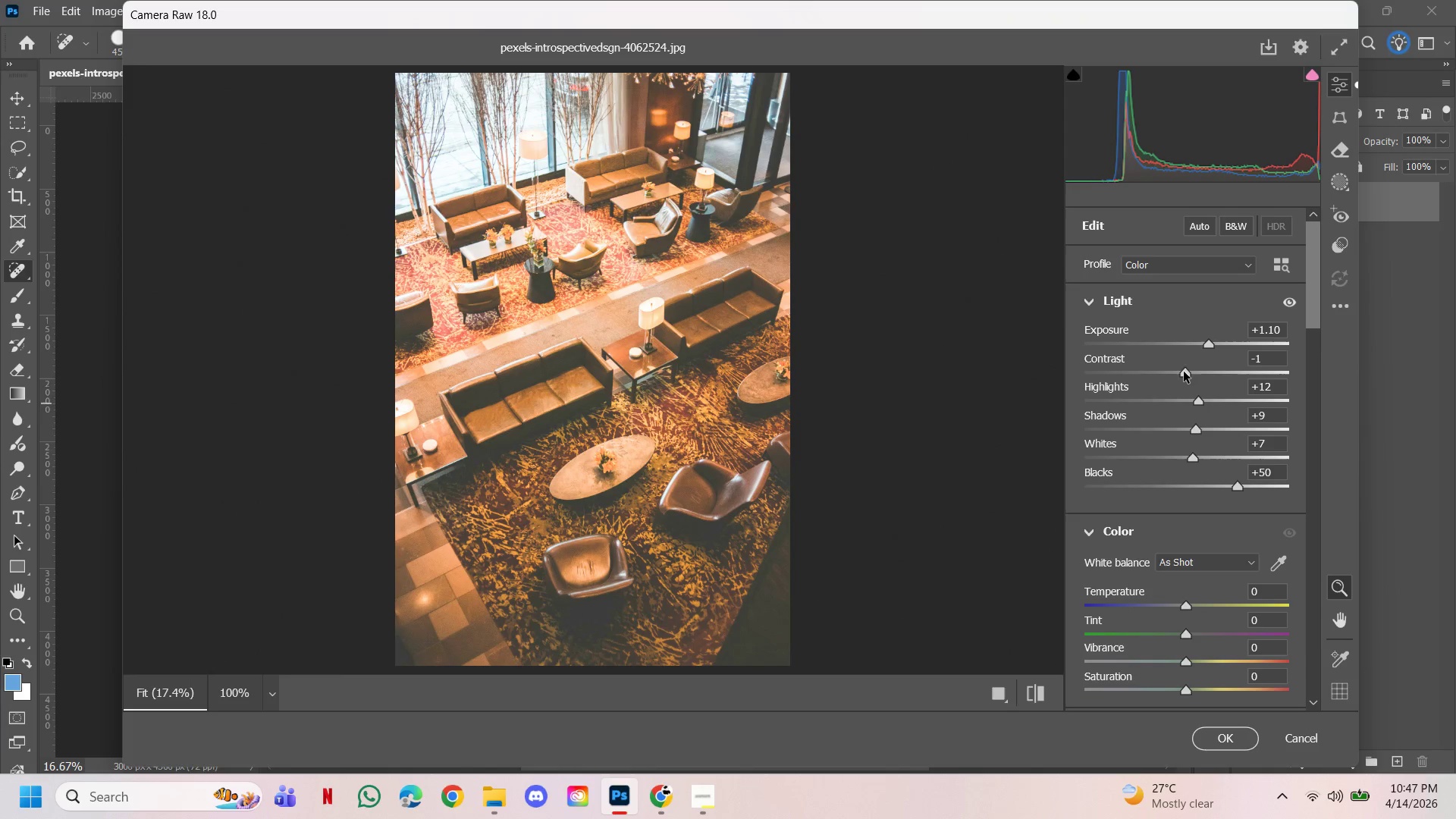 
left_click_drag(start_coordinate=[1183, 371], to_coordinate=[1194, 379])
 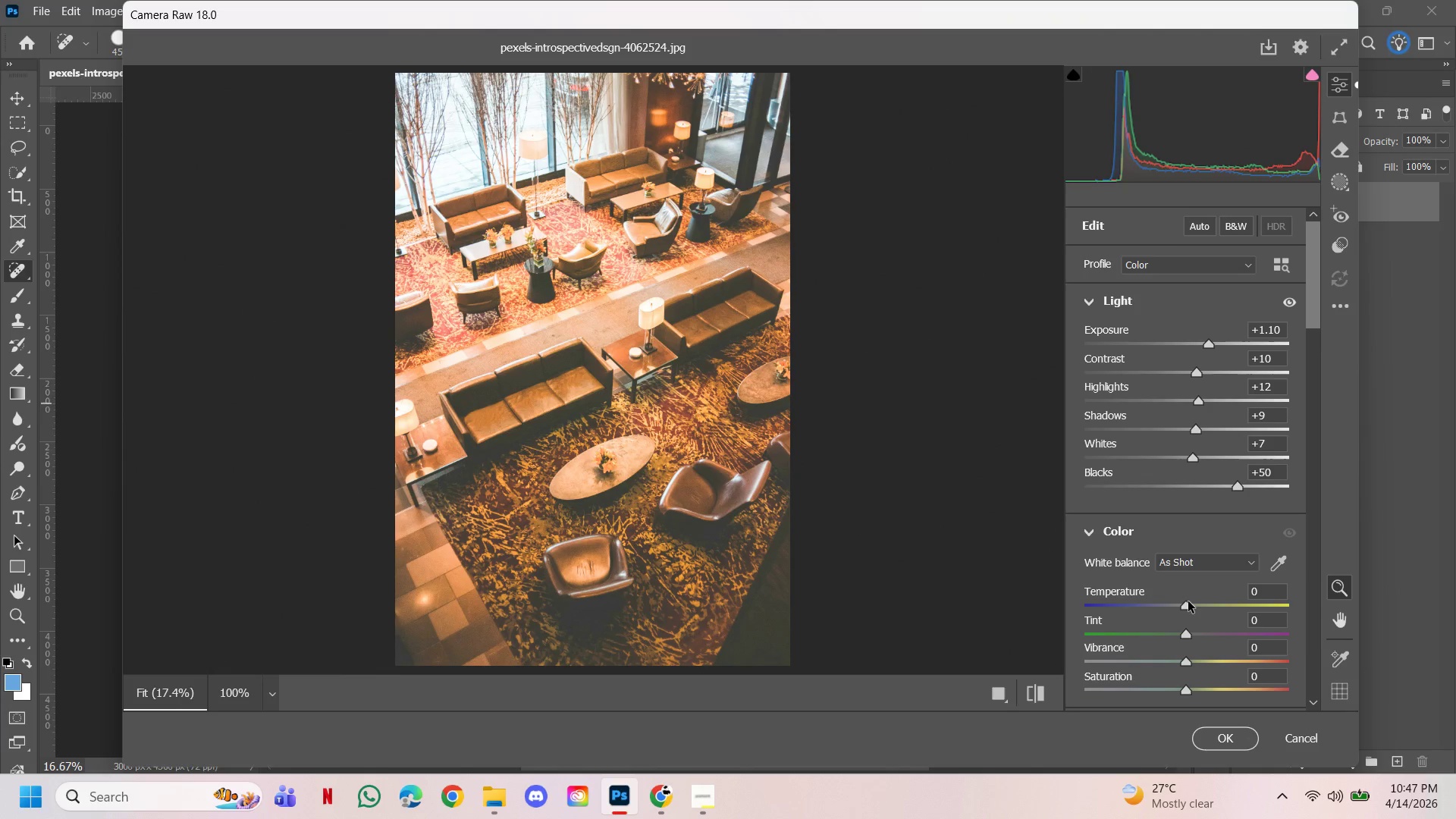 
left_click_drag(start_coordinate=[1188, 602], to_coordinate=[1200, 611])
 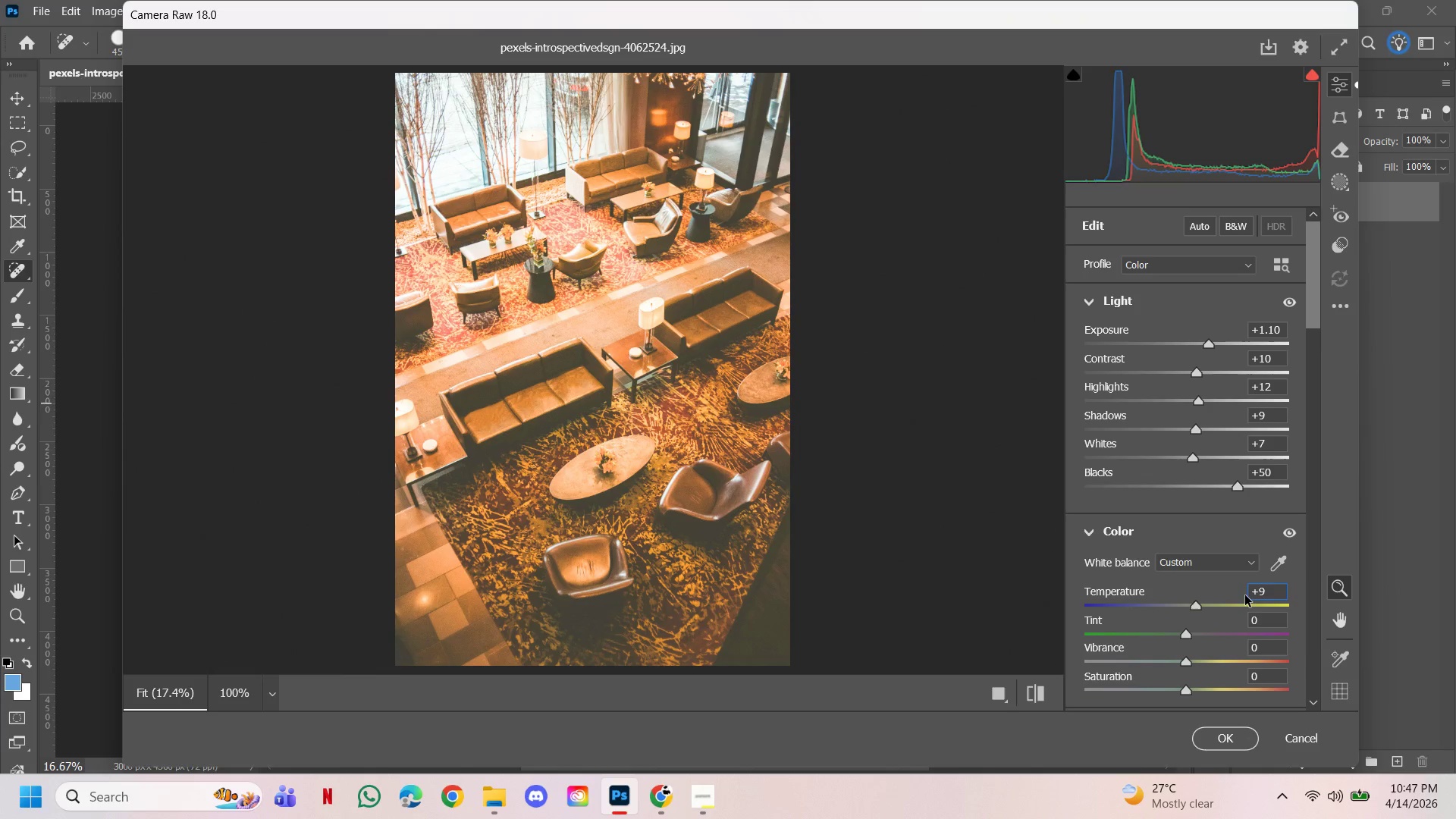 
left_click_drag(start_coordinate=[1267, 592], to_coordinate=[1227, 596])
 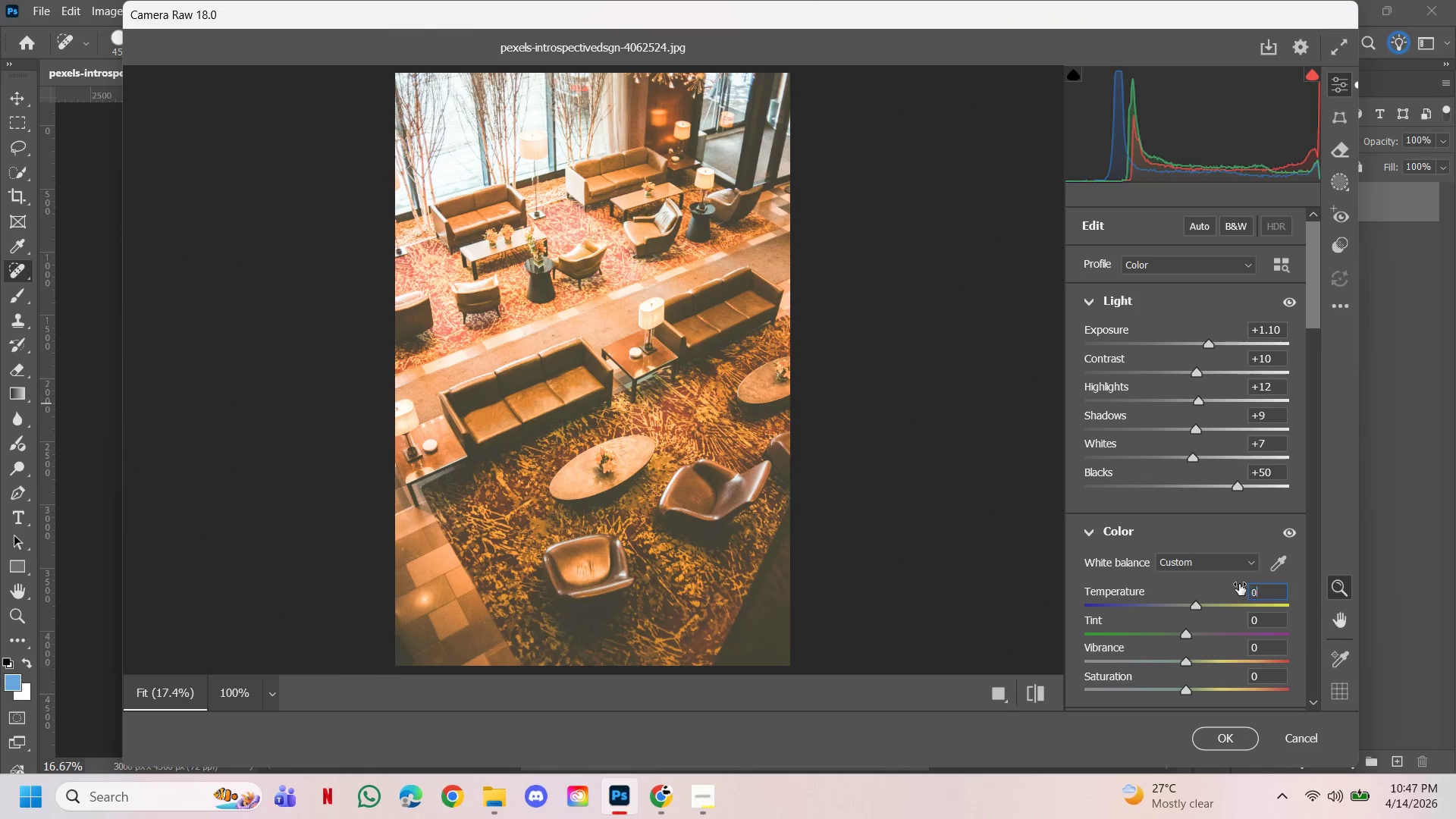 
key(0)
 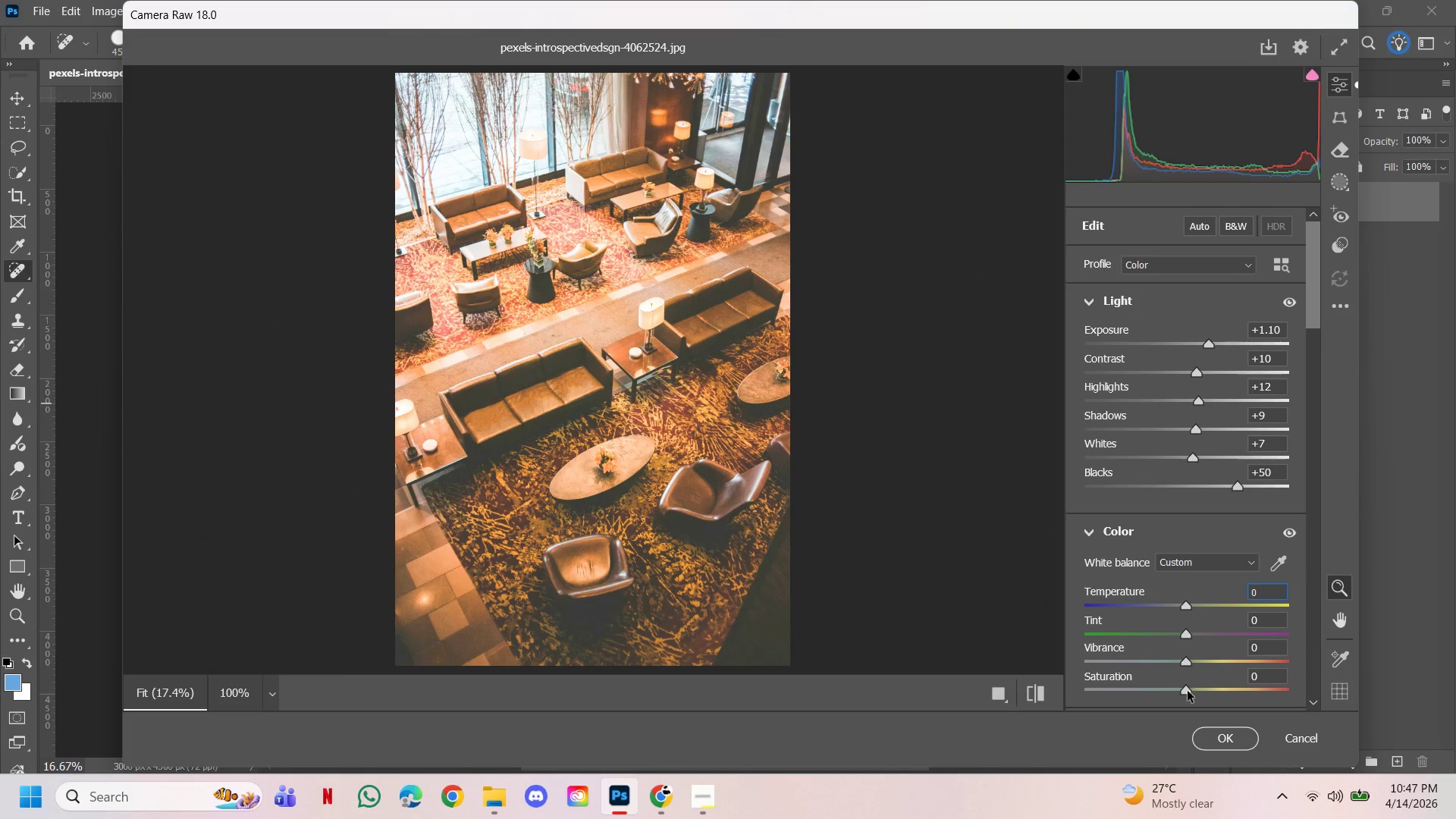 
left_click_drag(start_coordinate=[1187, 691], to_coordinate=[1212, 689])
 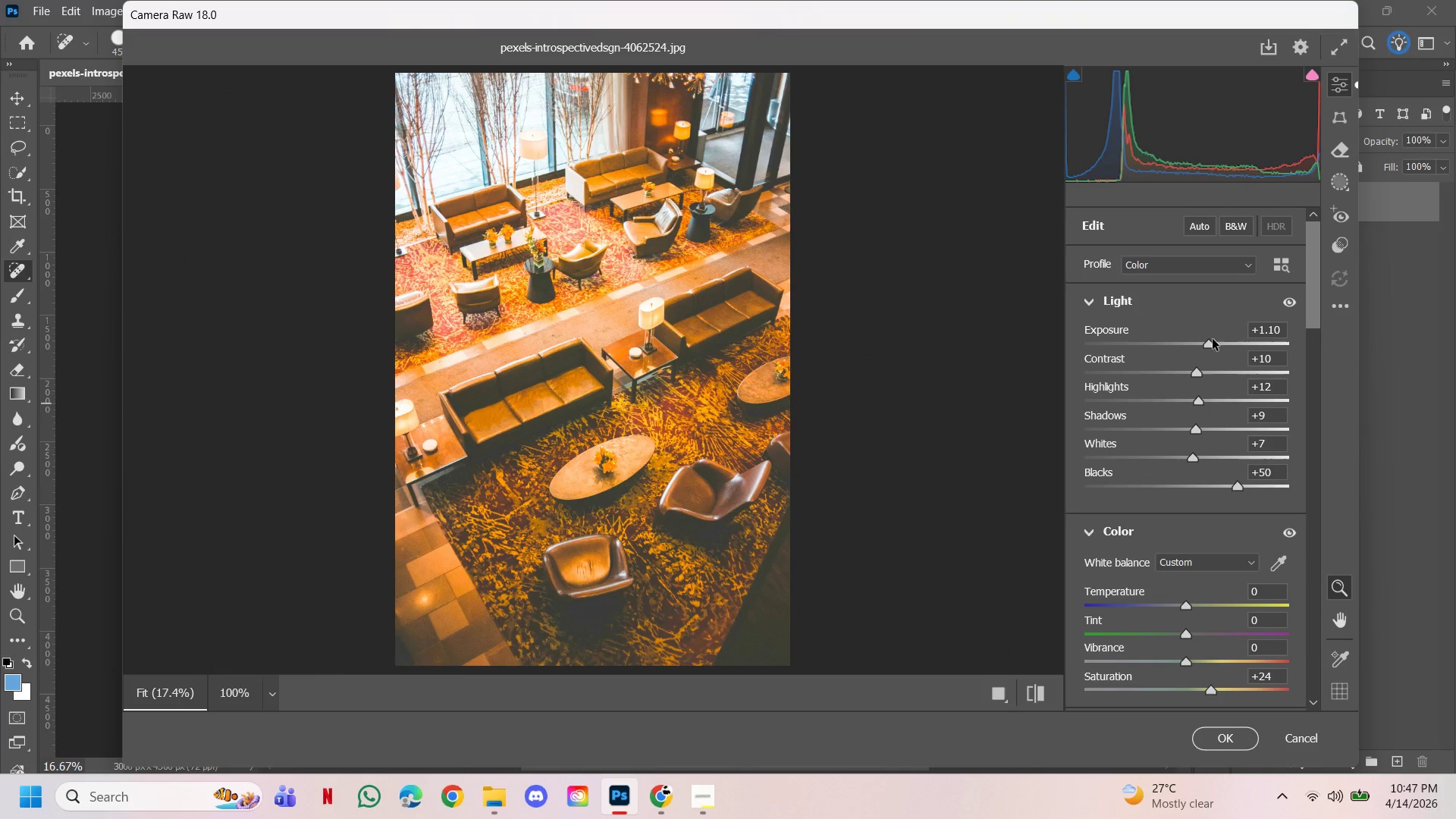 
left_click_drag(start_coordinate=[1212, 337], to_coordinate=[1206, 349])
 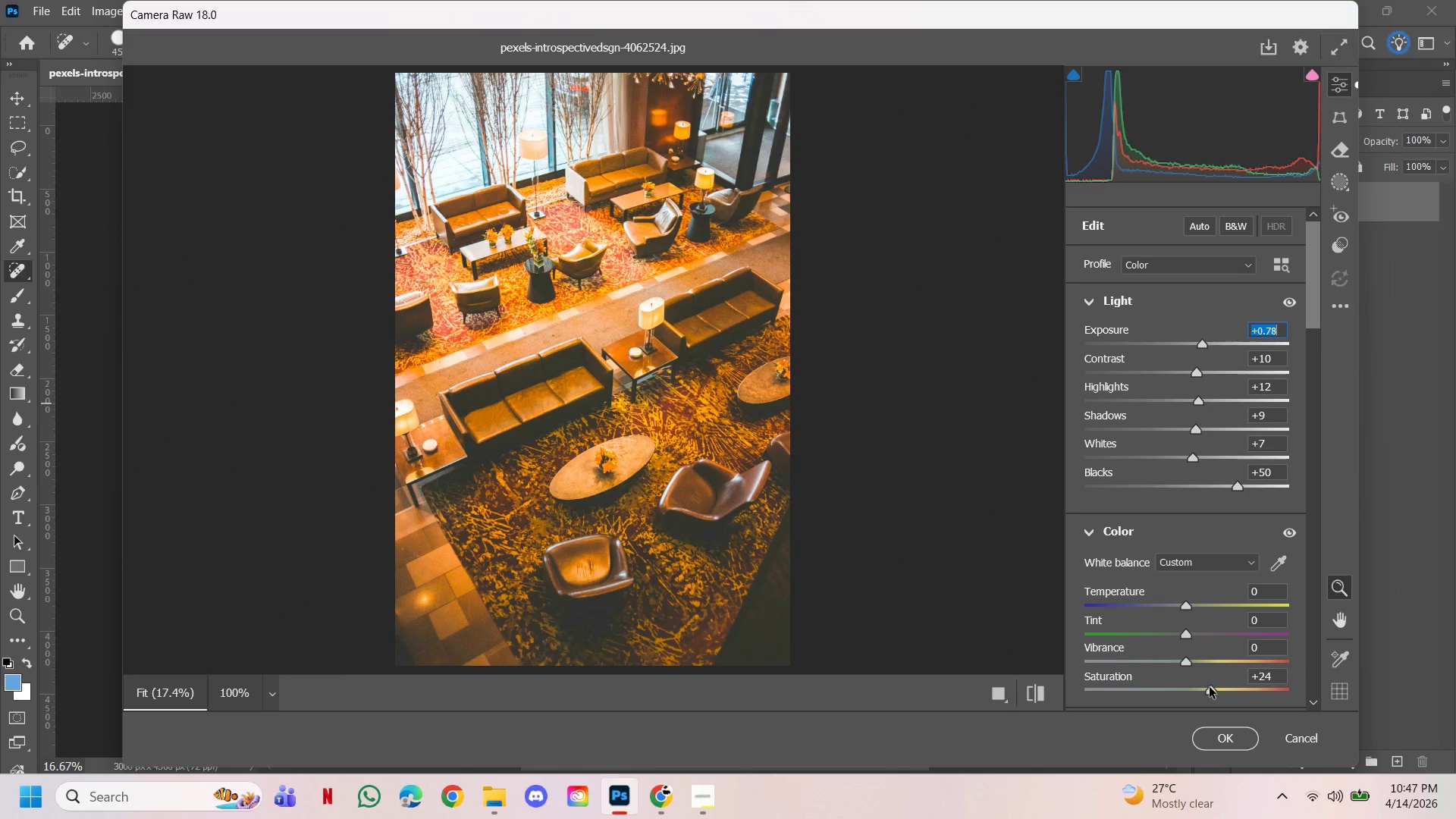 
left_click([1208, 690])
 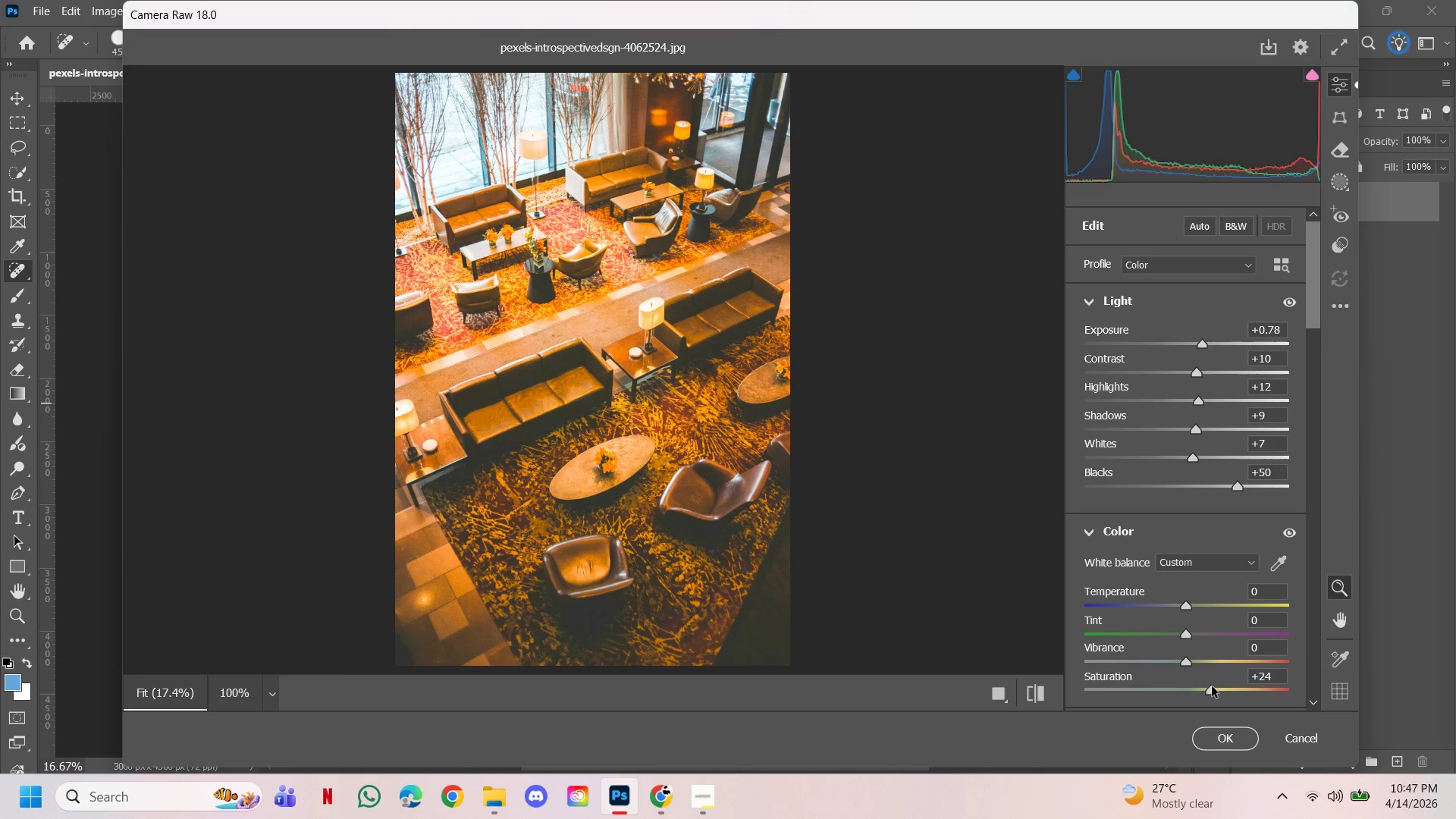 
left_click_drag(start_coordinate=[1211, 688], to_coordinate=[1232, 687])
 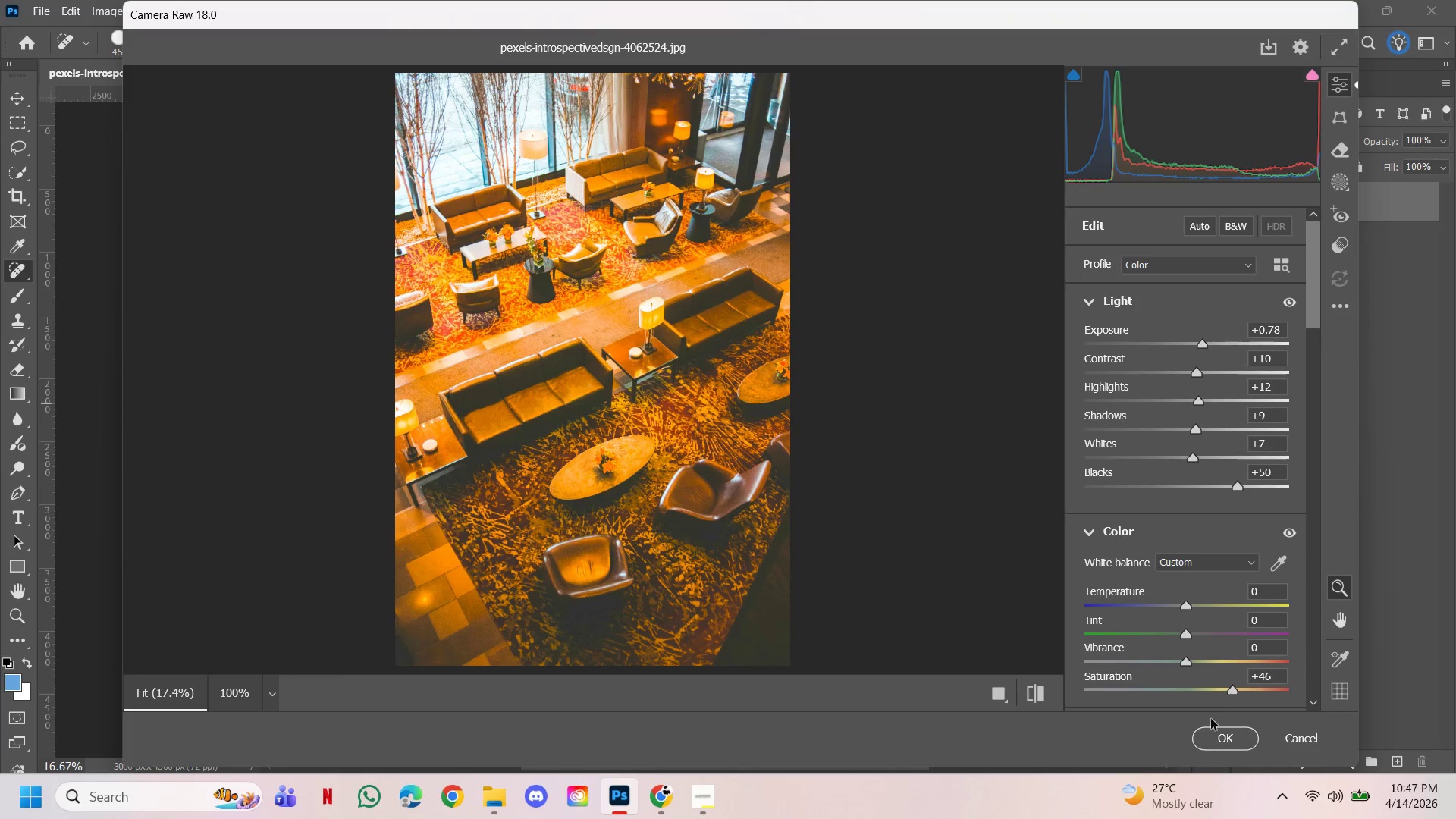 
left_click([1224, 740])
 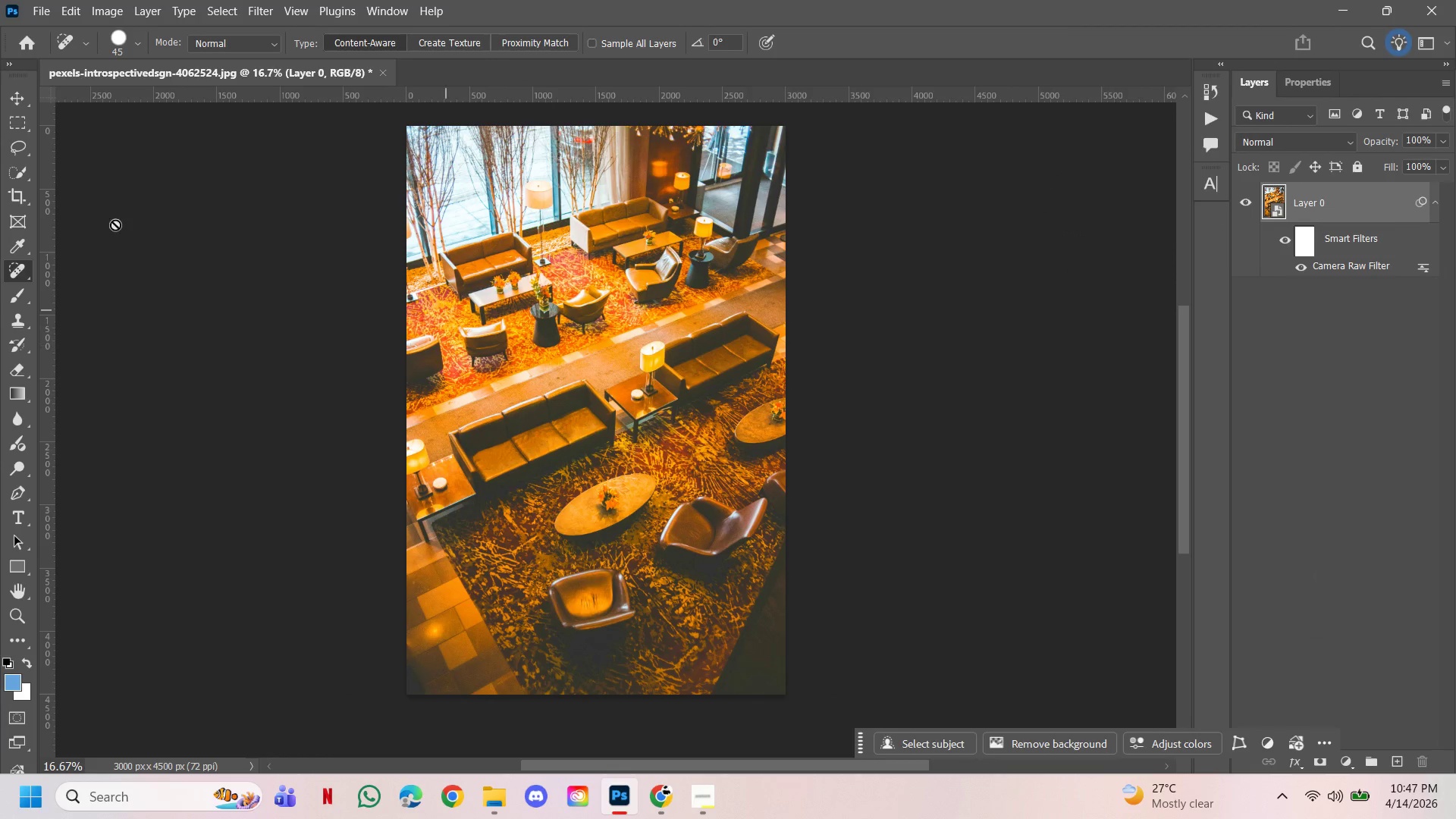 
wait(5.8)
 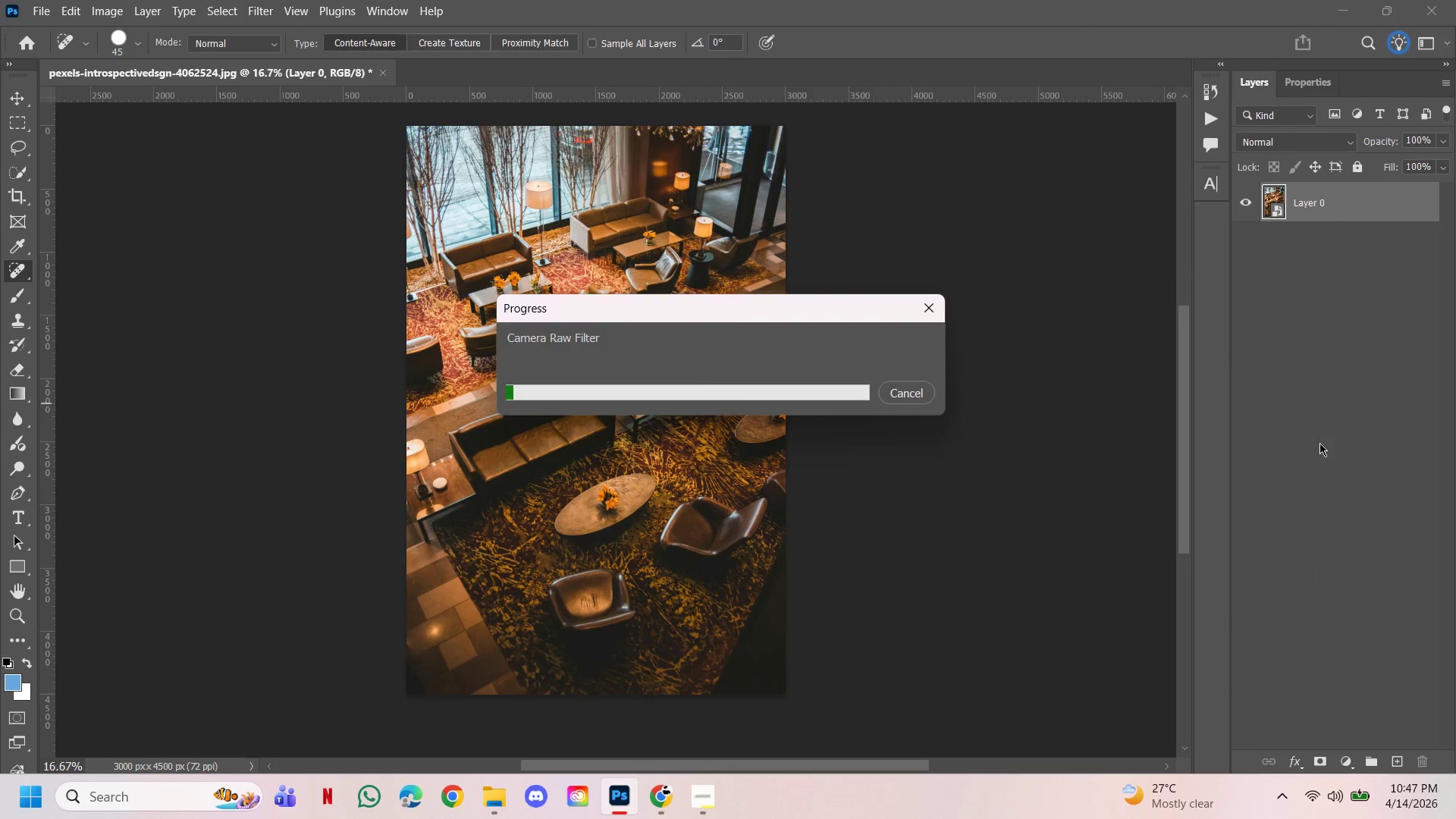 
left_click([383, 73])
 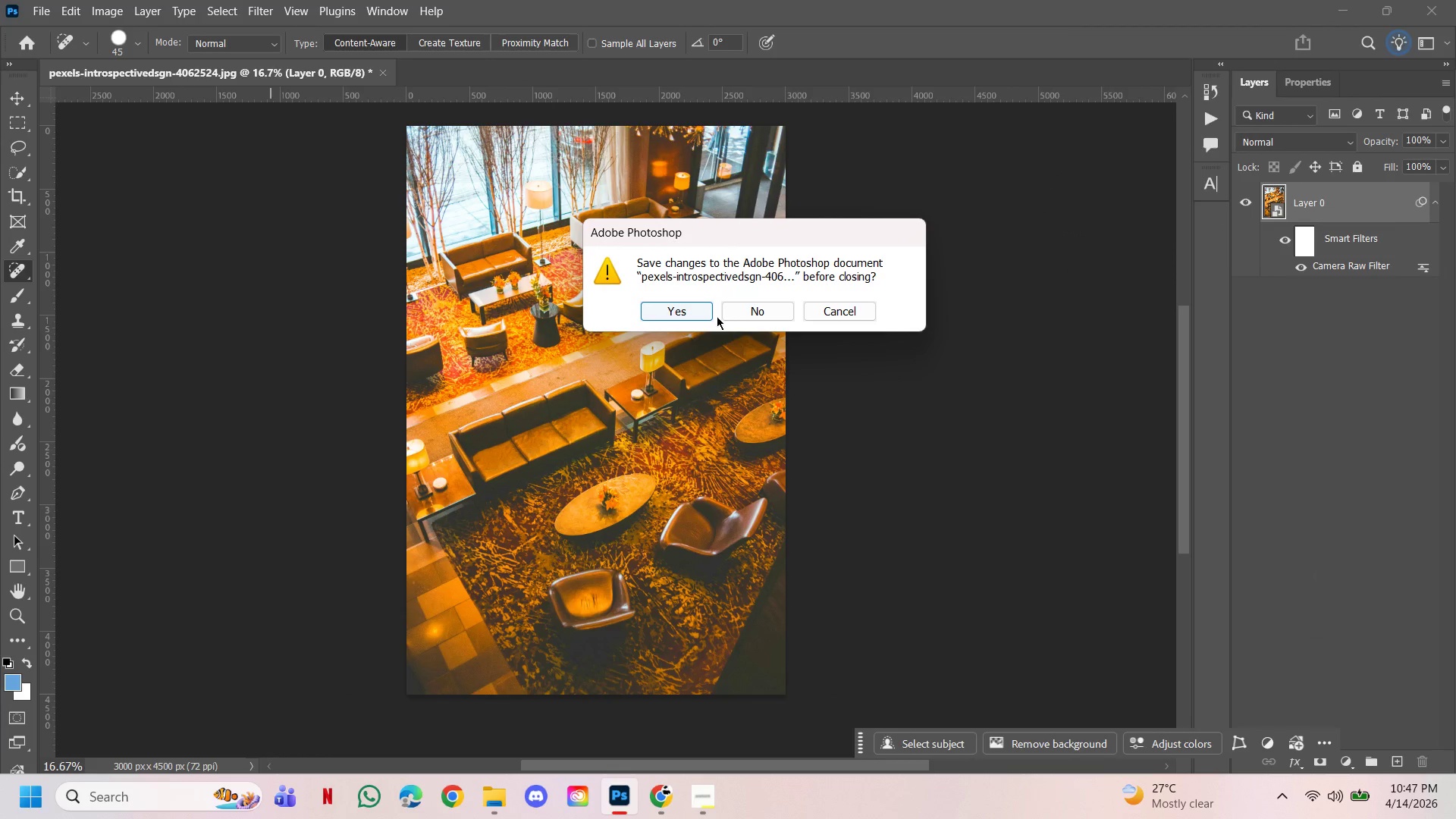 
left_click([733, 309])
 